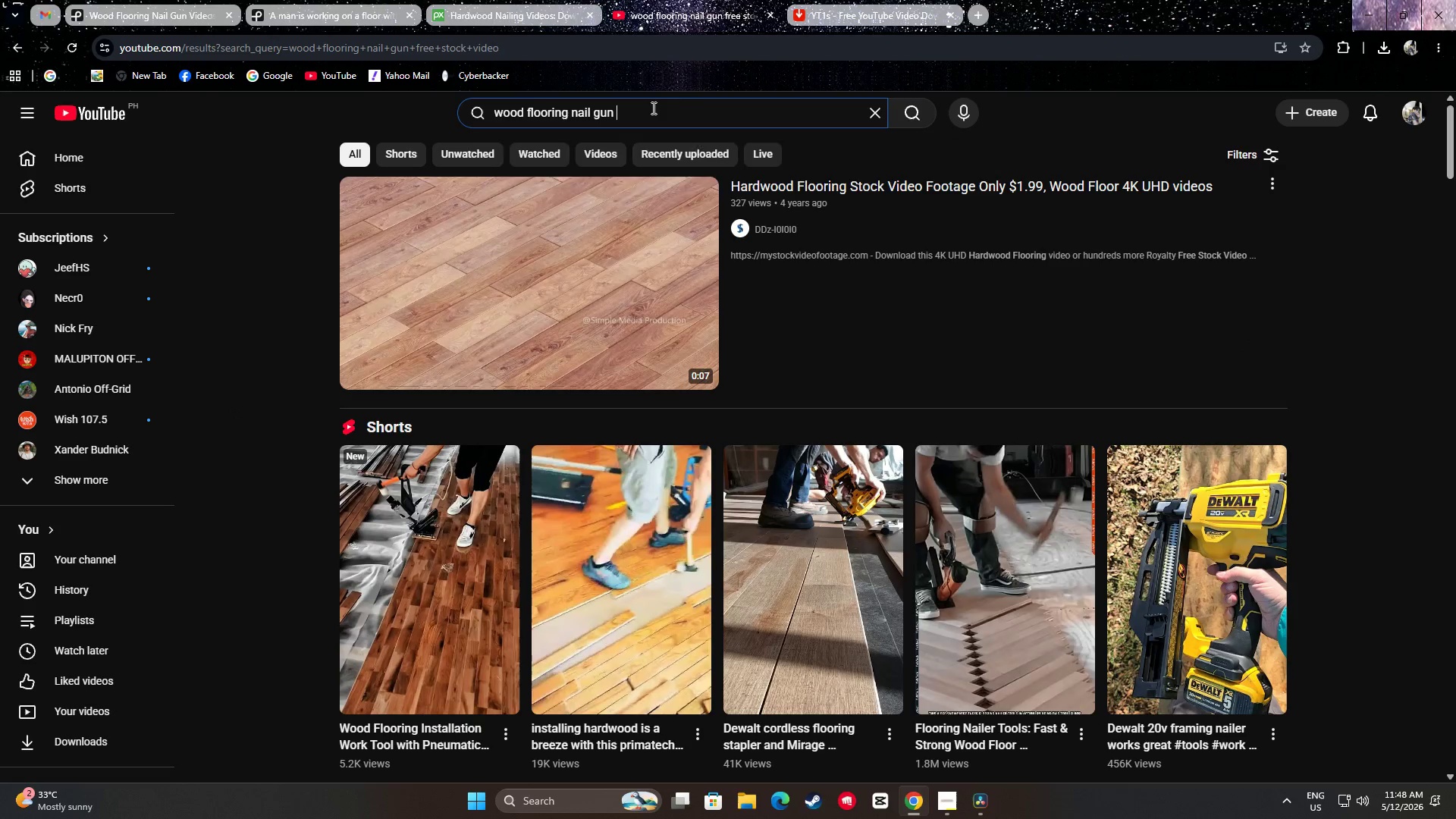 
key(Backspace)
 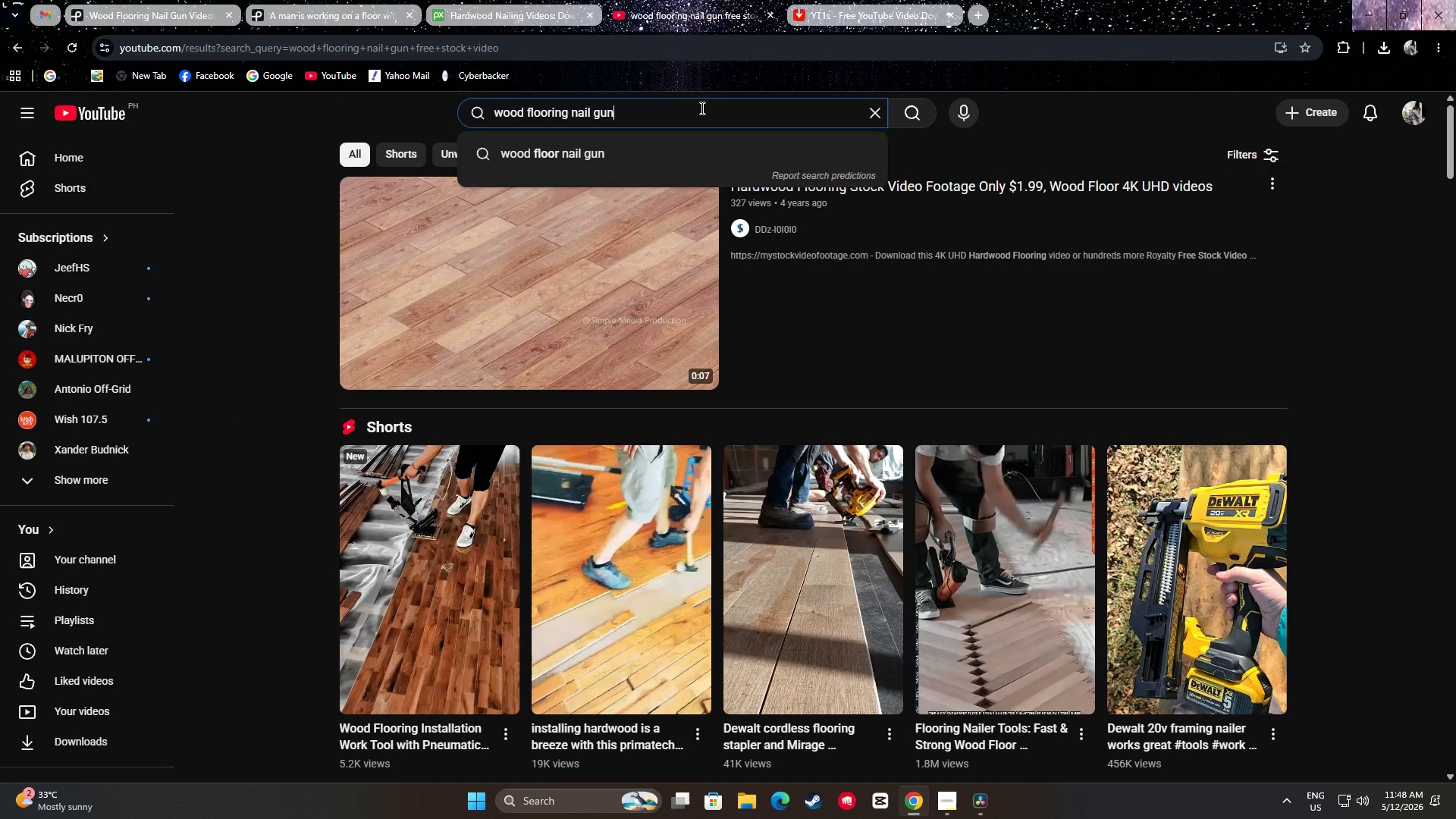 
key(Enter)
 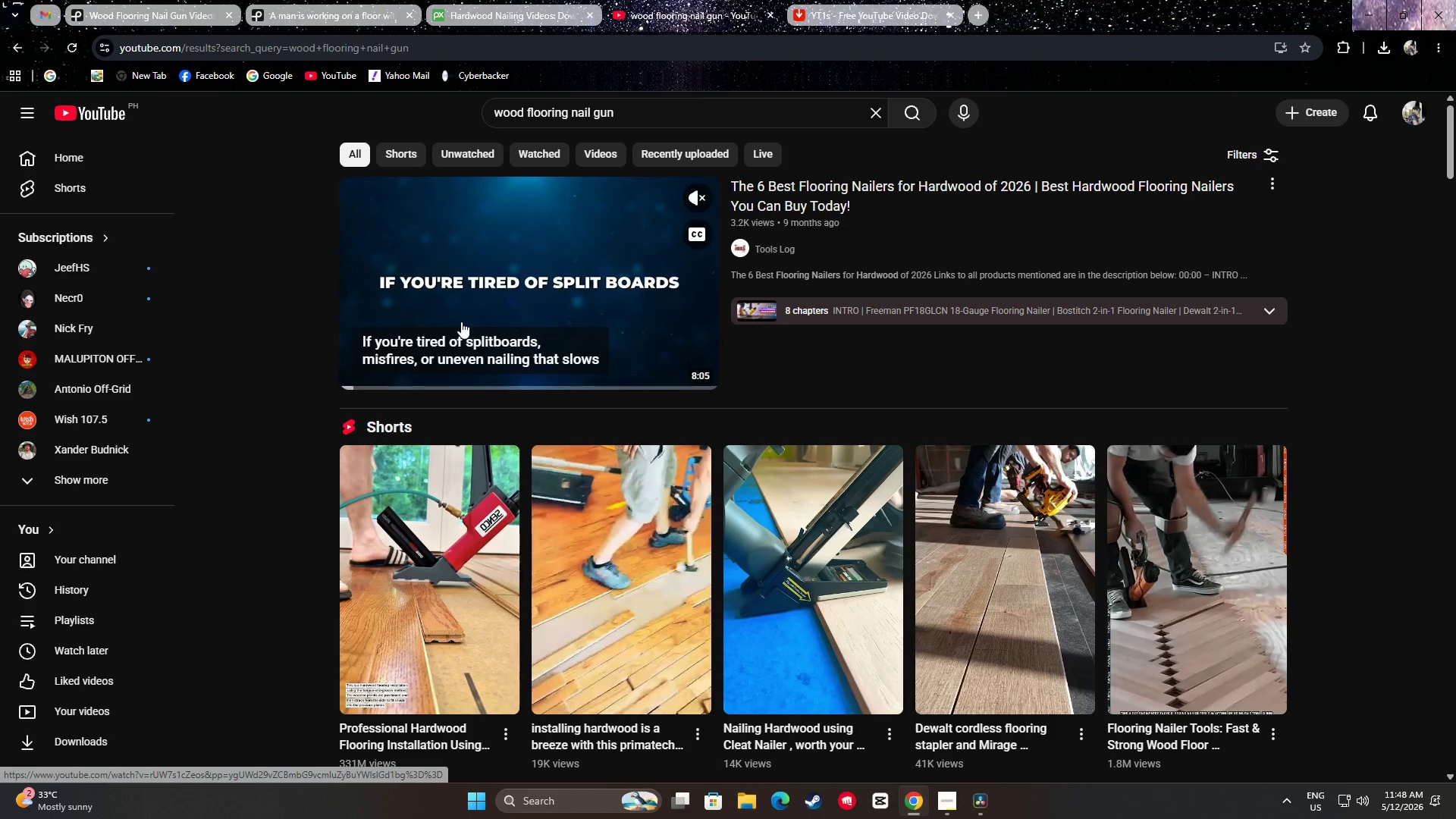 
mouse_move([376, 372])
 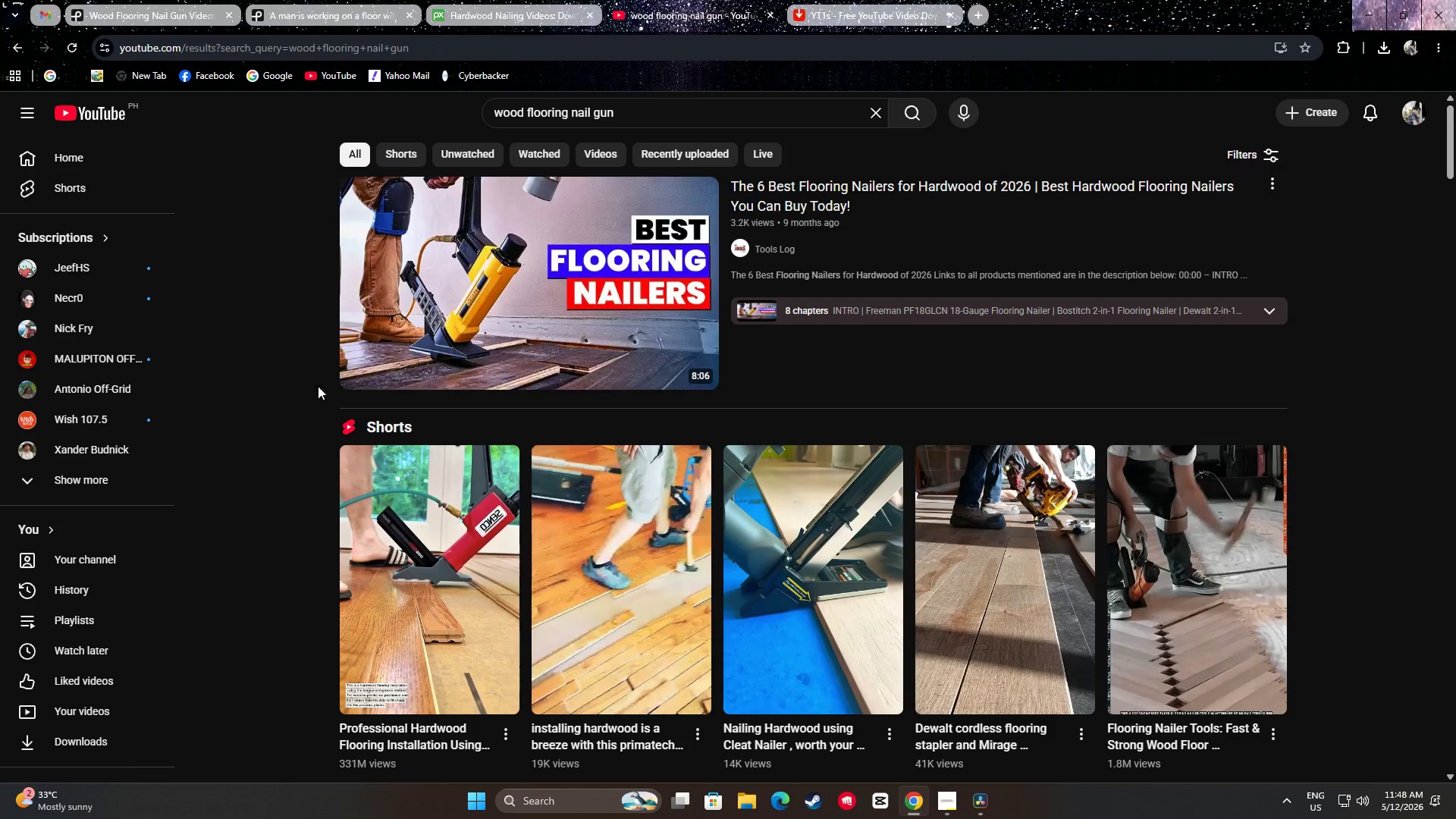 
scroll: coordinate [244, 365], scroll_direction: down, amount: 26.0
 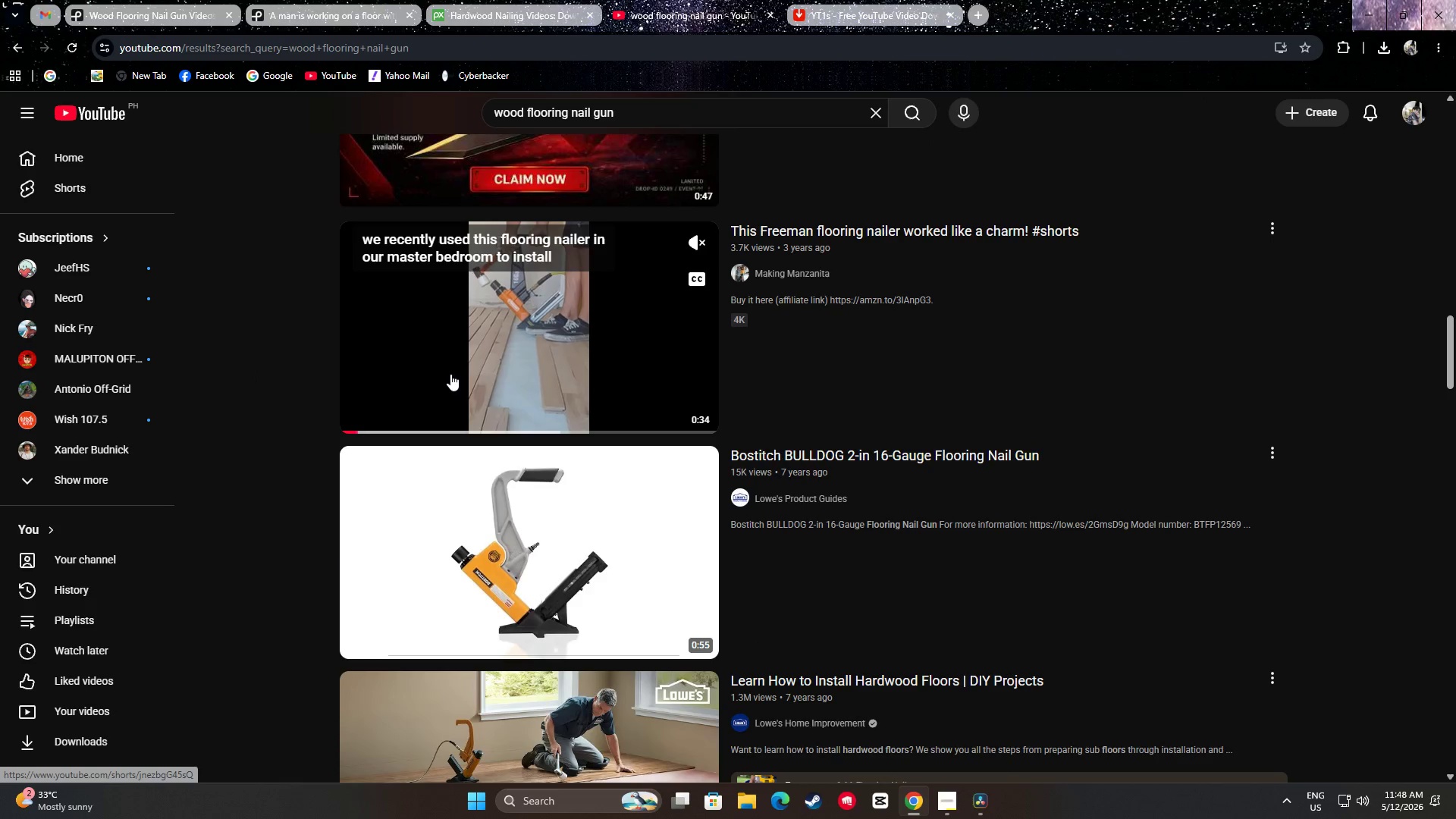 
scroll: coordinate [250, 417], scroll_direction: down, amount: 28.0
 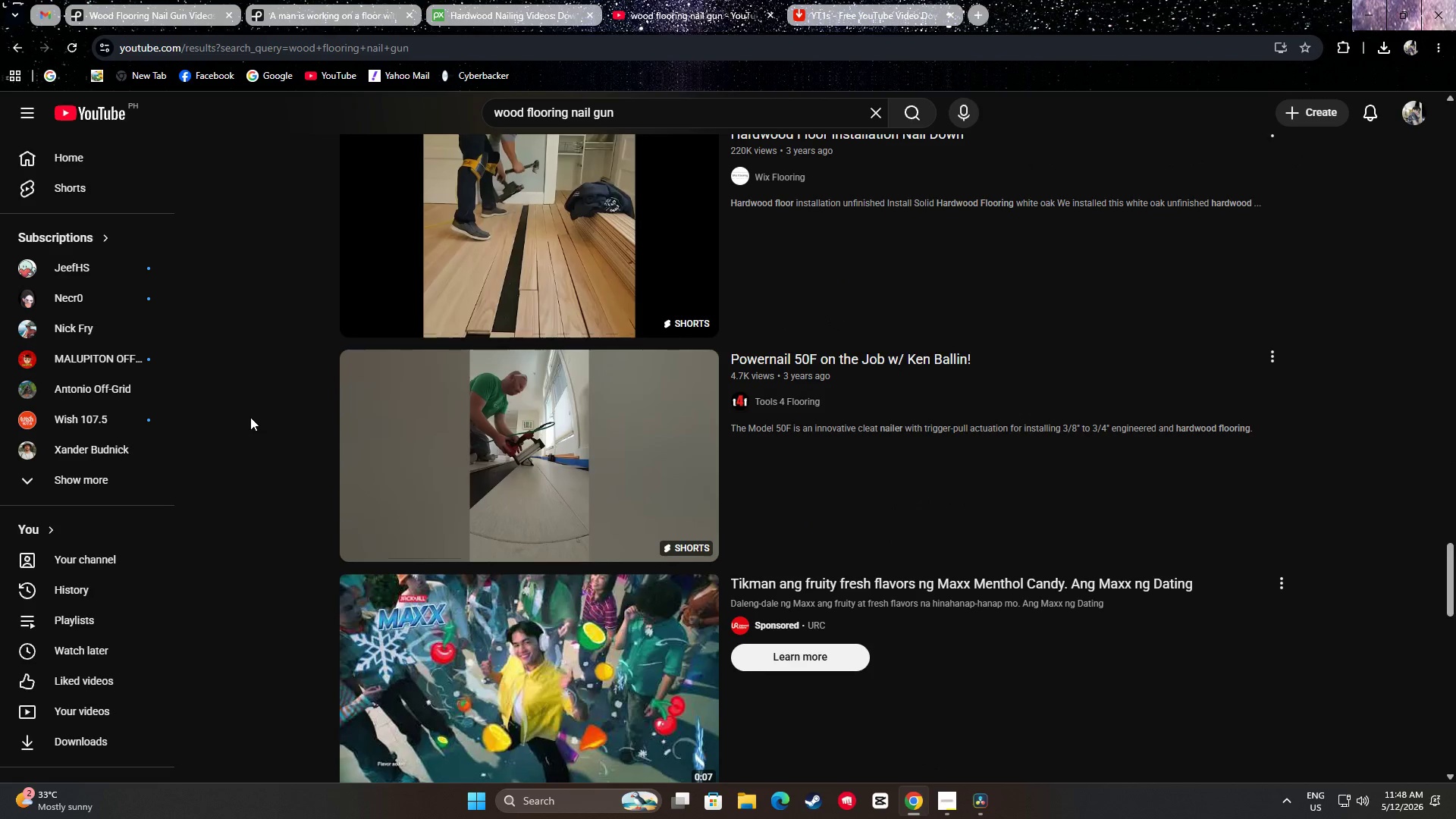 
scroll: coordinate [249, 457], scroll_direction: down, amount: 30.0
 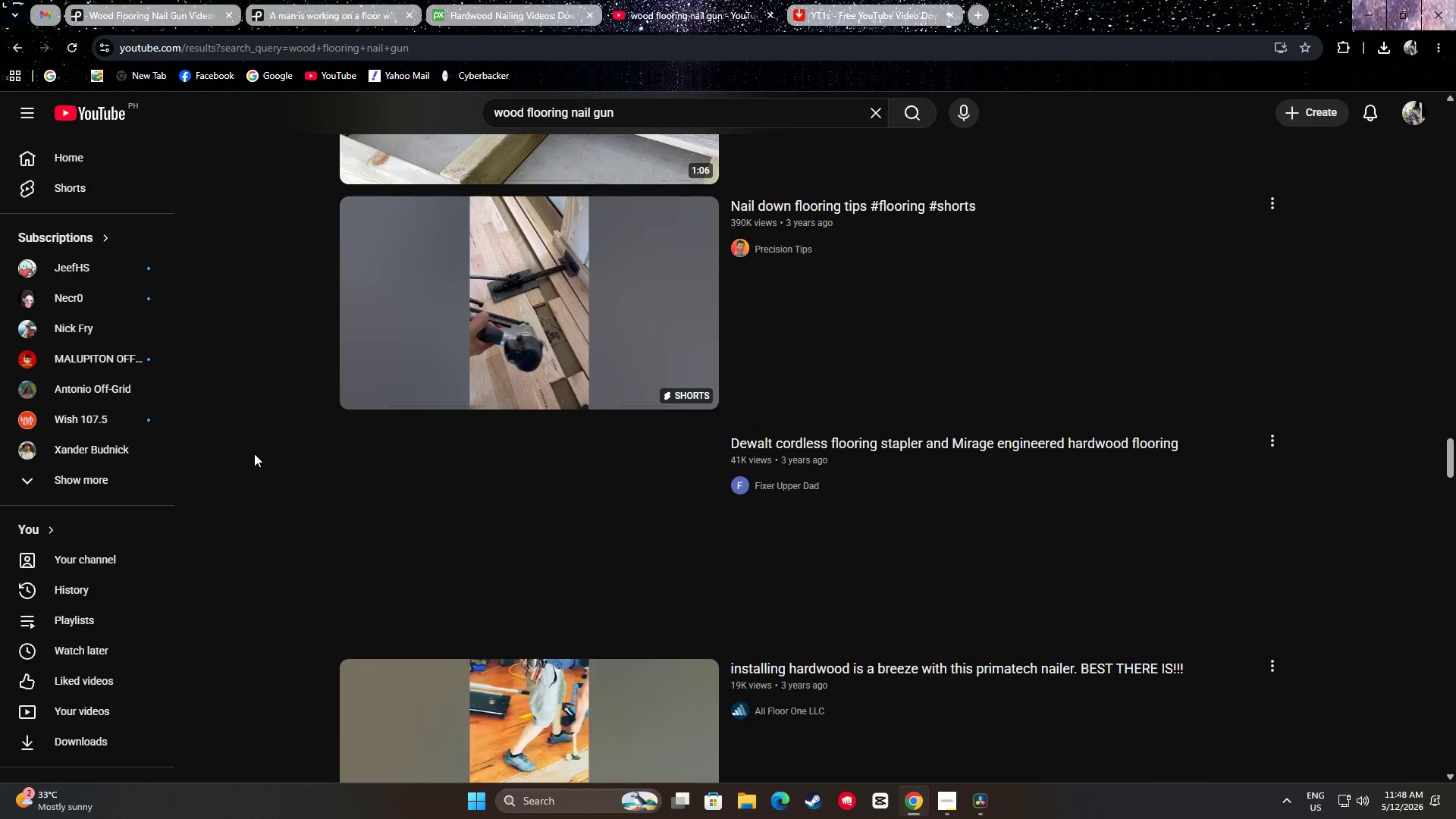 
scroll: coordinate [280, 486], scroll_direction: down, amount: 20.0
 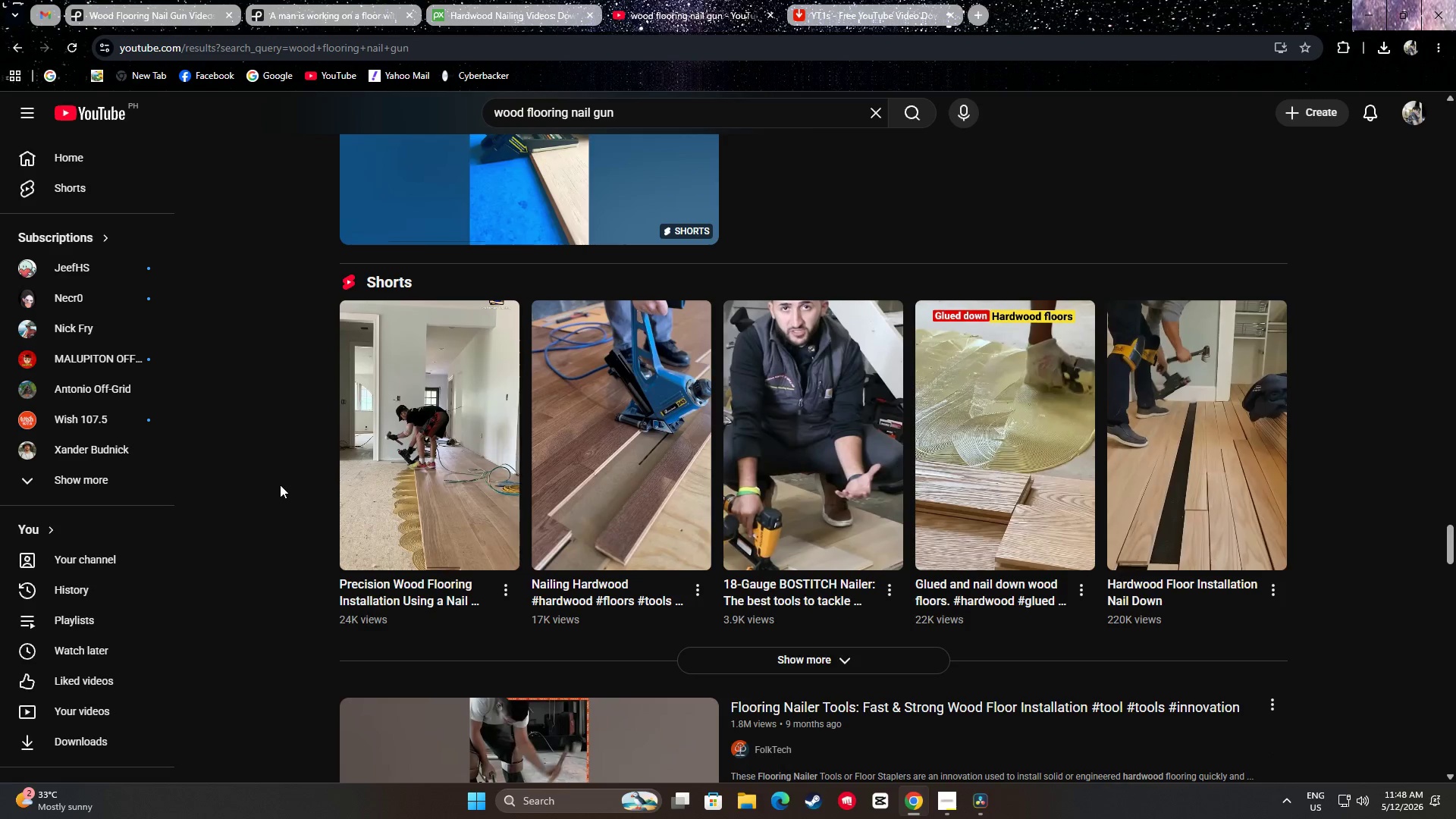 
scroll: coordinate [293, 471], scroll_direction: down, amount: 32.0
 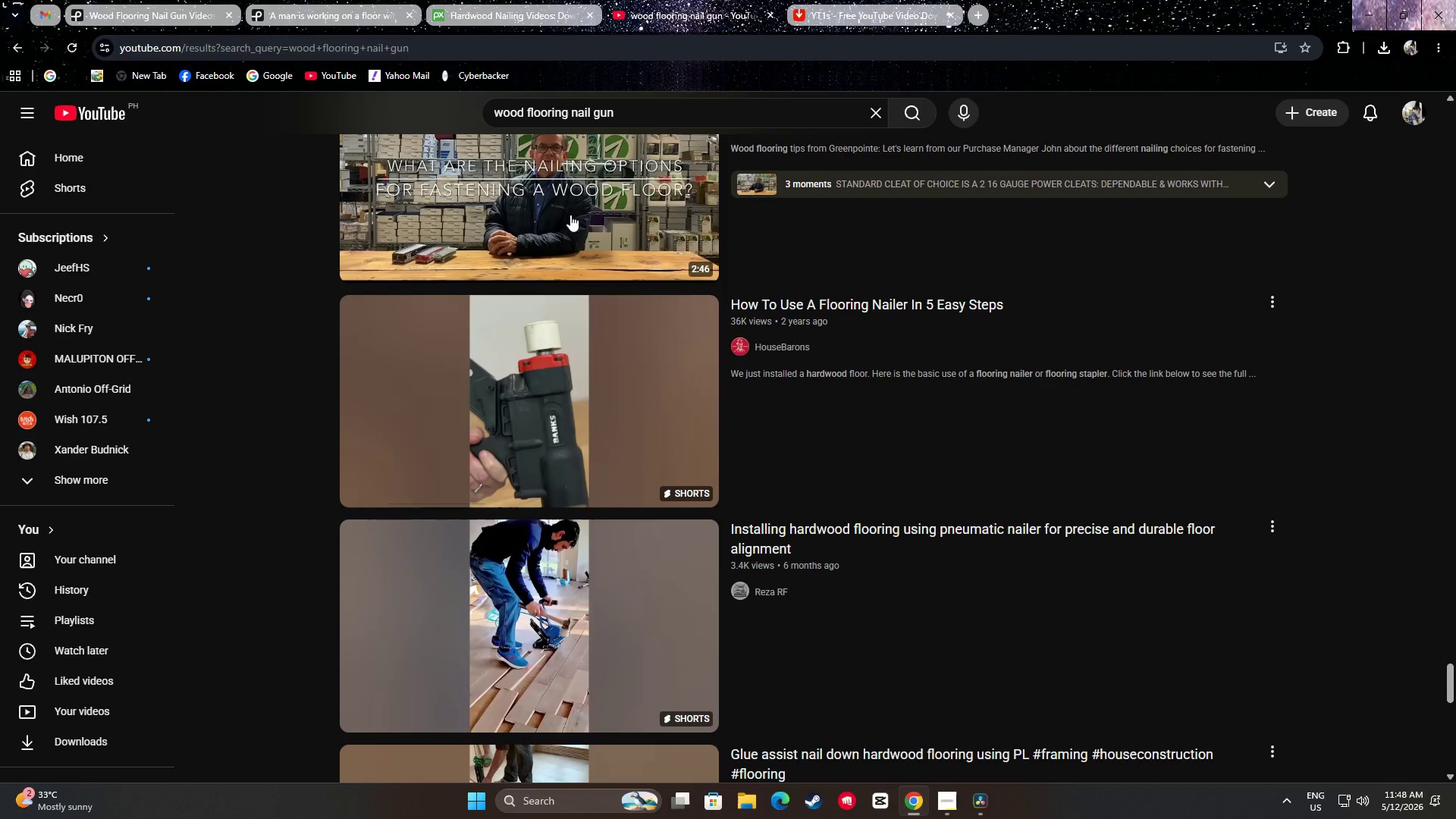 
left_click_drag(start_coordinate=[620, 110], to_coordinate=[419, 93])
 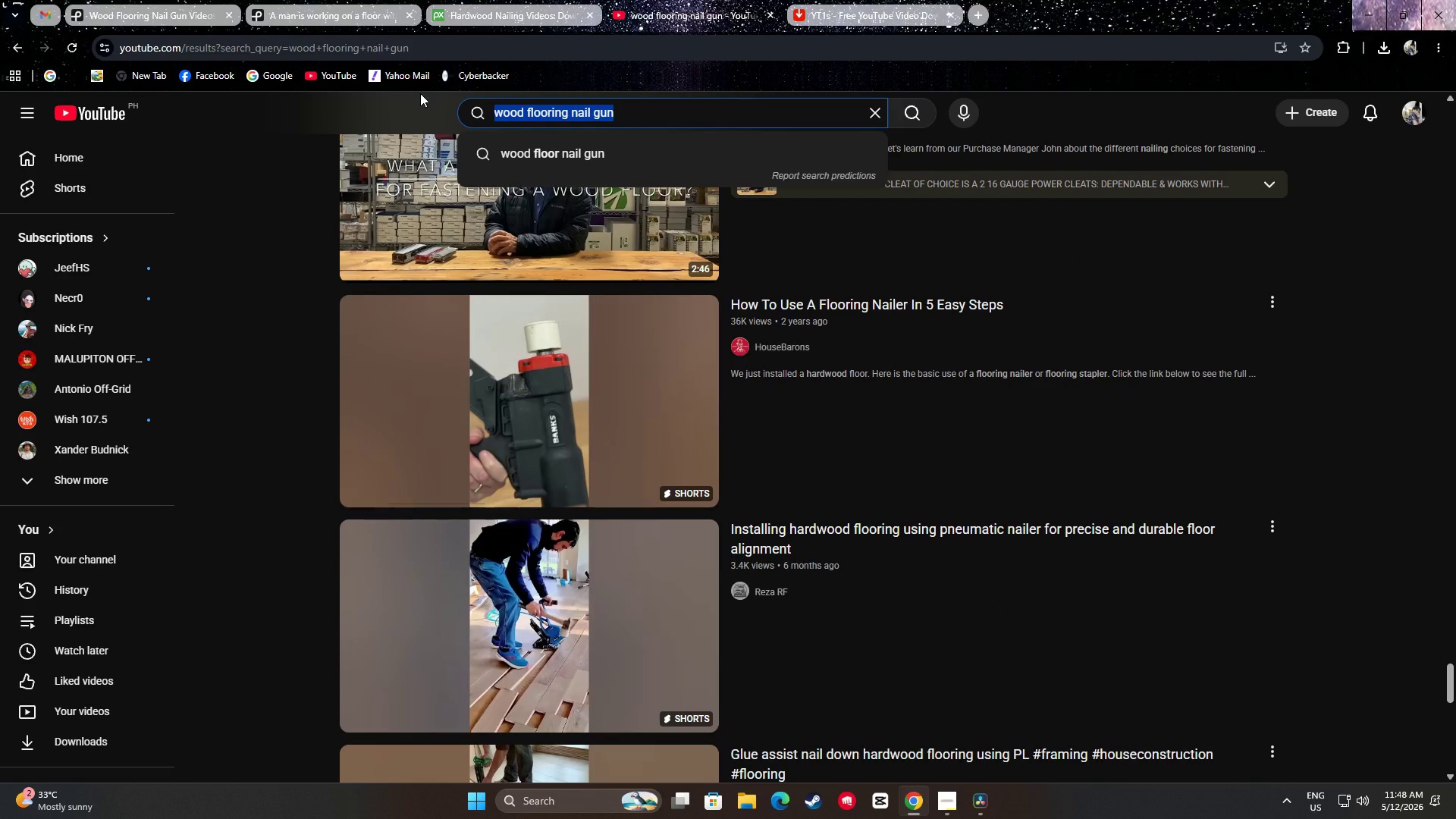 
type(hardwood)
 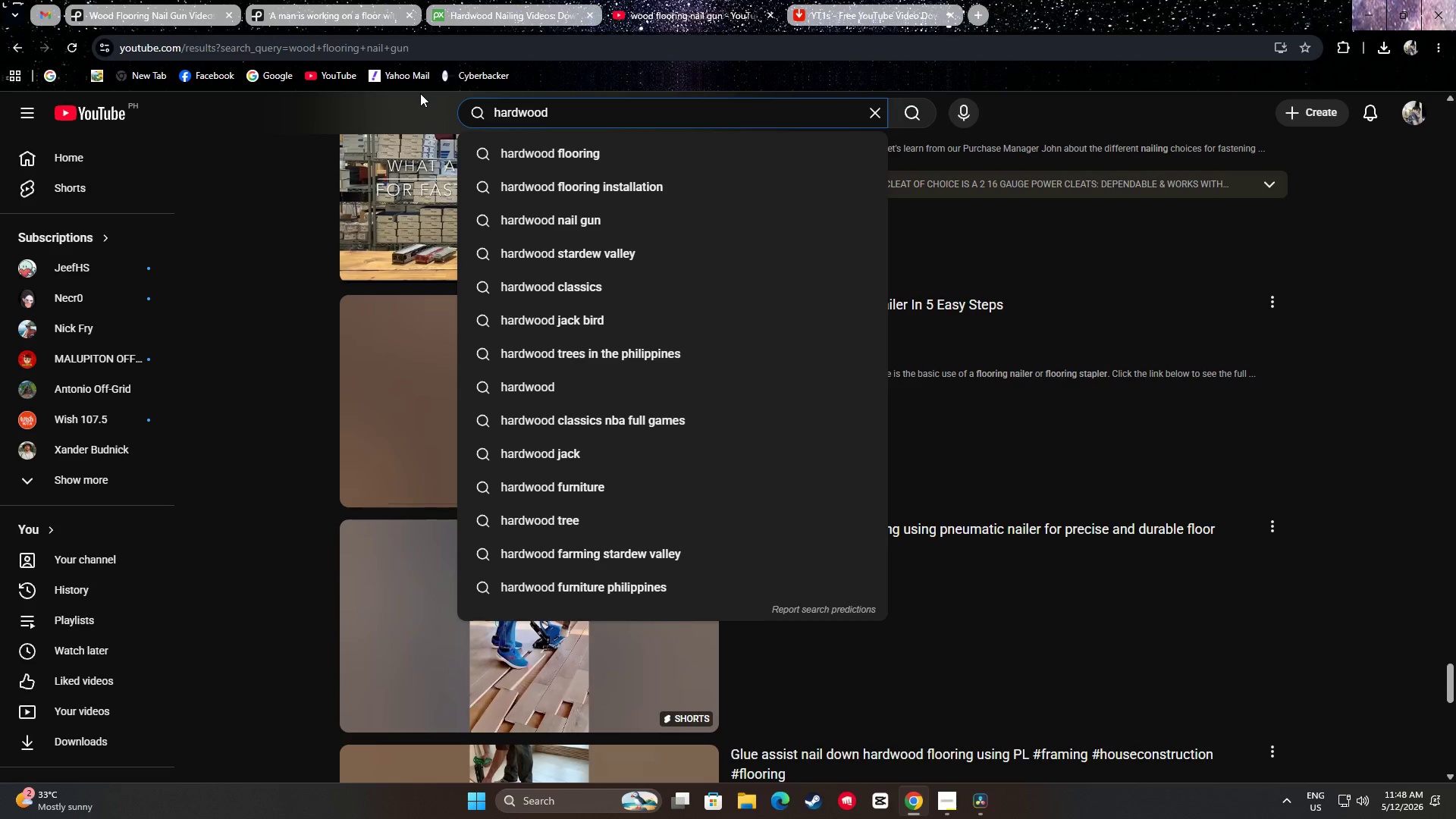 
key(ArrowDown)
 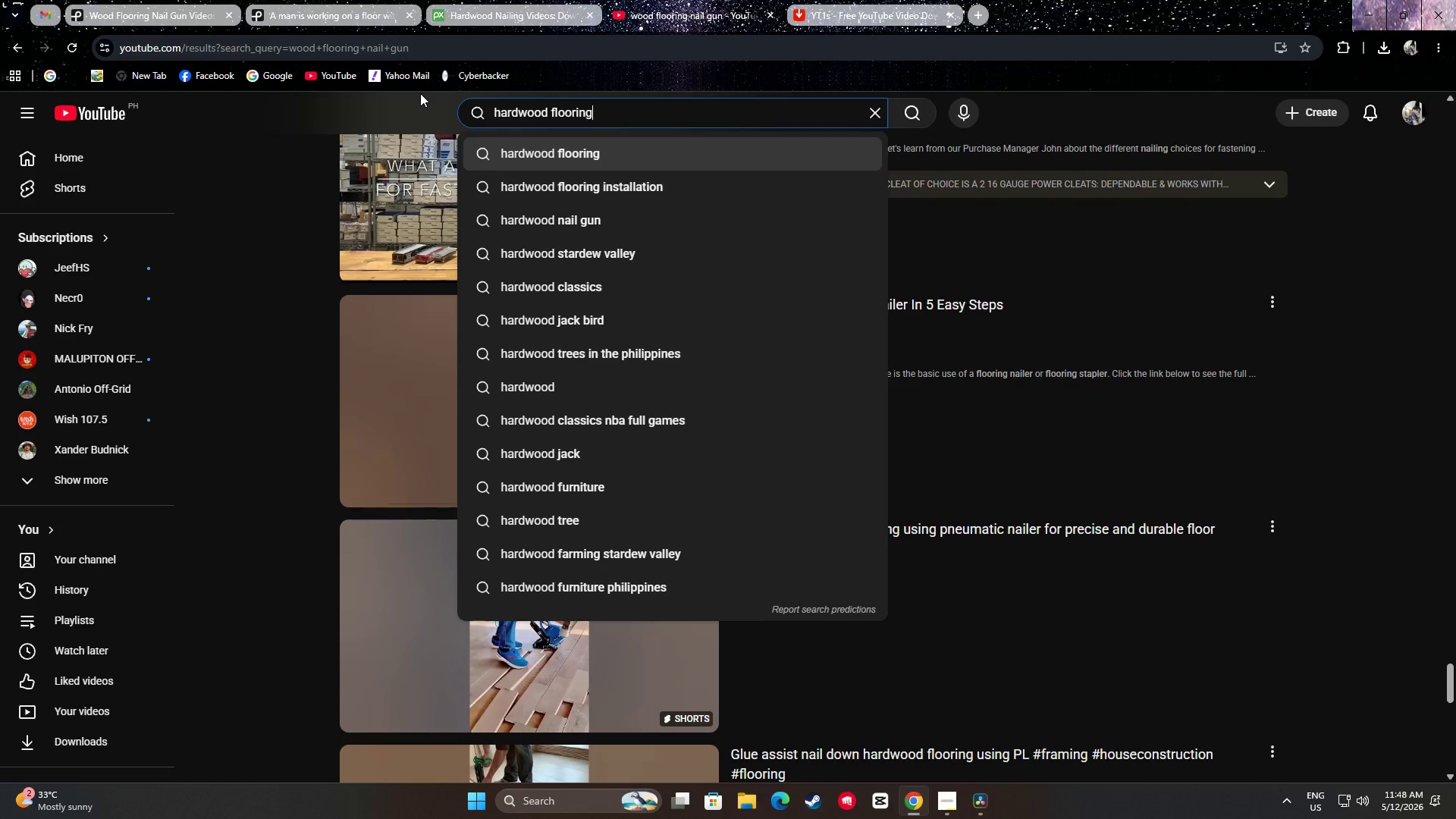 
key(ArrowDown)
 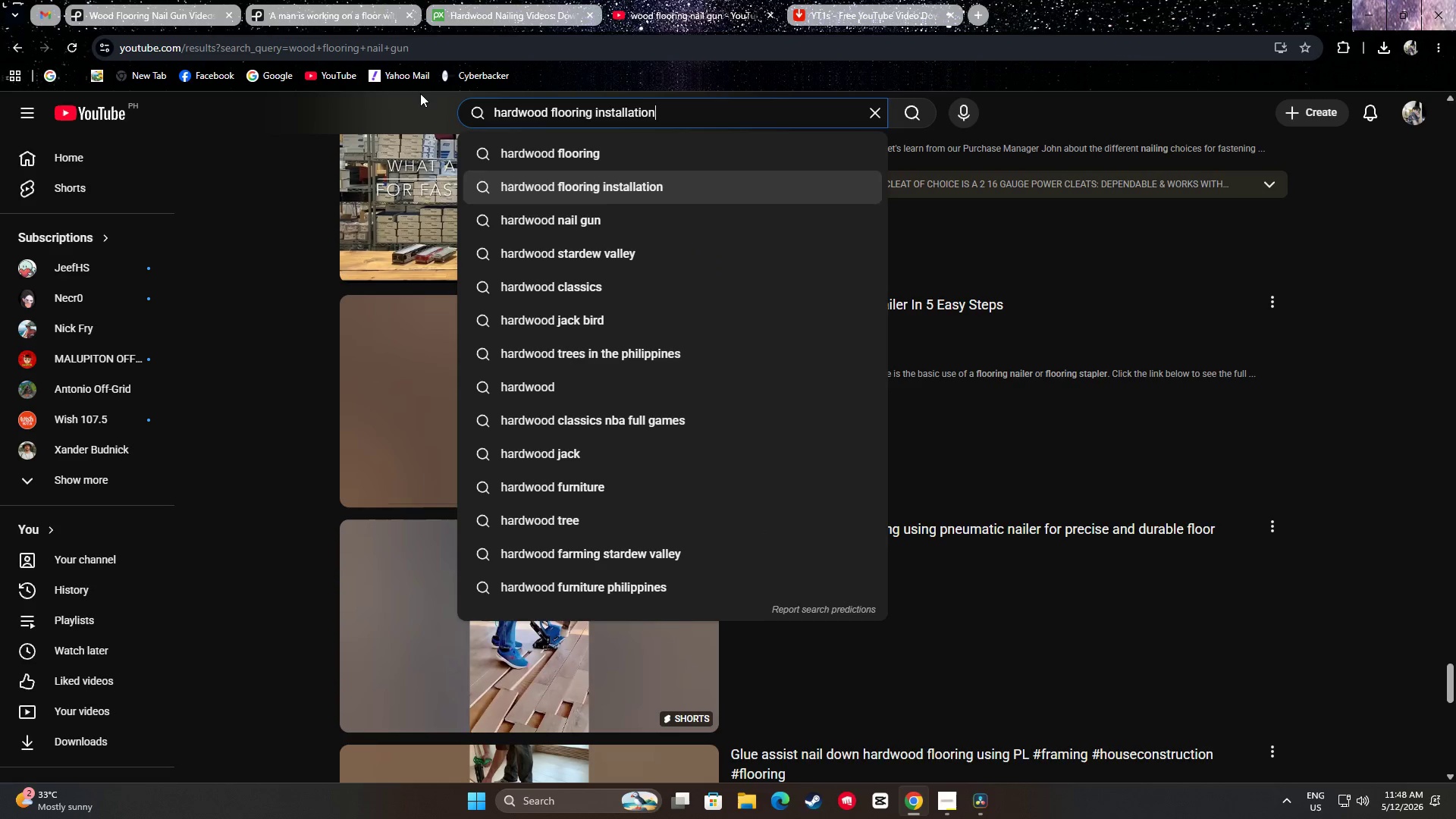 
key(ArrowDown)
 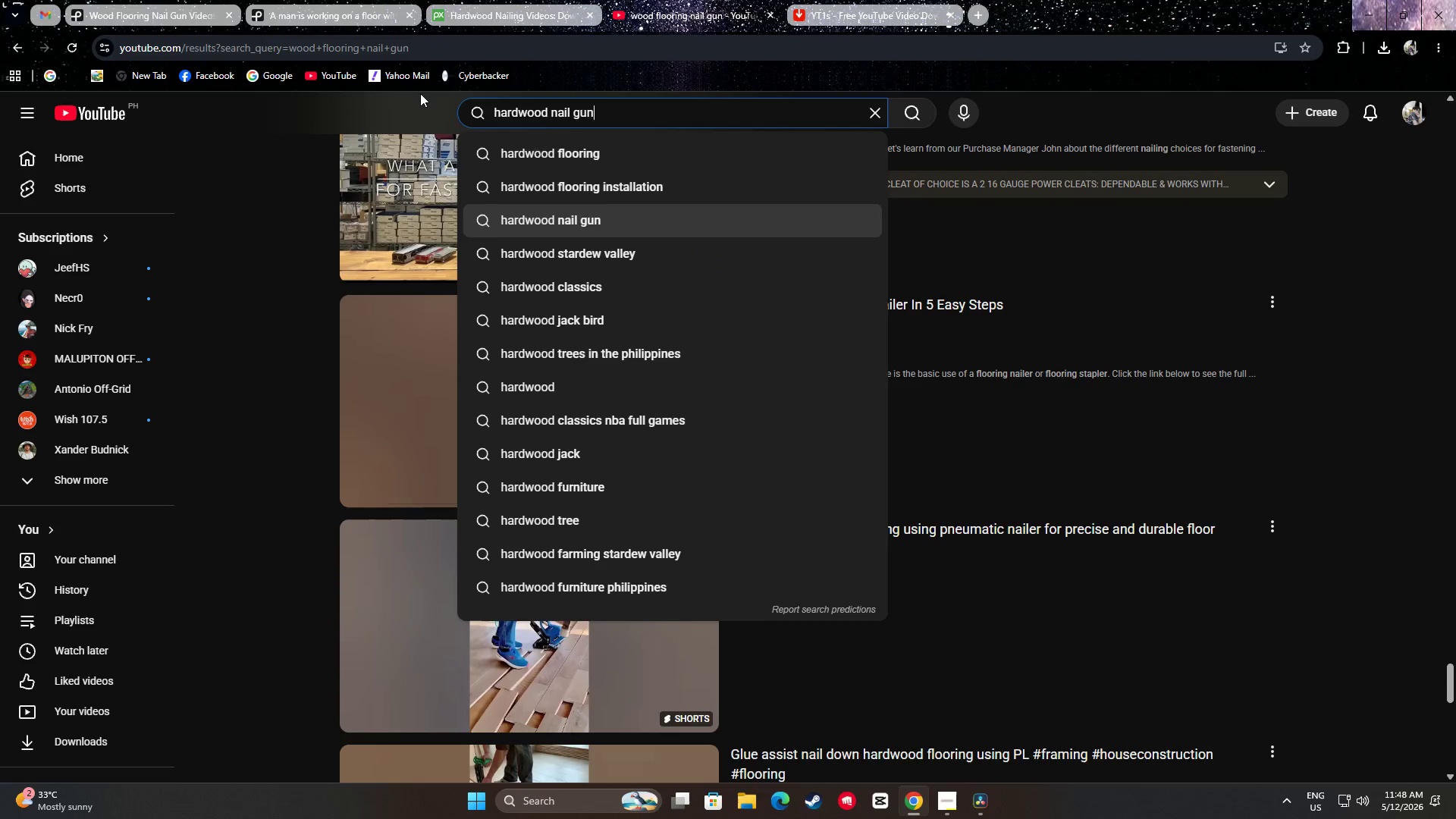 
key(ArrowUp)
 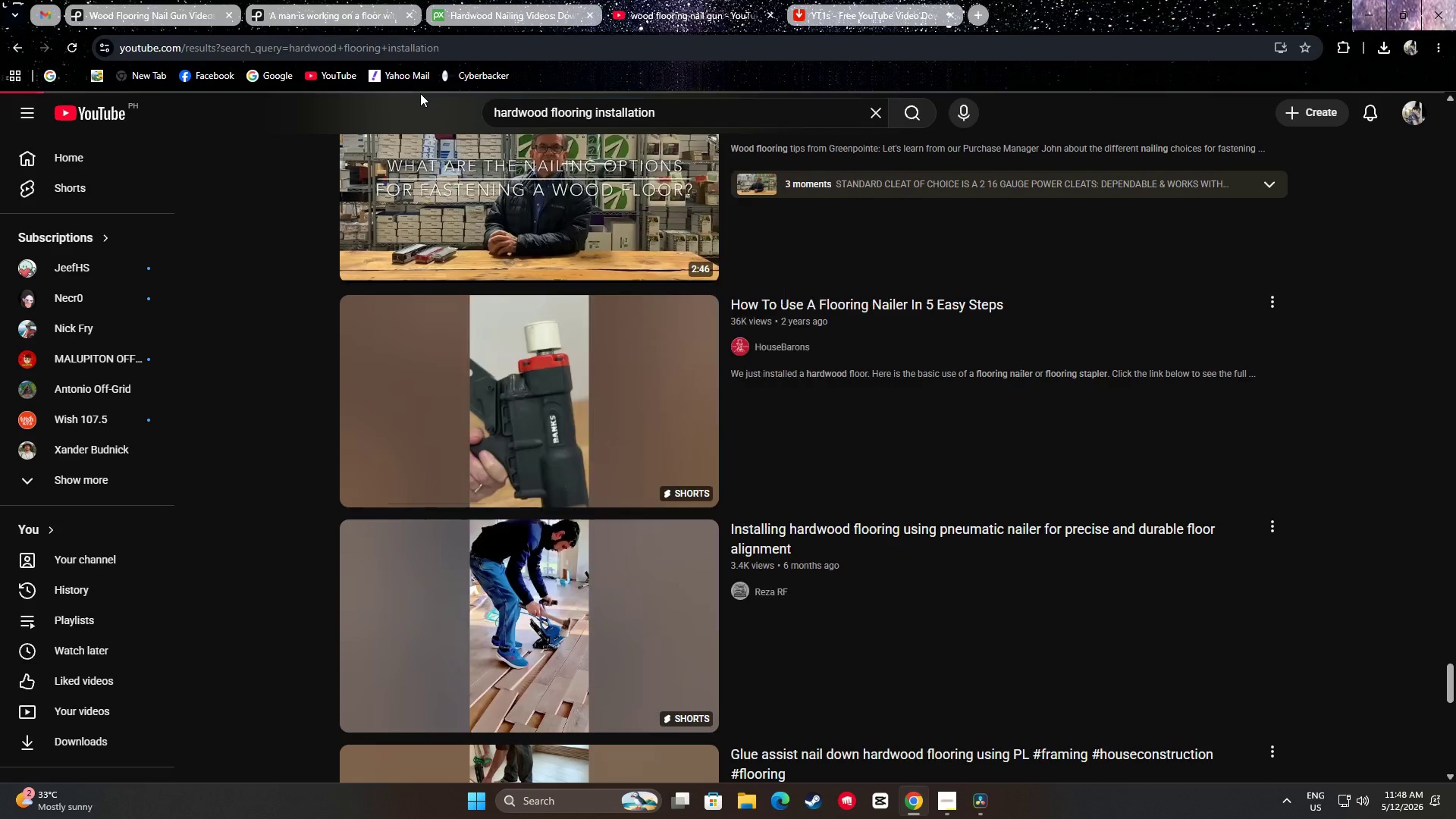 
key(Enter)
 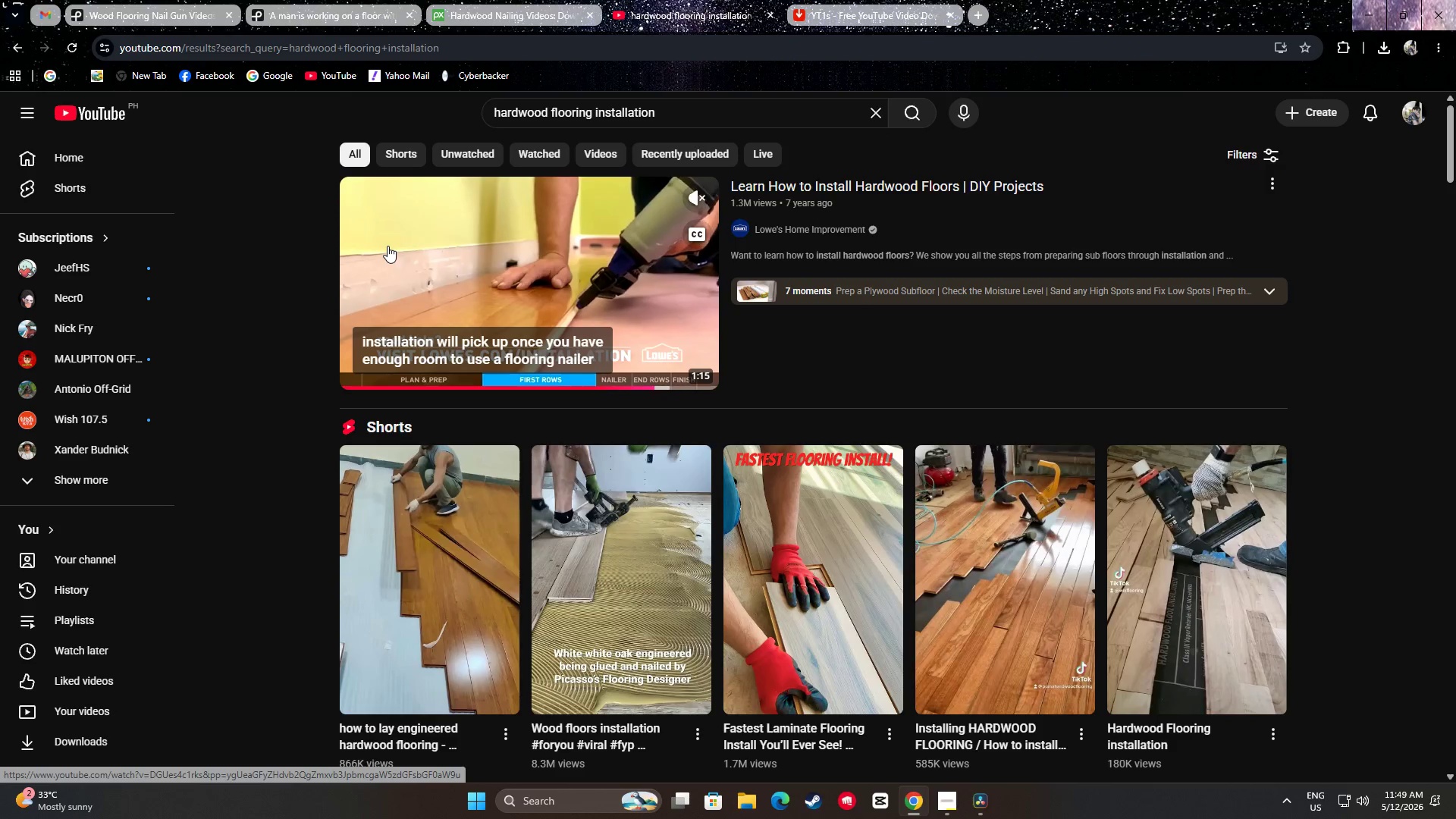 
wait(6.22)
 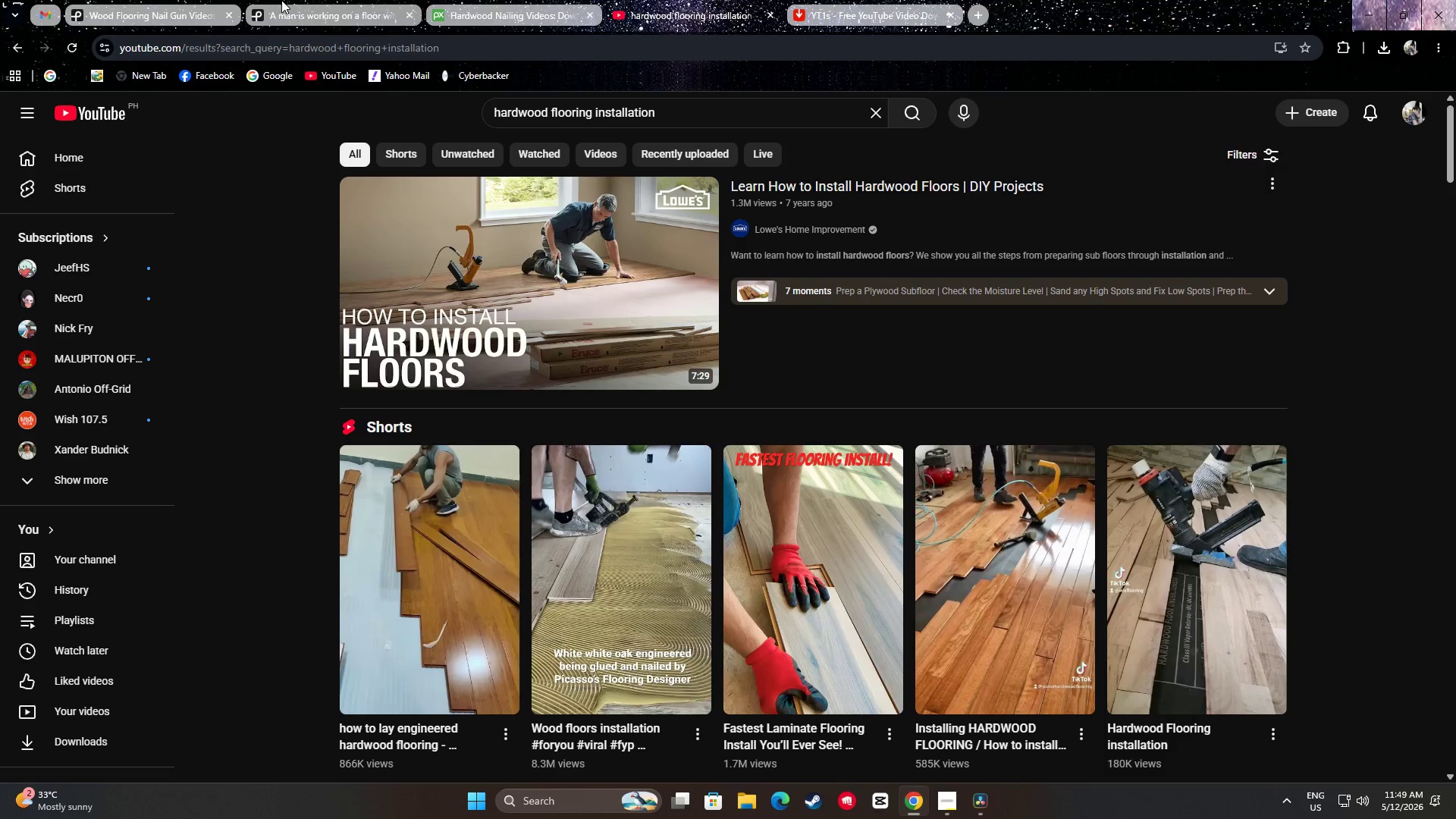 
scroll: coordinate [243, 354], scroll_direction: down, amount: 3.0
 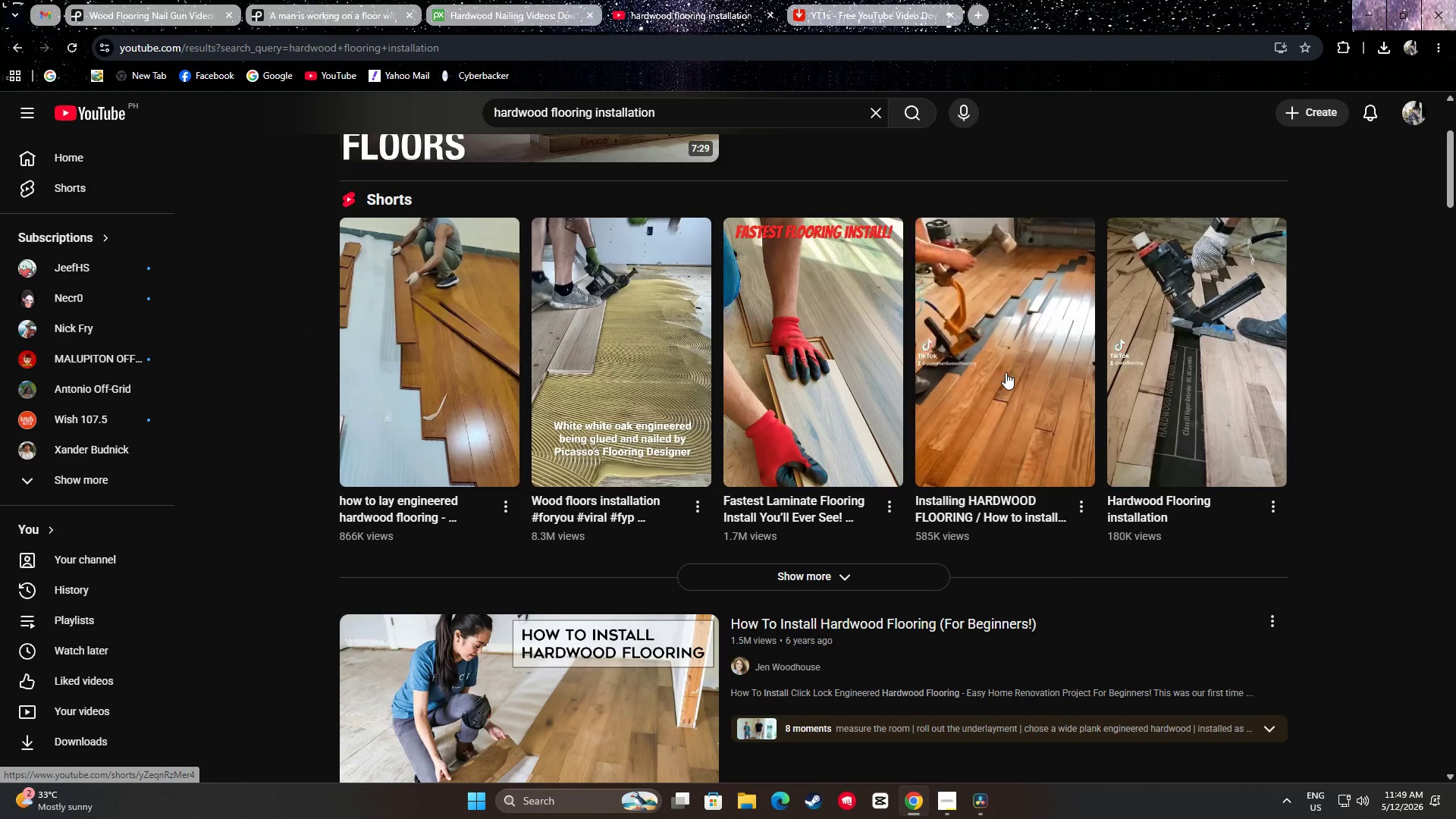 
wait(6.64)
 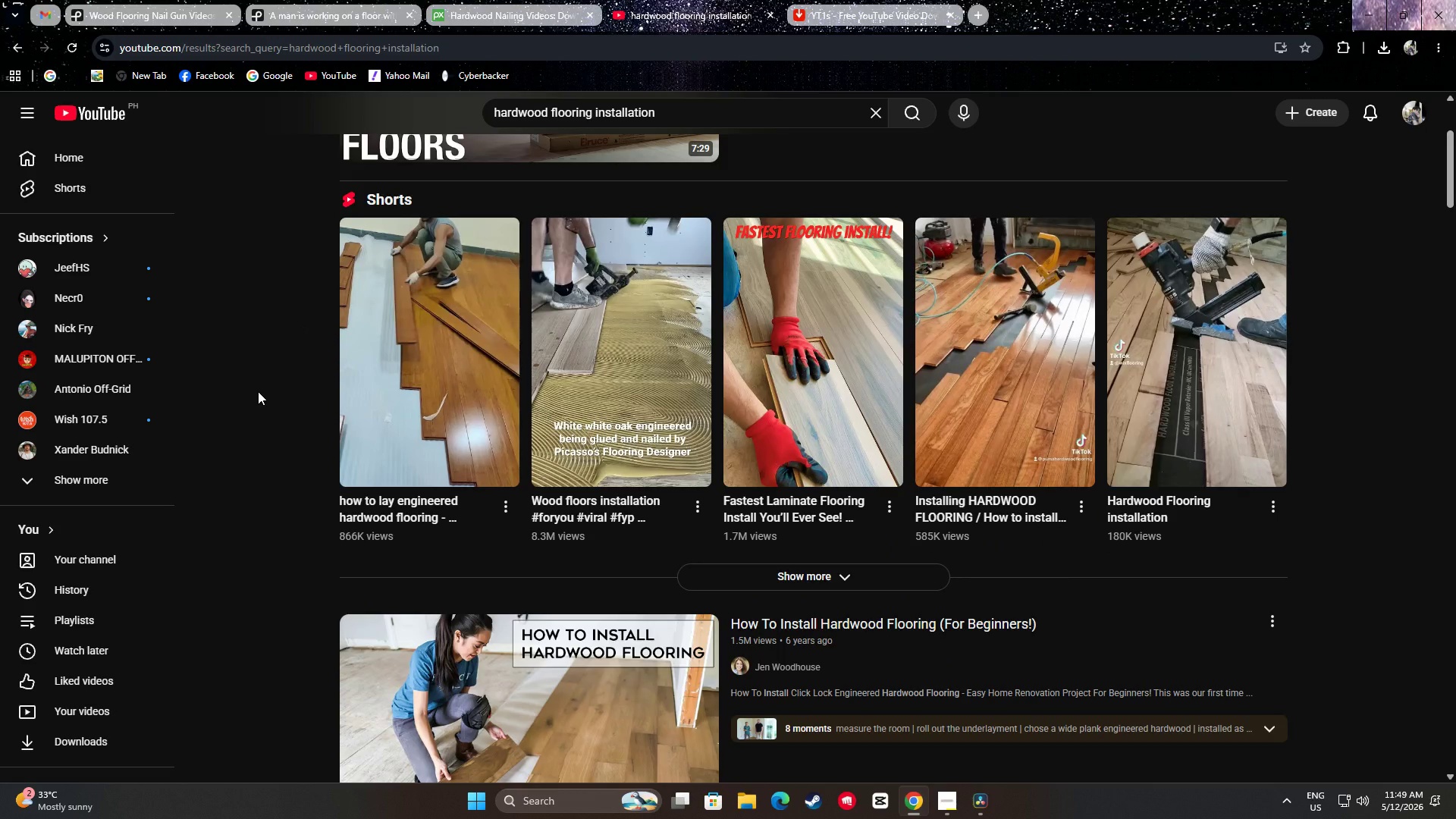 
left_click([887, 579])
 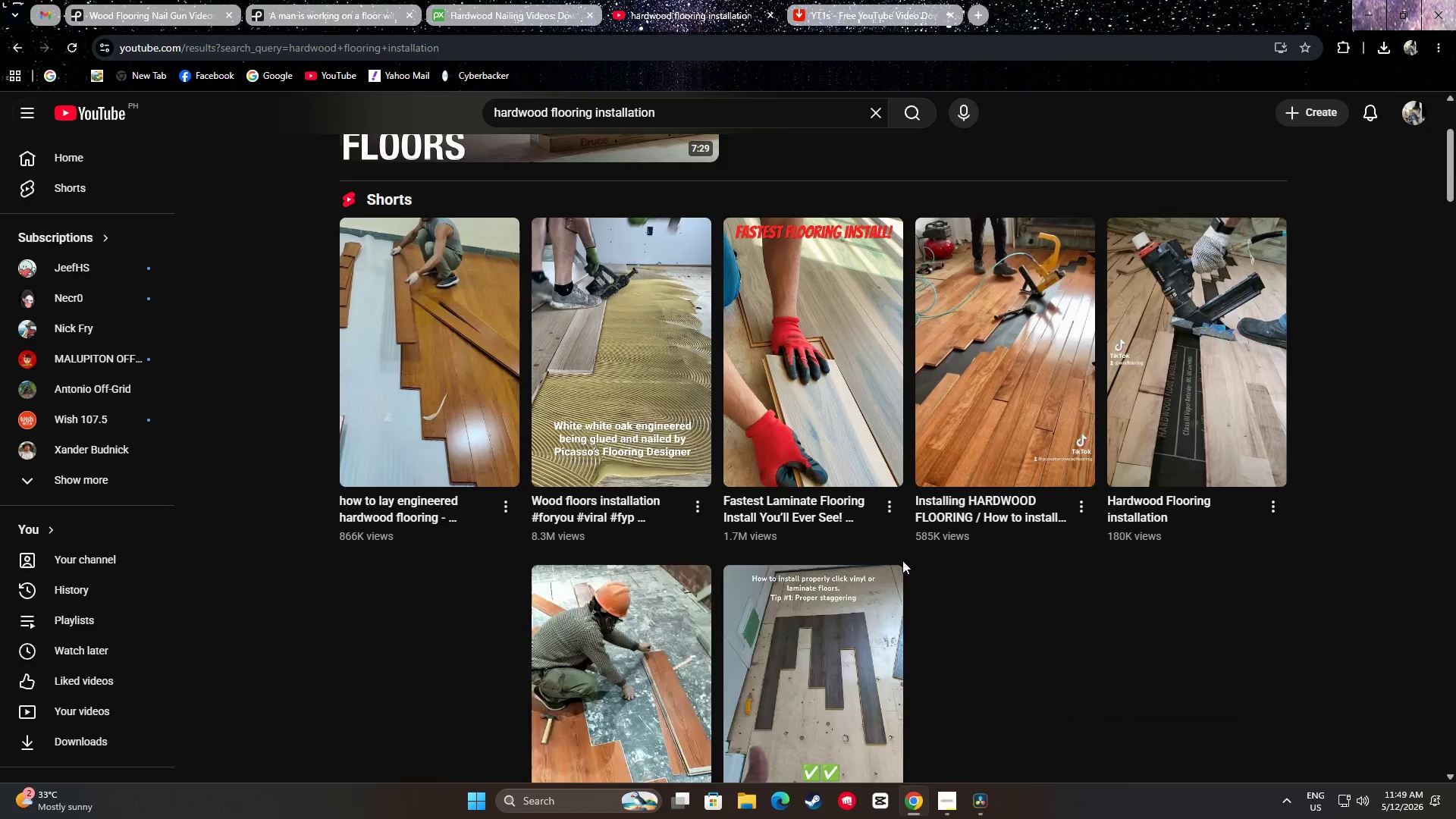 
scroll: coordinate [1345, 369], scroll_direction: down, amount: 22.0
 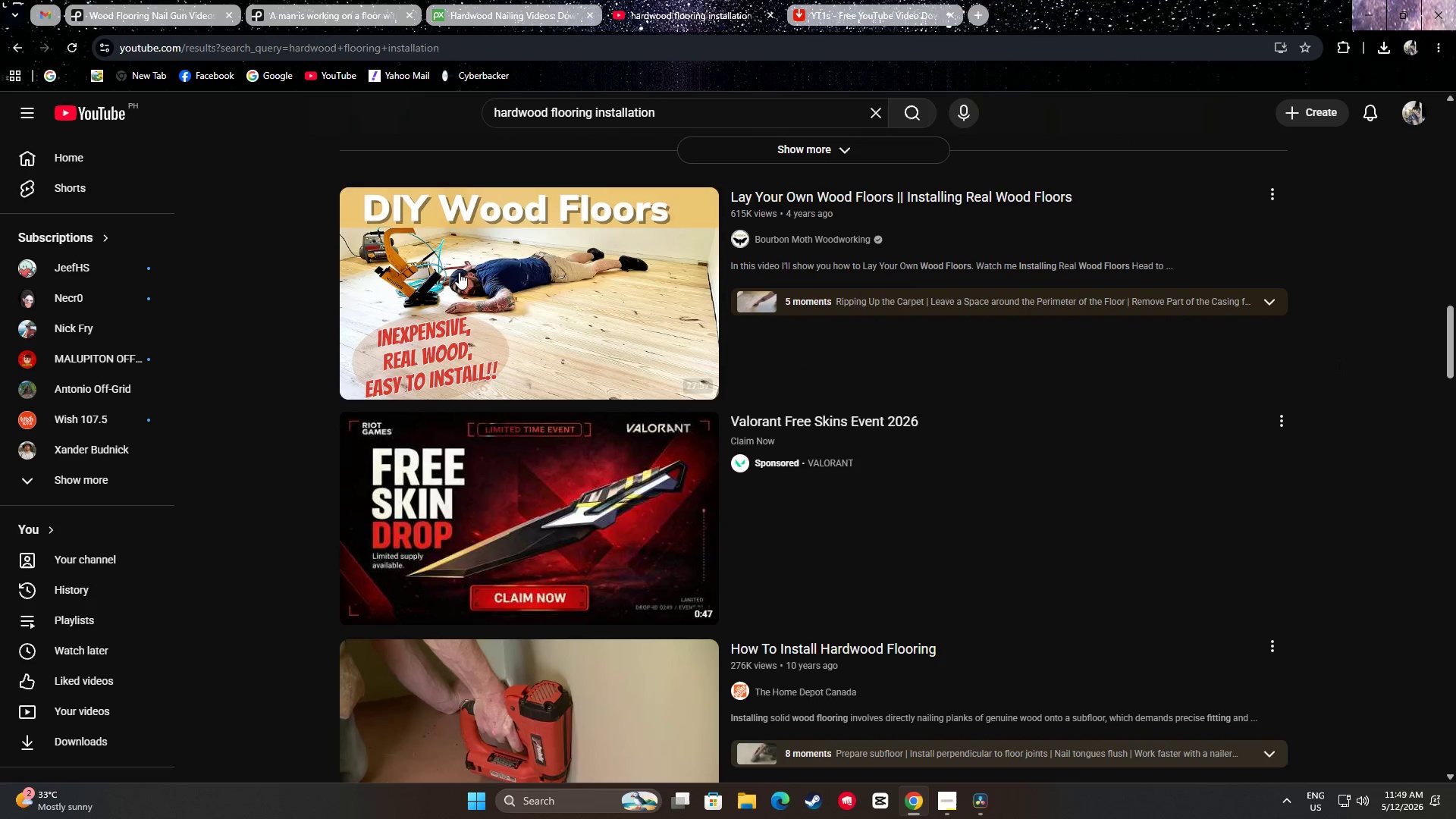 
scroll: coordinate [577, 303], scroll_direction: up, amount: 1.0
 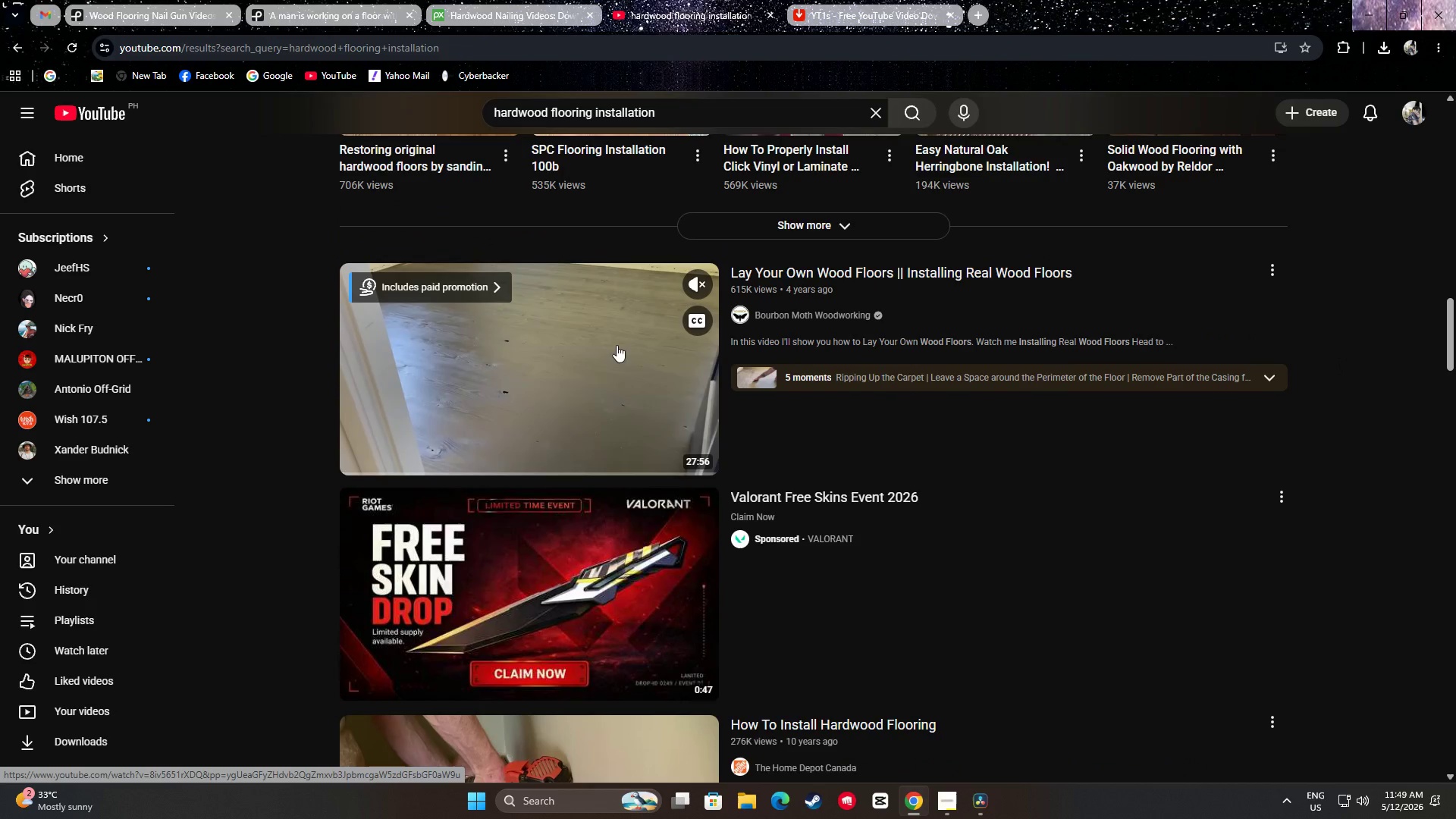 
mouse_move([617, 381])
 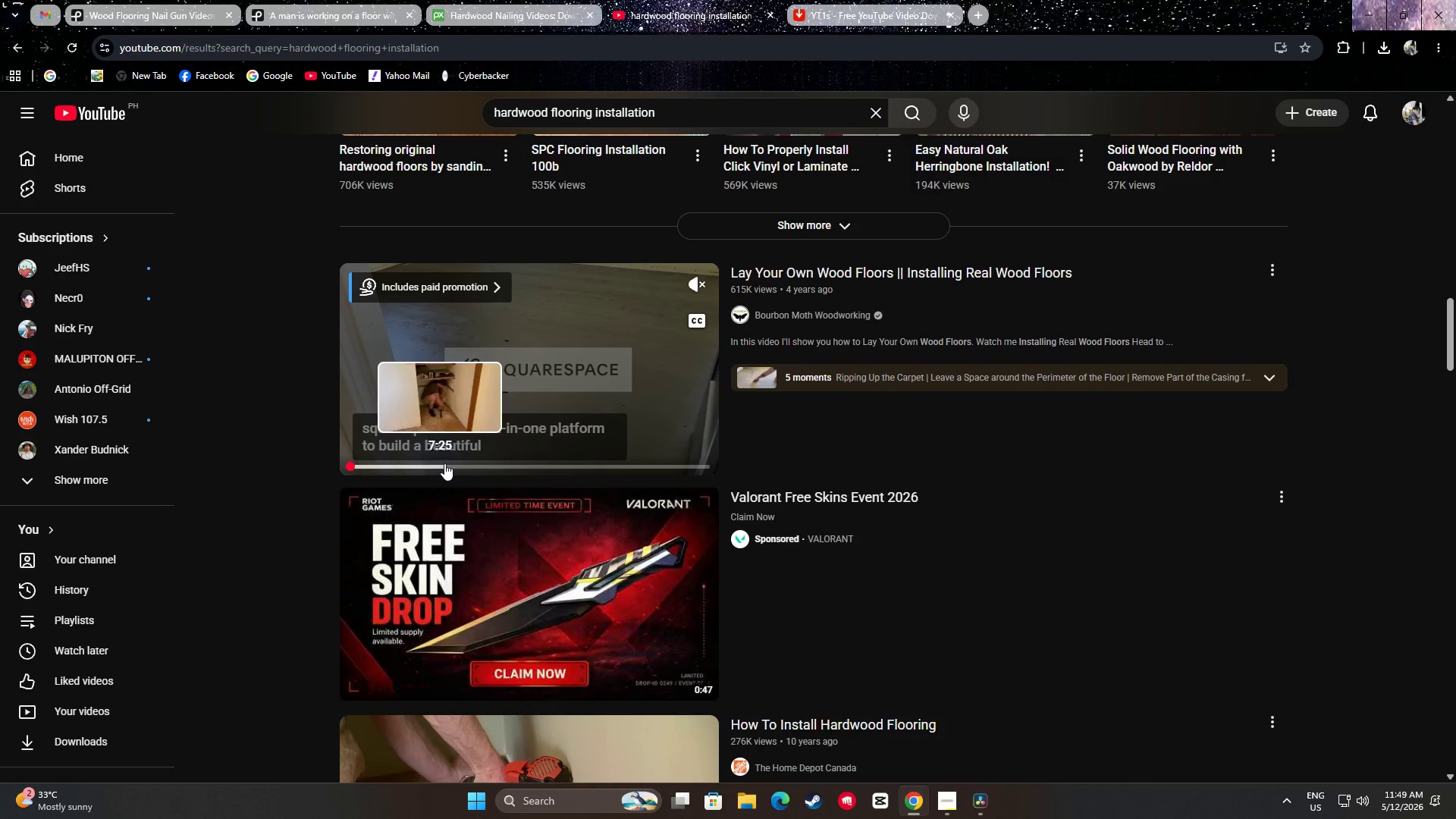 
wait(6.06)
 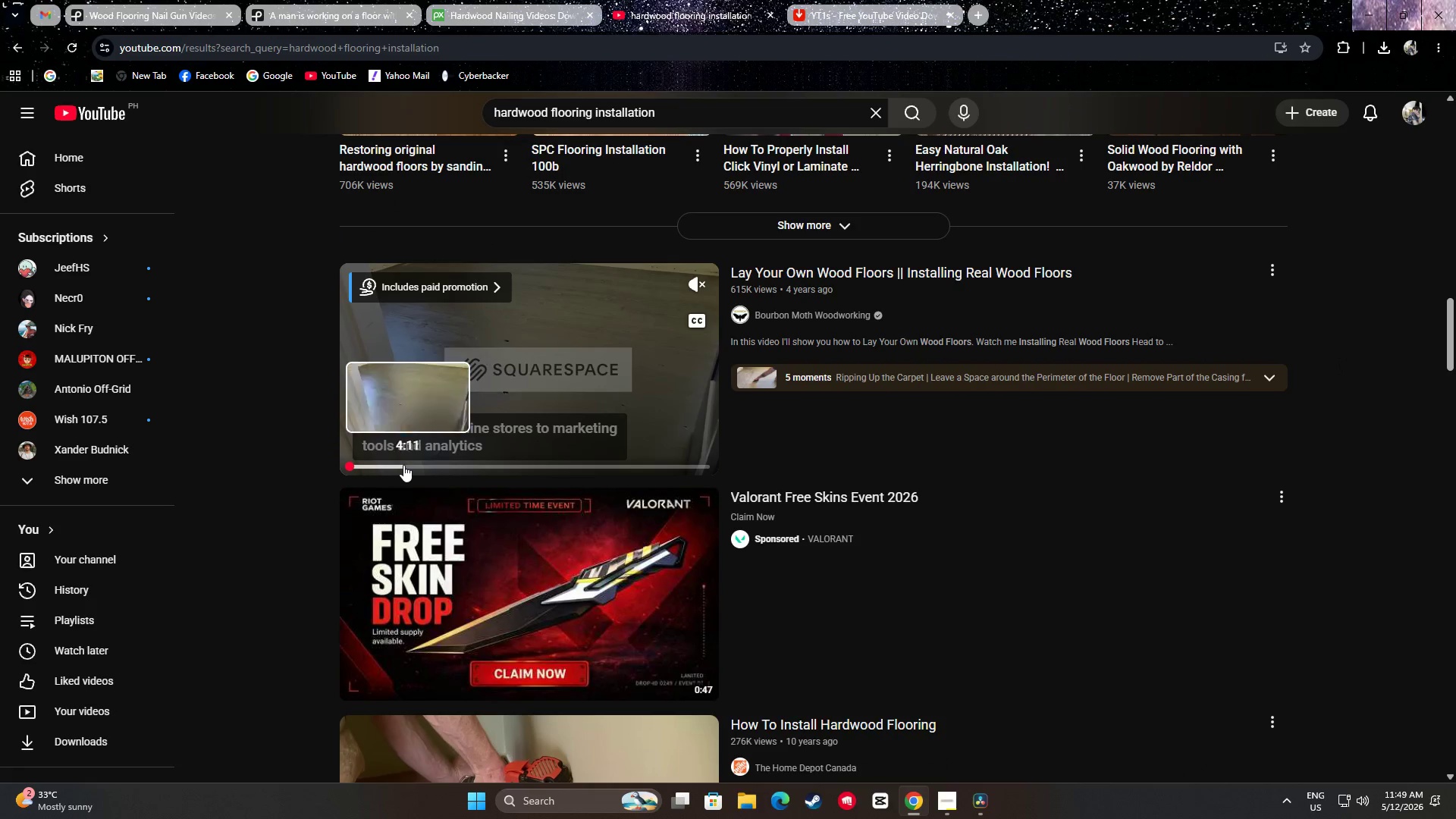 
scroll: coordinate [1090, 531], scroll_direction: down, amount: 7.0
 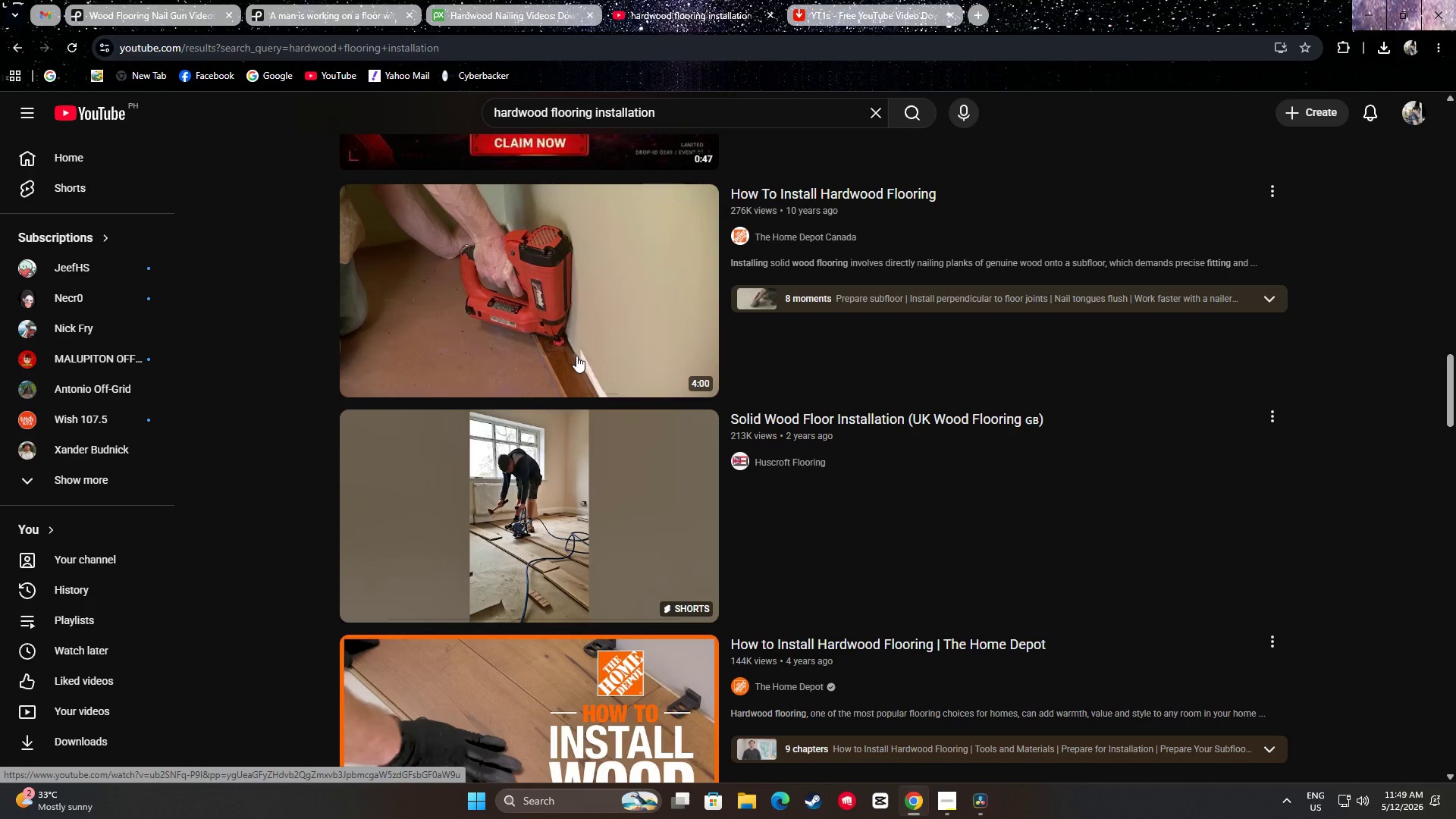 
scroll: coordinate [579, 359], scroll_direction: up, amount: 1.0
 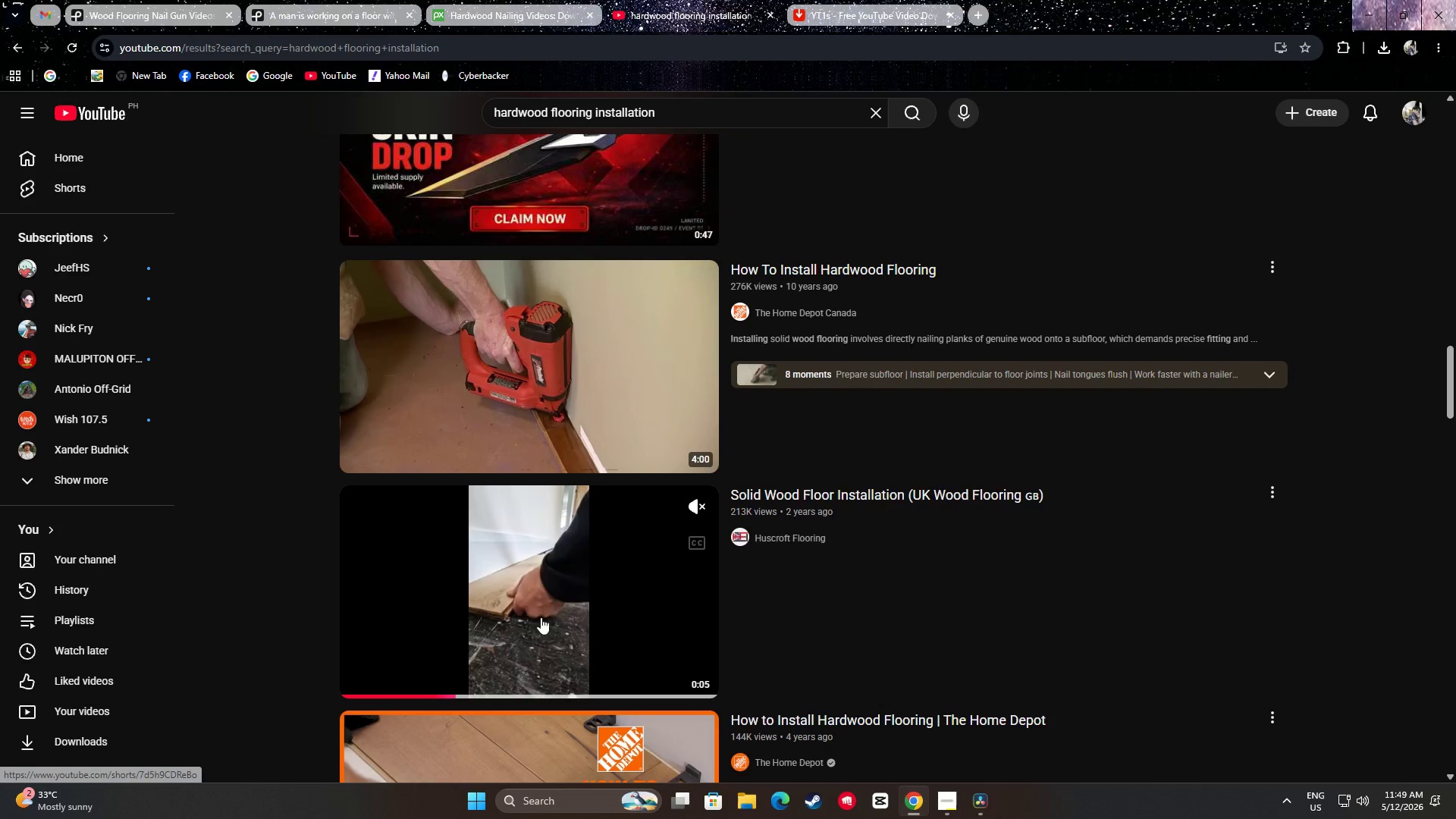 
wait(10.67)
 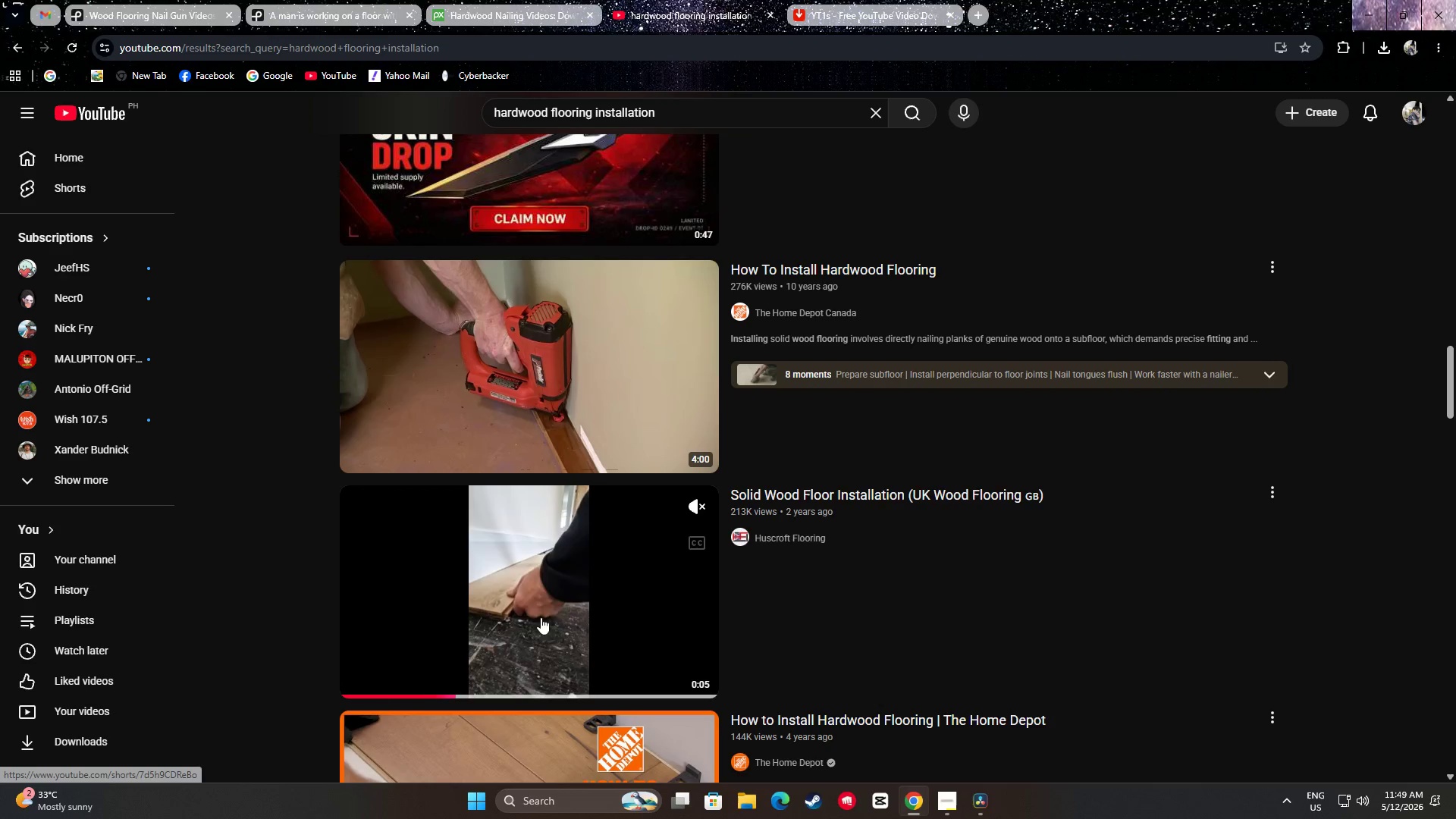 
scroll: coordinate [285, 576], scroll_direction: down, amount: 21.0
 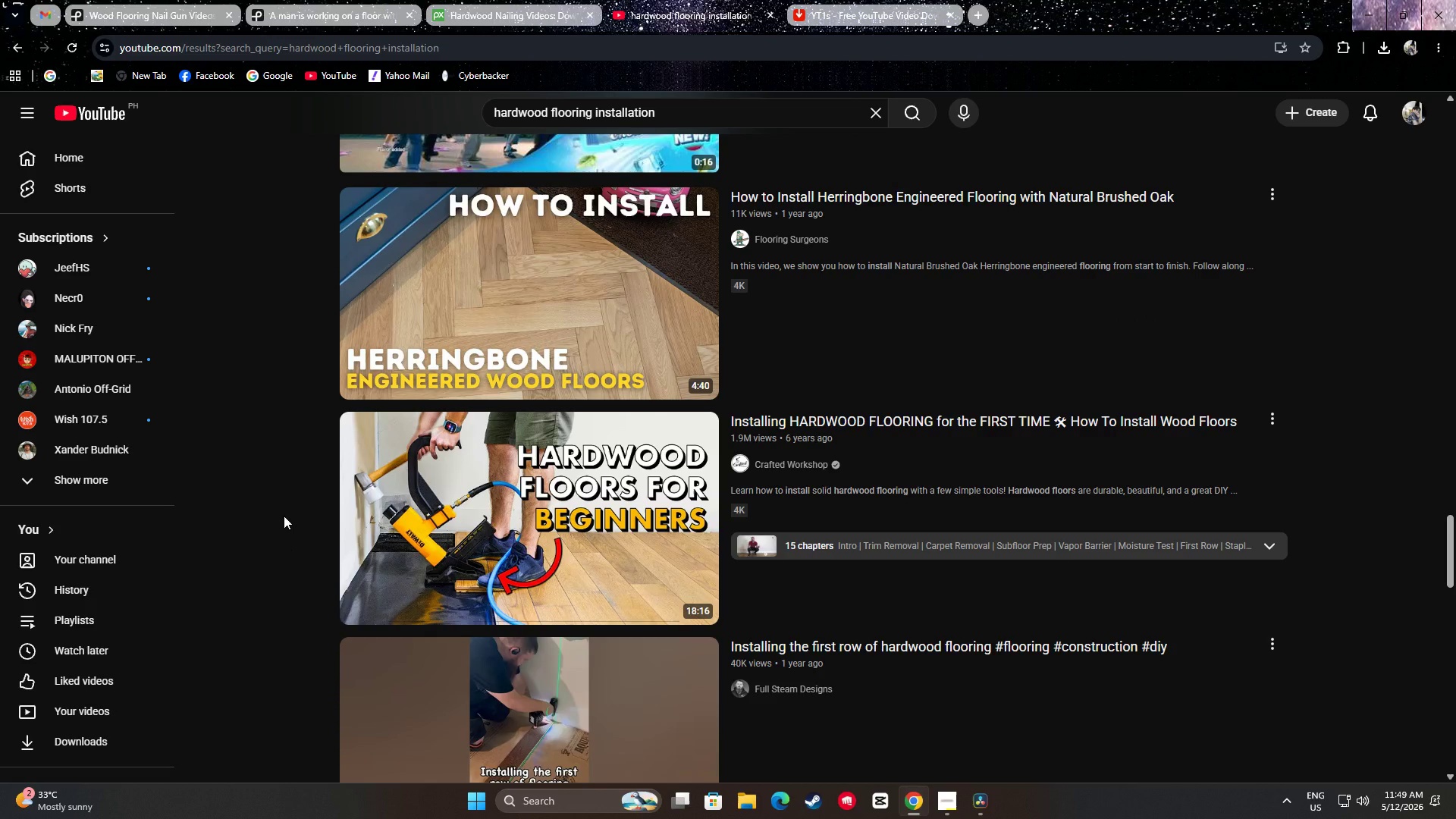 
scroll: coordinate [288, 500], scroll_direction: down, amount: 25.0
 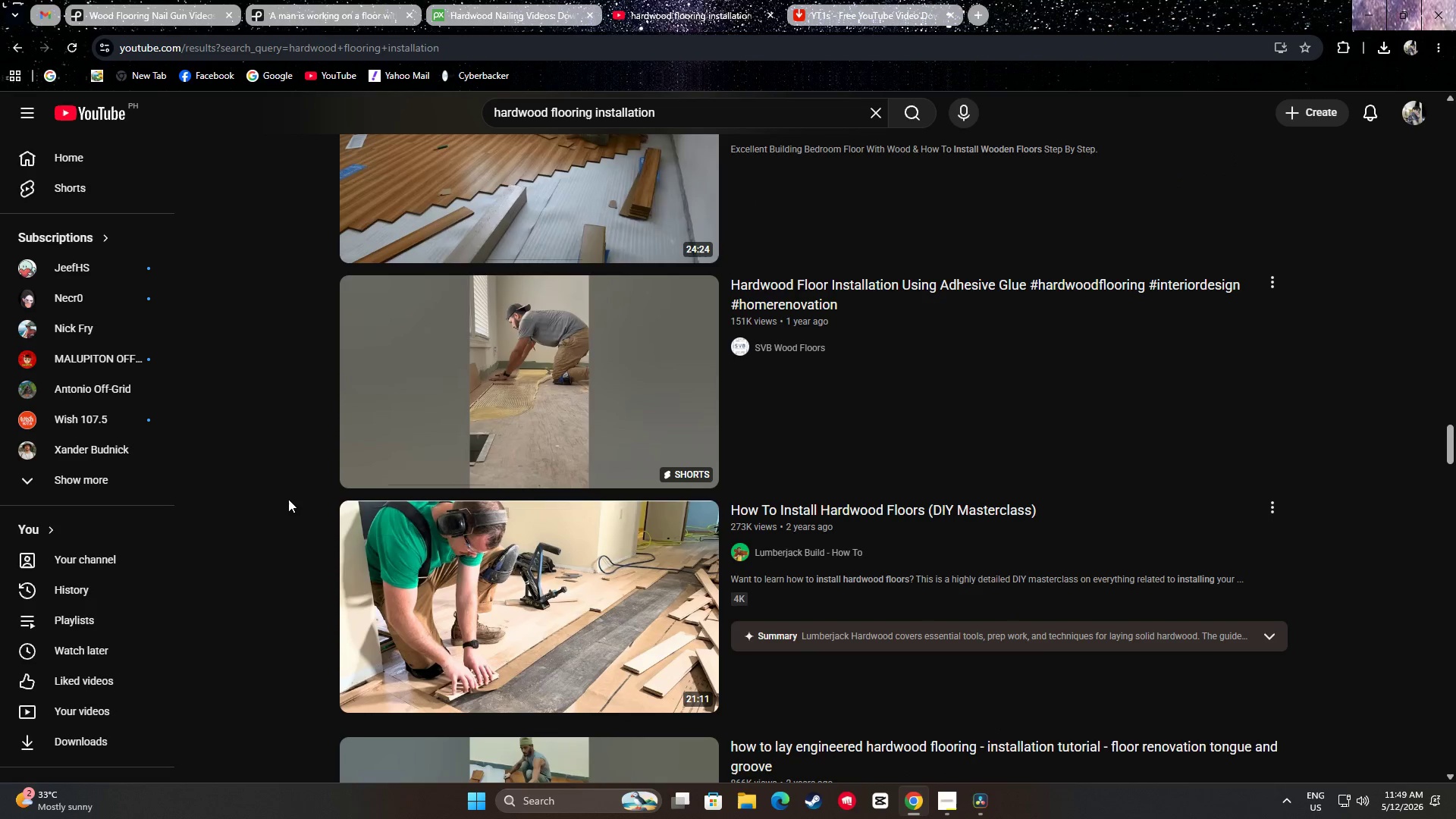 
scroll: coordinate [294, 497], scroll_direction: down, amount: 16.0
 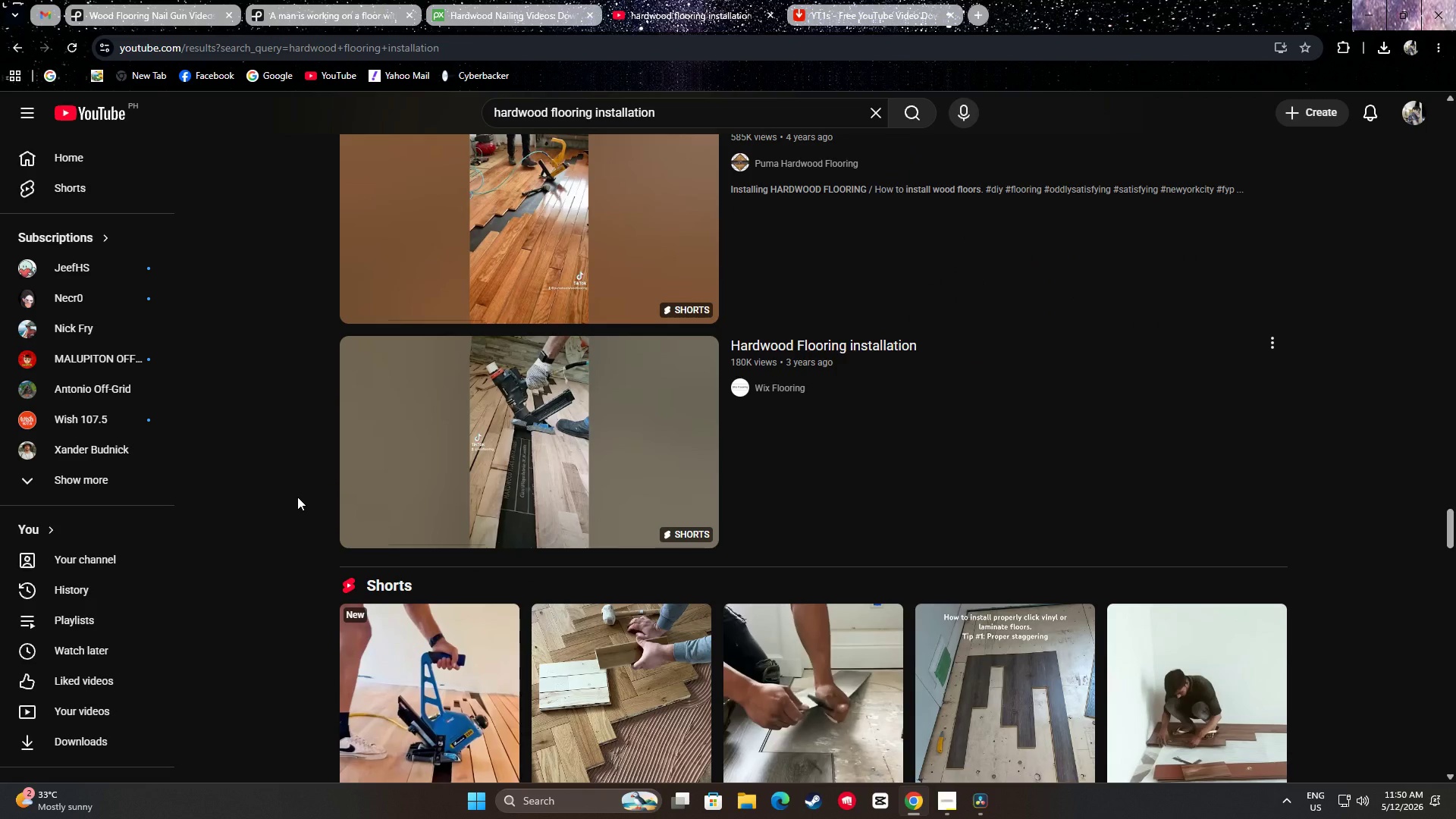 
scroll: coordinate [284, 477], scroll_direction: up, amount: 4.0
 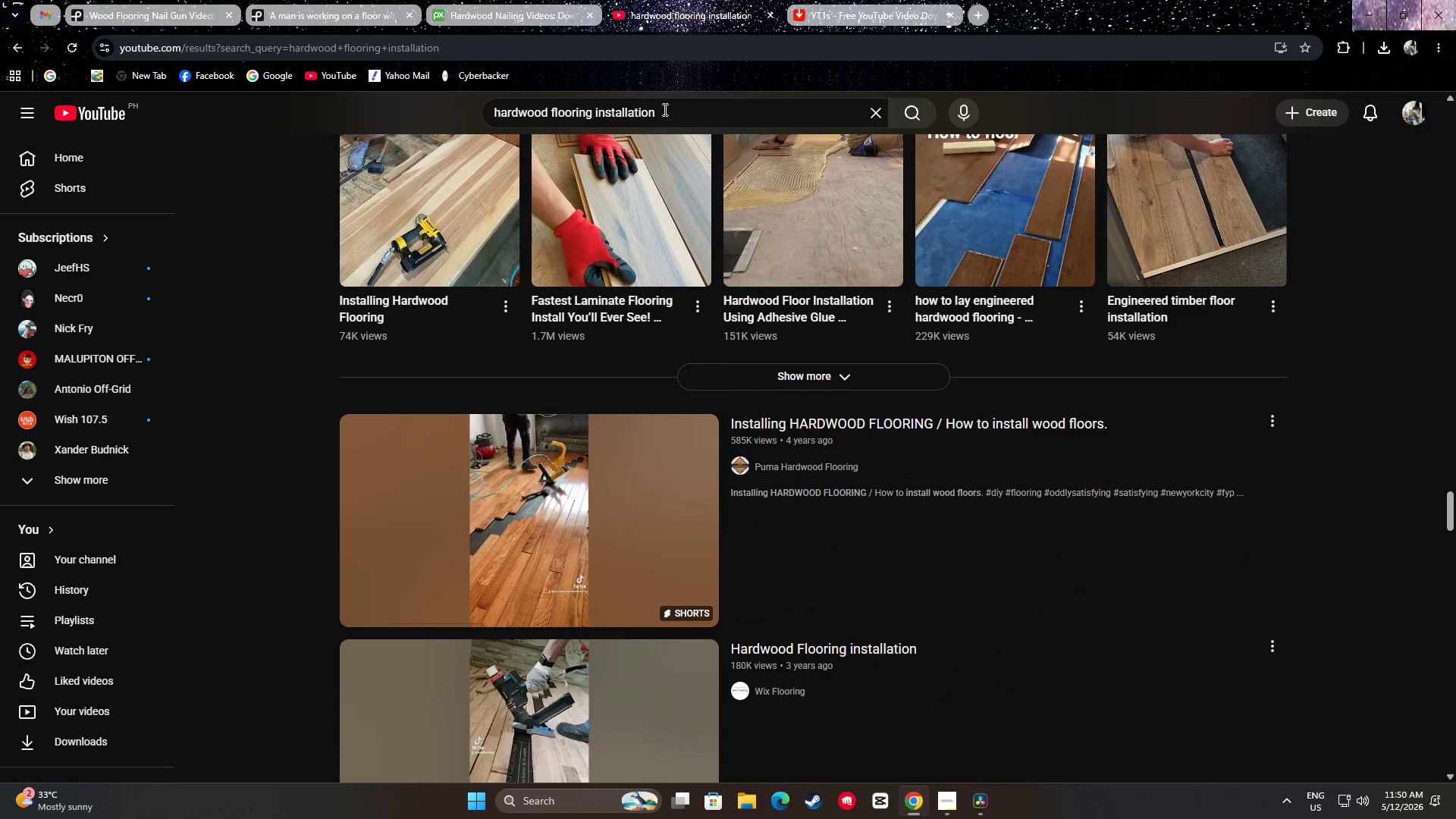 
left_click_drag(start_coordinate=[670, 108], to_coordinate=[422, 116])
 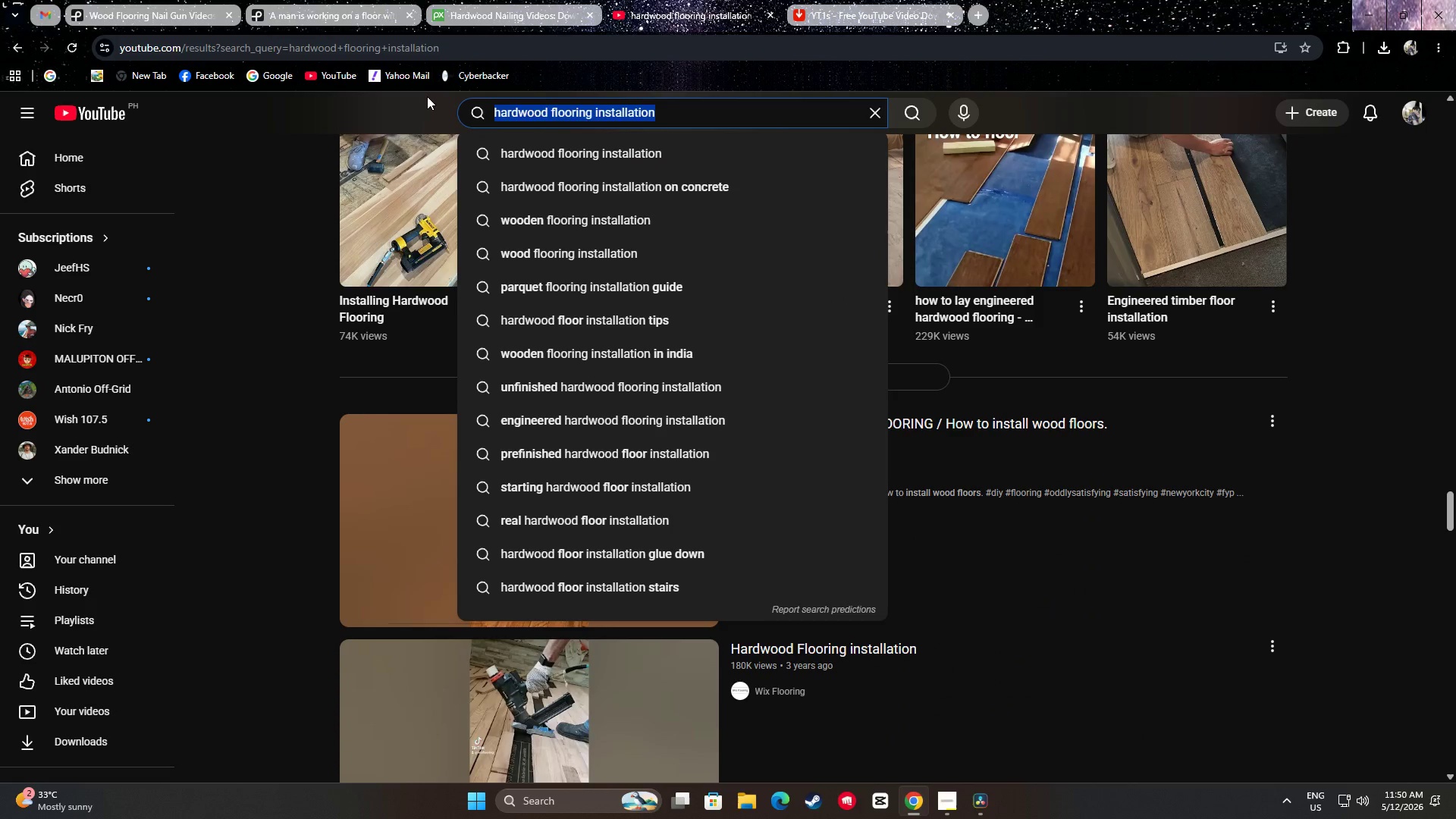 
key(Backspace)
 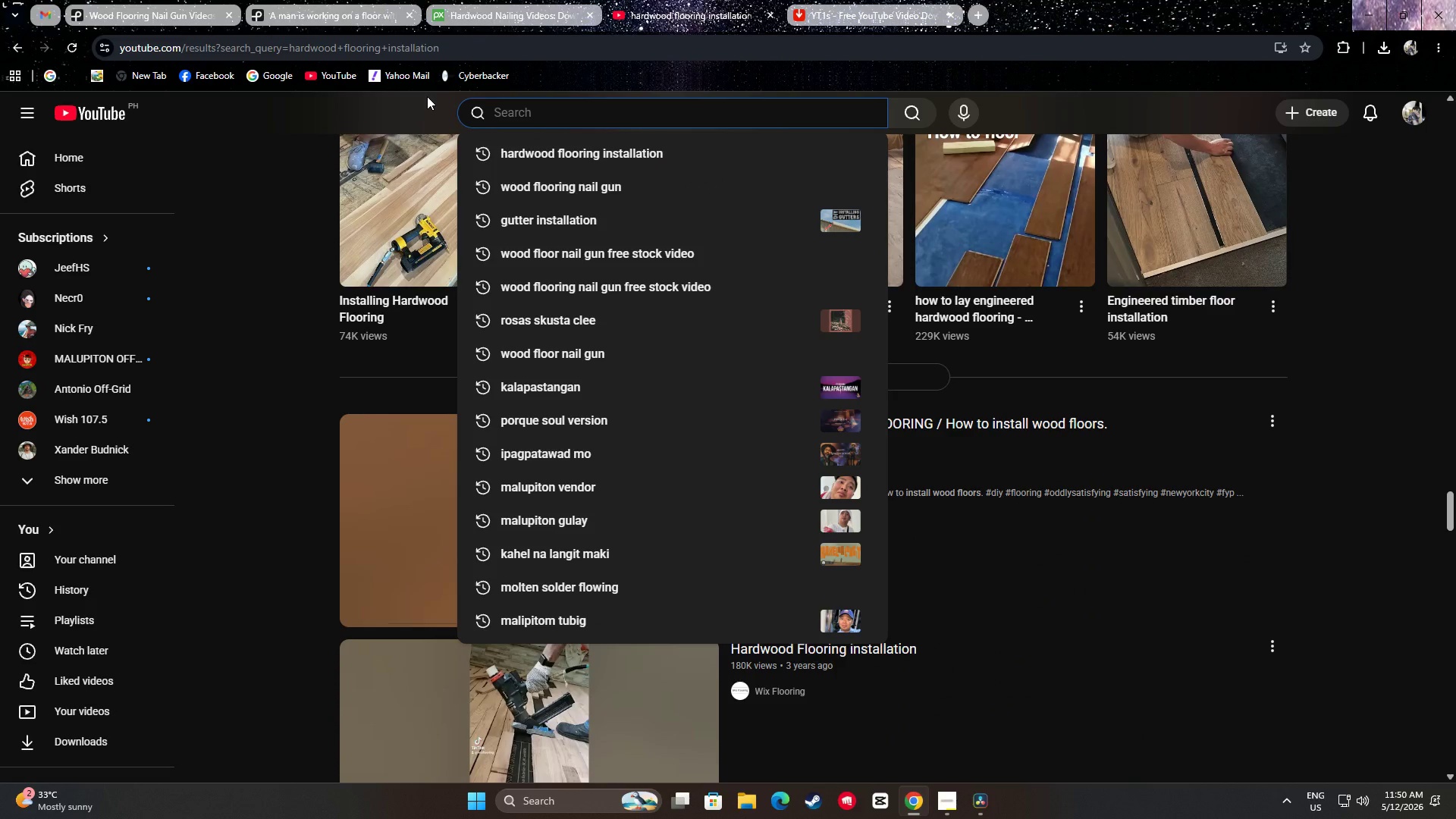 
type(mortar trowel)
 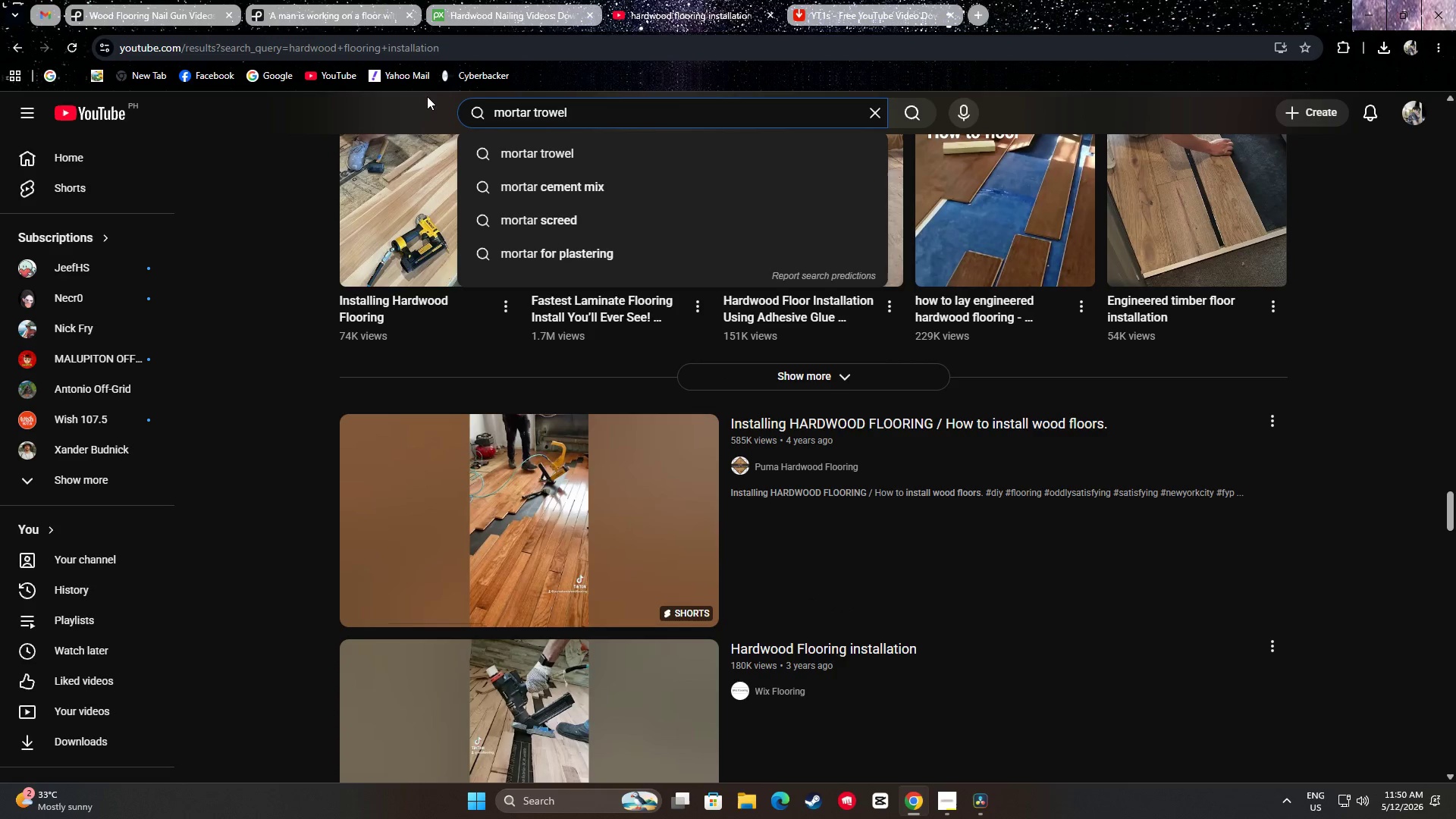 
key(ArrowDown)
 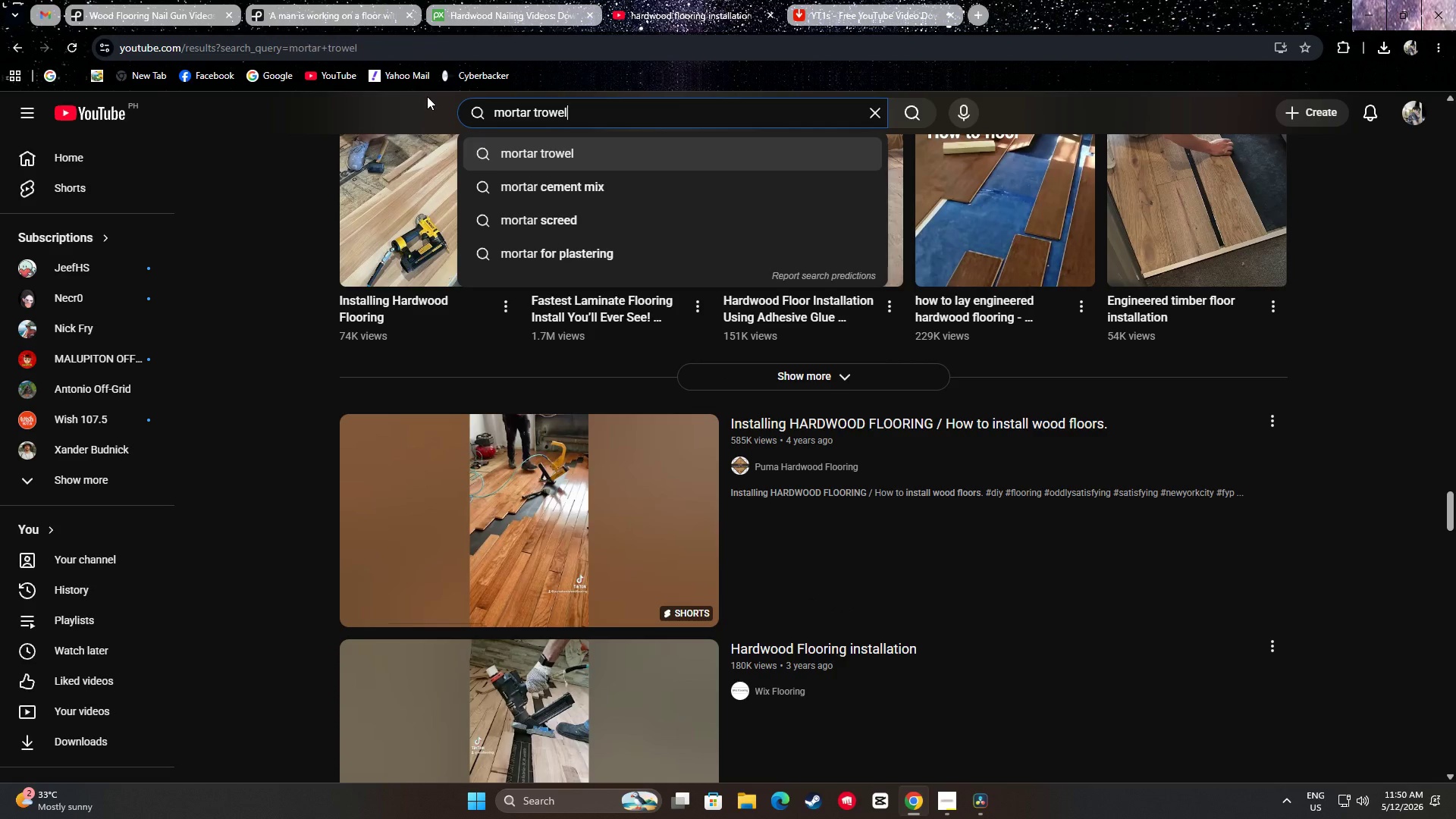 
key(Enter)
 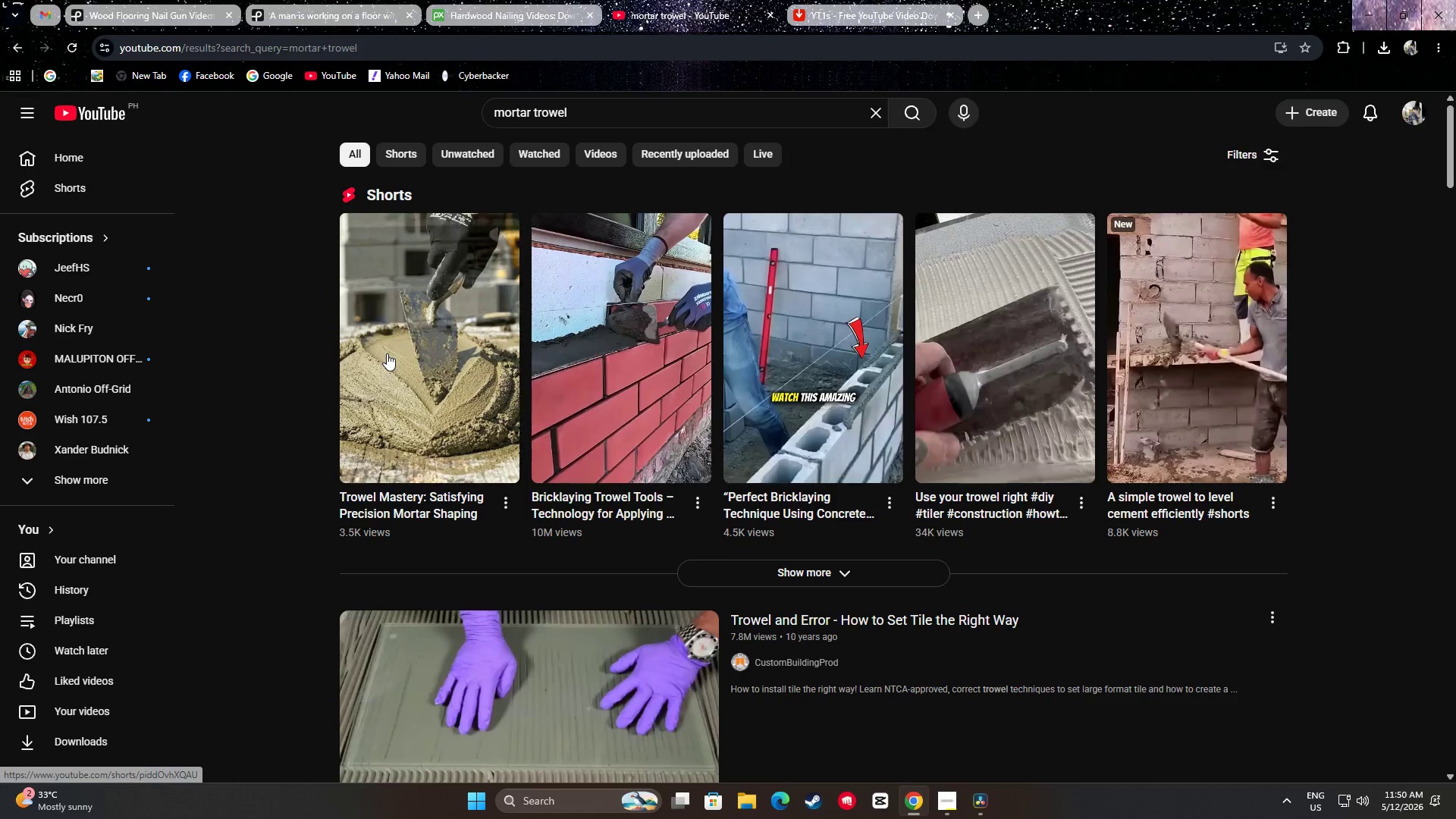 
wait(8.09)
 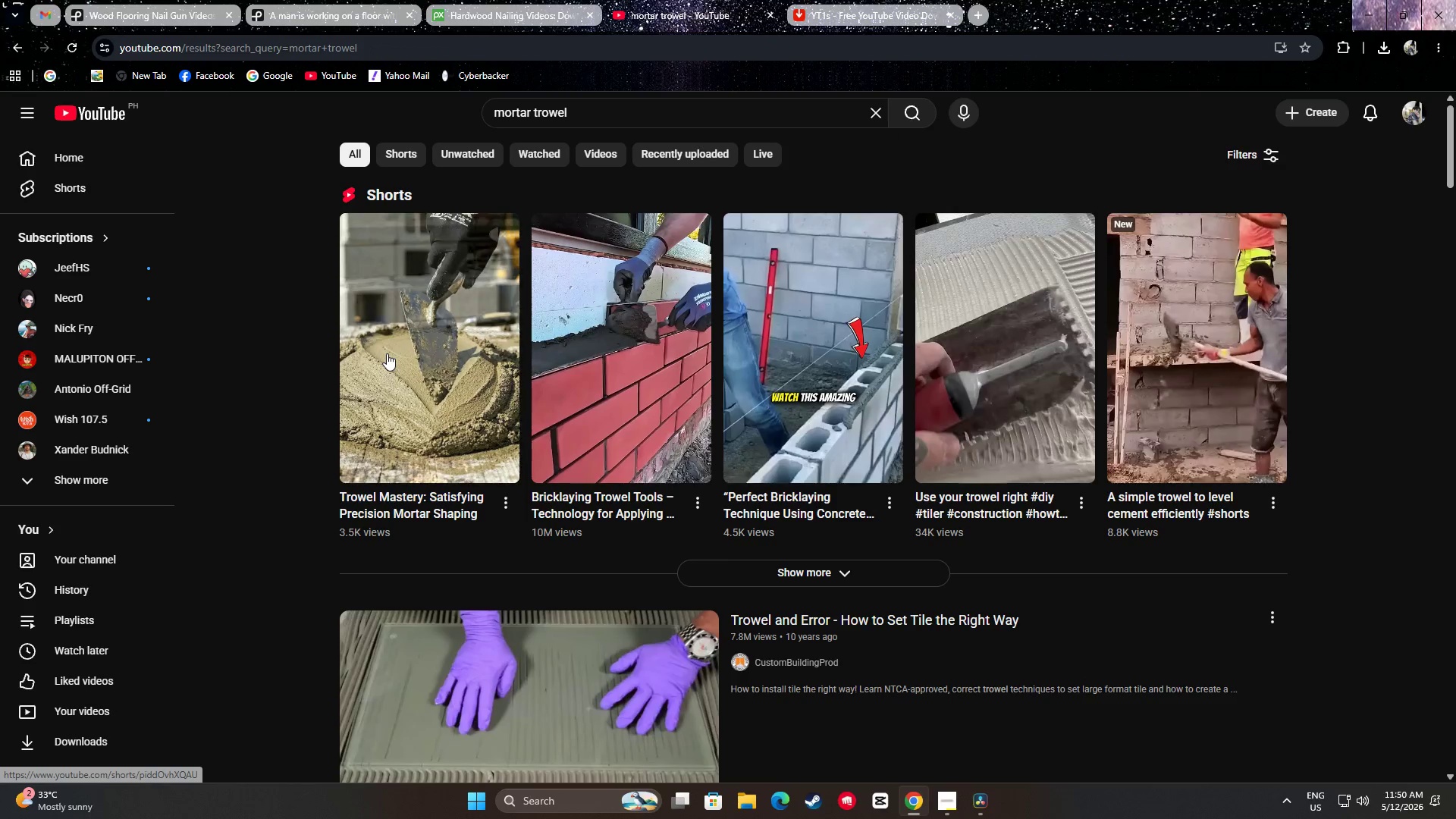 
scroll: coordinate [518, 429], scroll_direction: down, amount: 27.0
 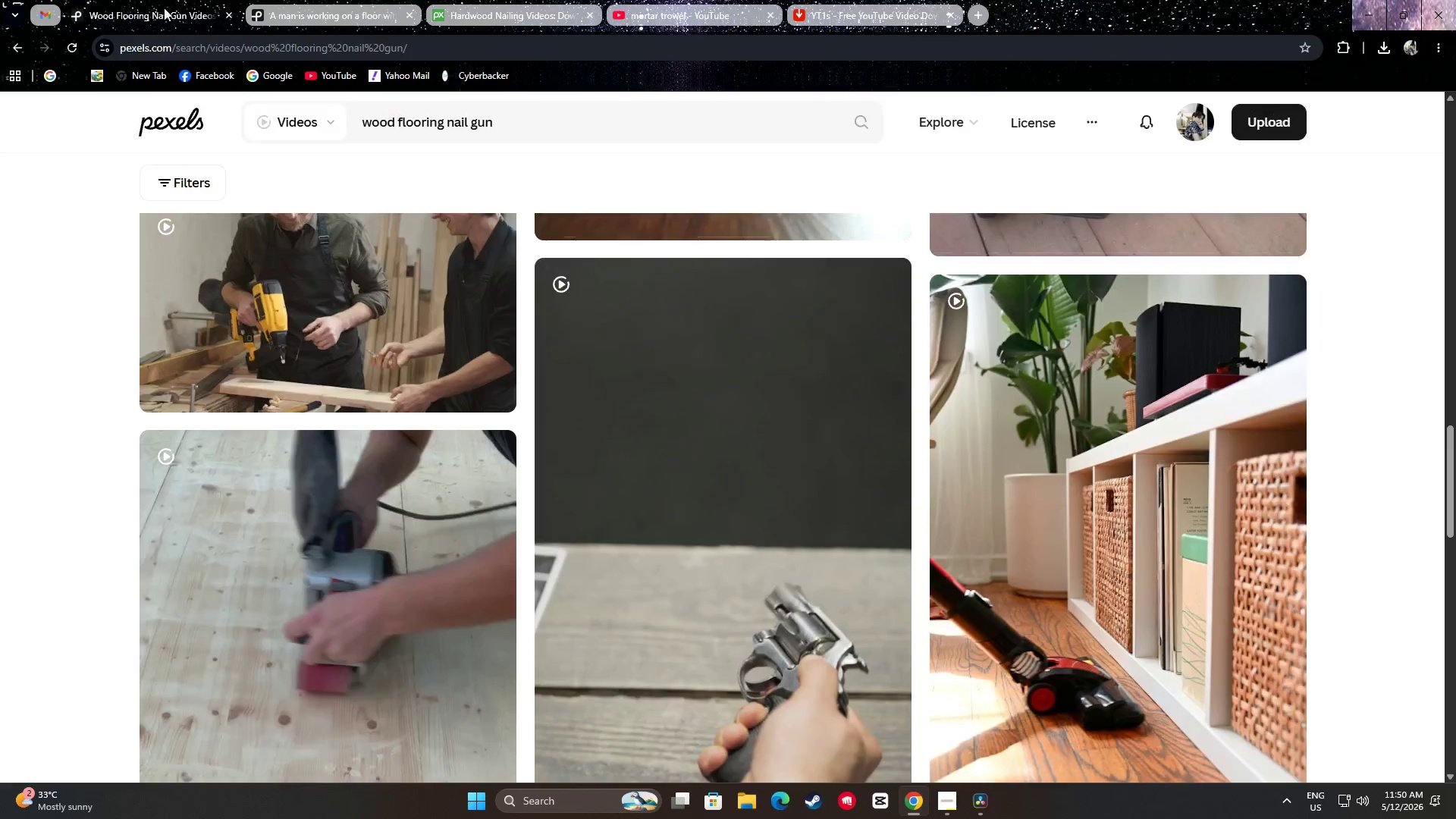 
left_click_drag(start_coordinate=[560, 119], to_coordinate=[366, 117])
 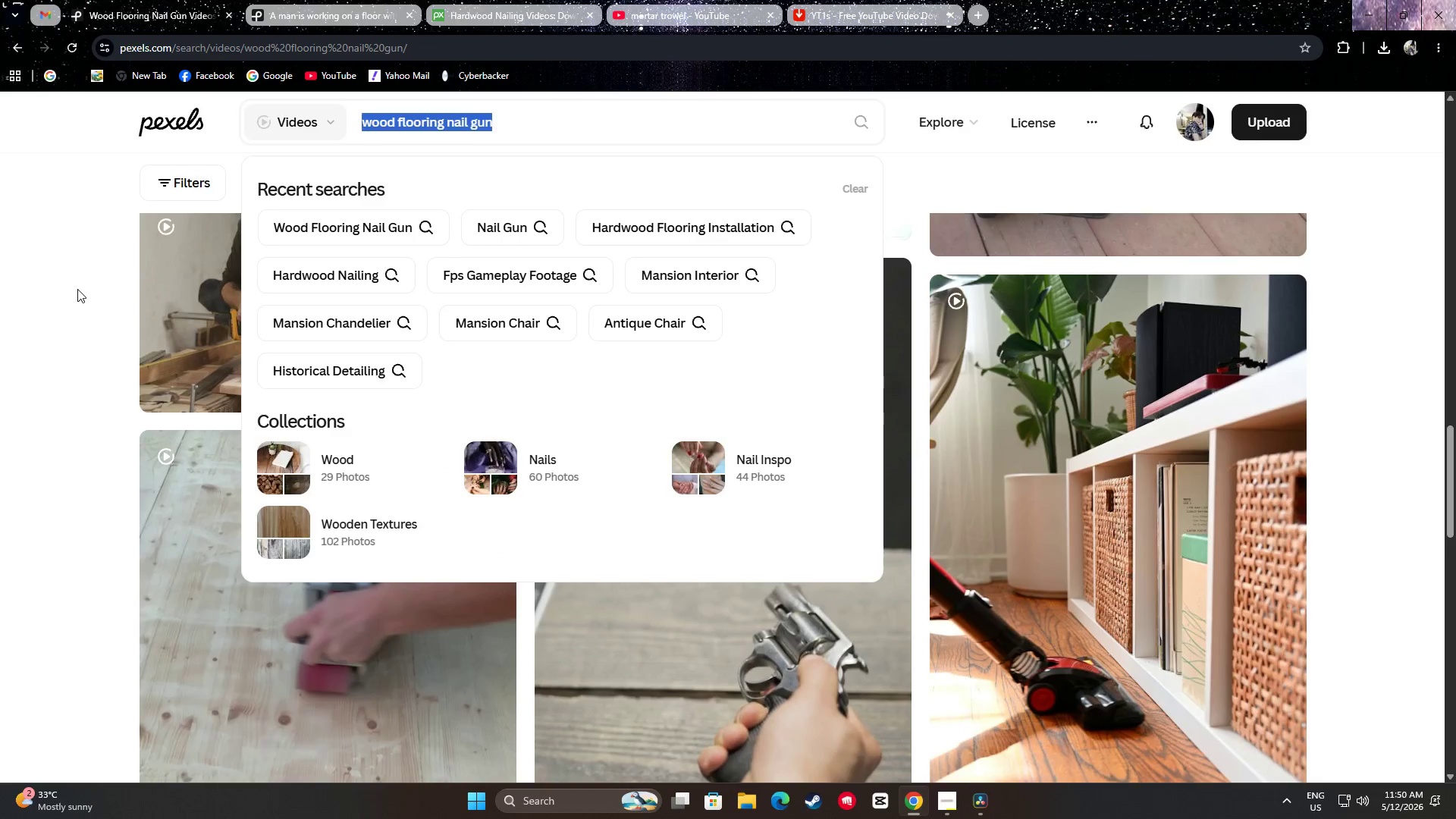 
mouse_move([344, 306])
 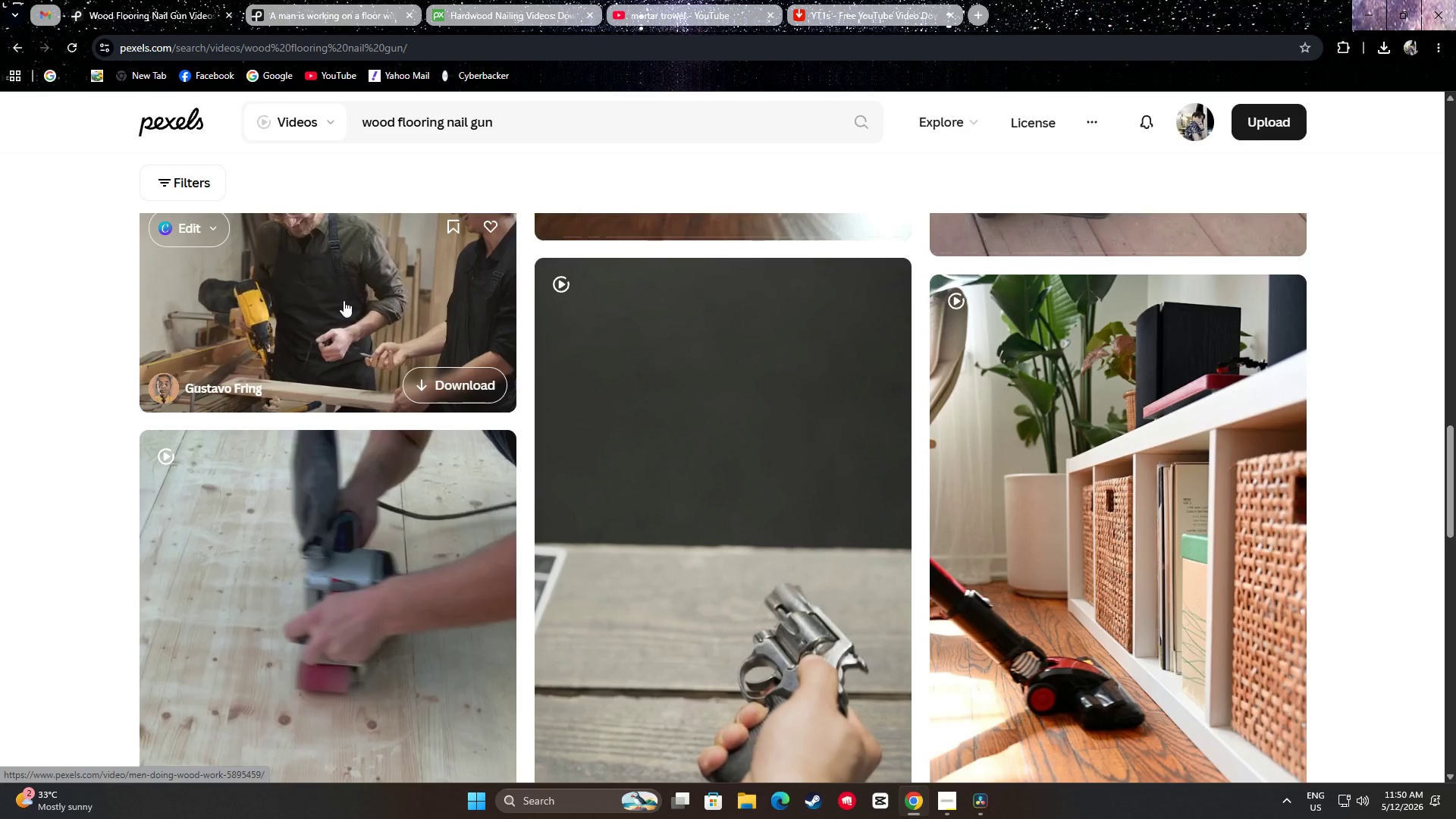 
scroll: coordinate [374, 300], scroll_direction: down, amount: 37.0
 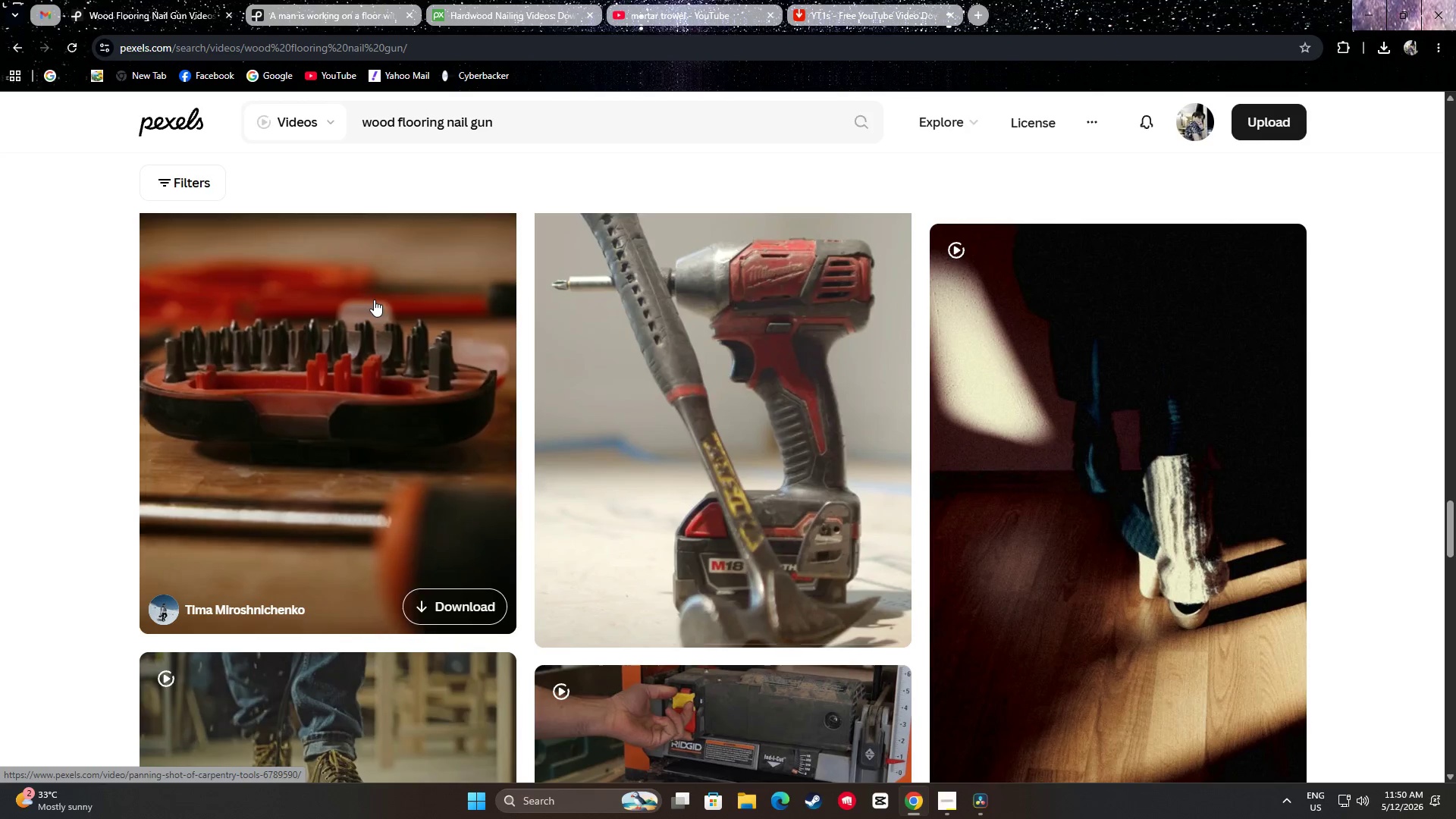 
scroll: coordinate [374, 303], scroll_direction: down, amount: 8.0
 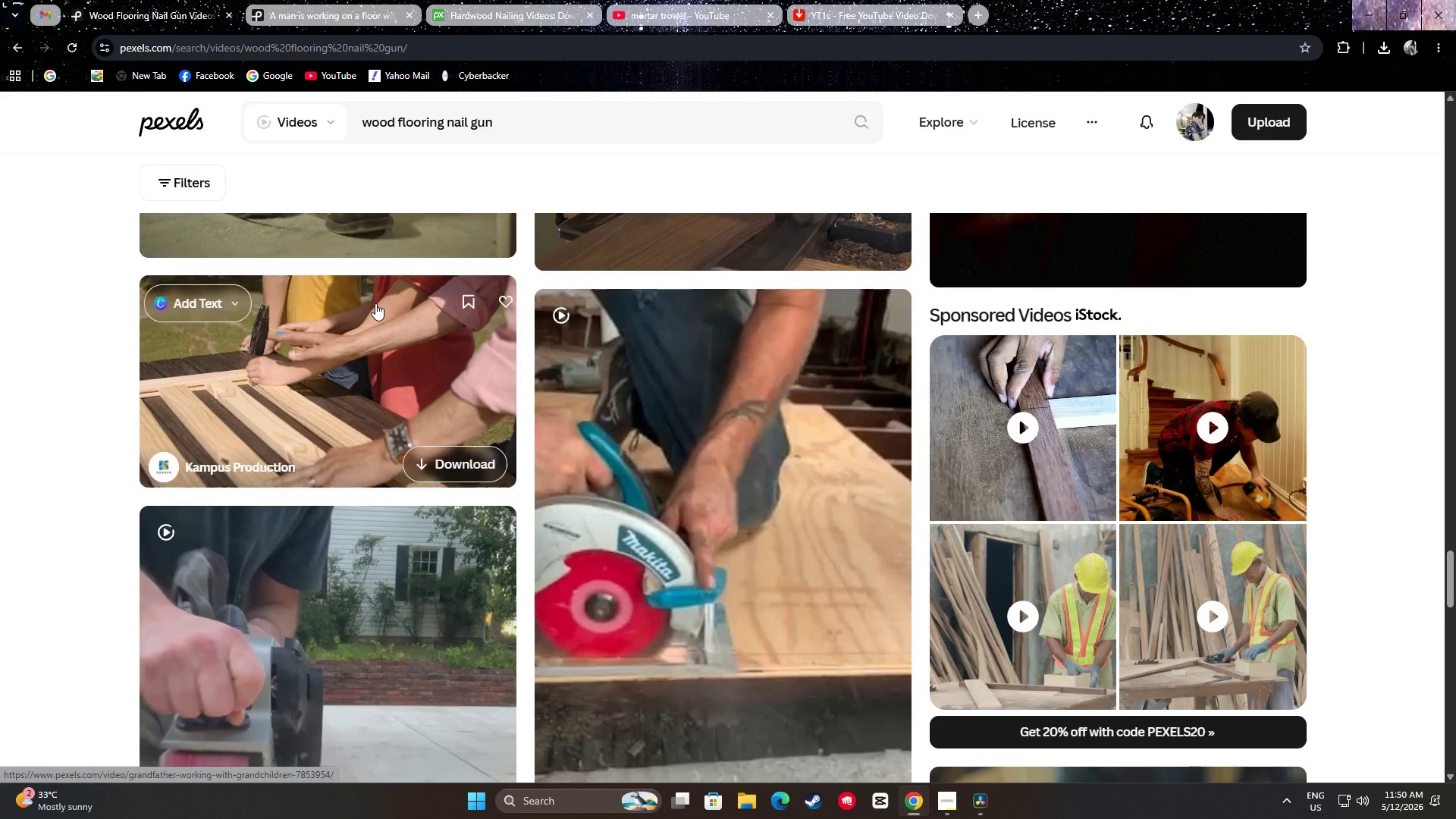 
scroll: coordinate [373, 308], scroll_direction: up, amount: 3.0
 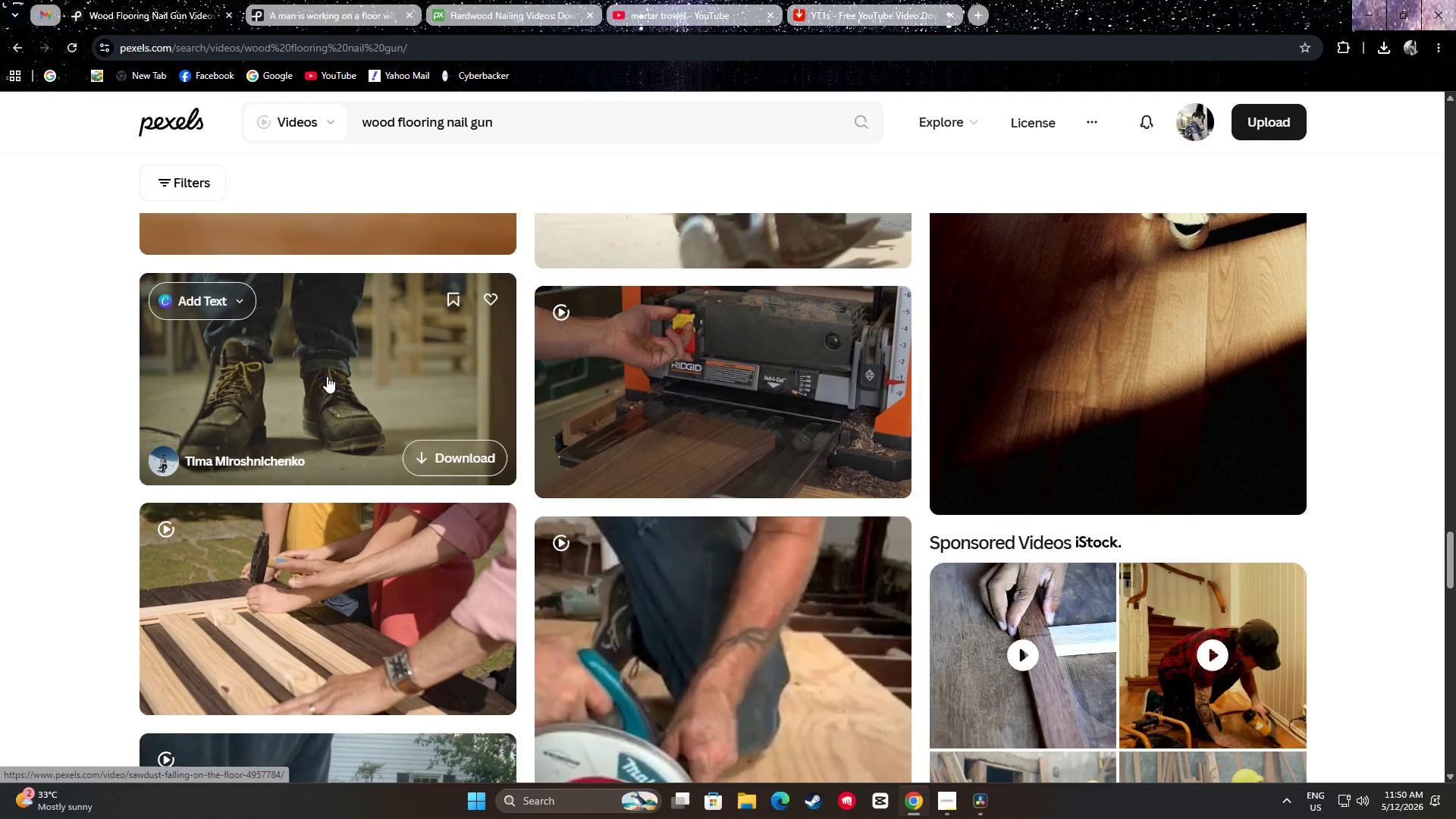 
wait(5.05)
 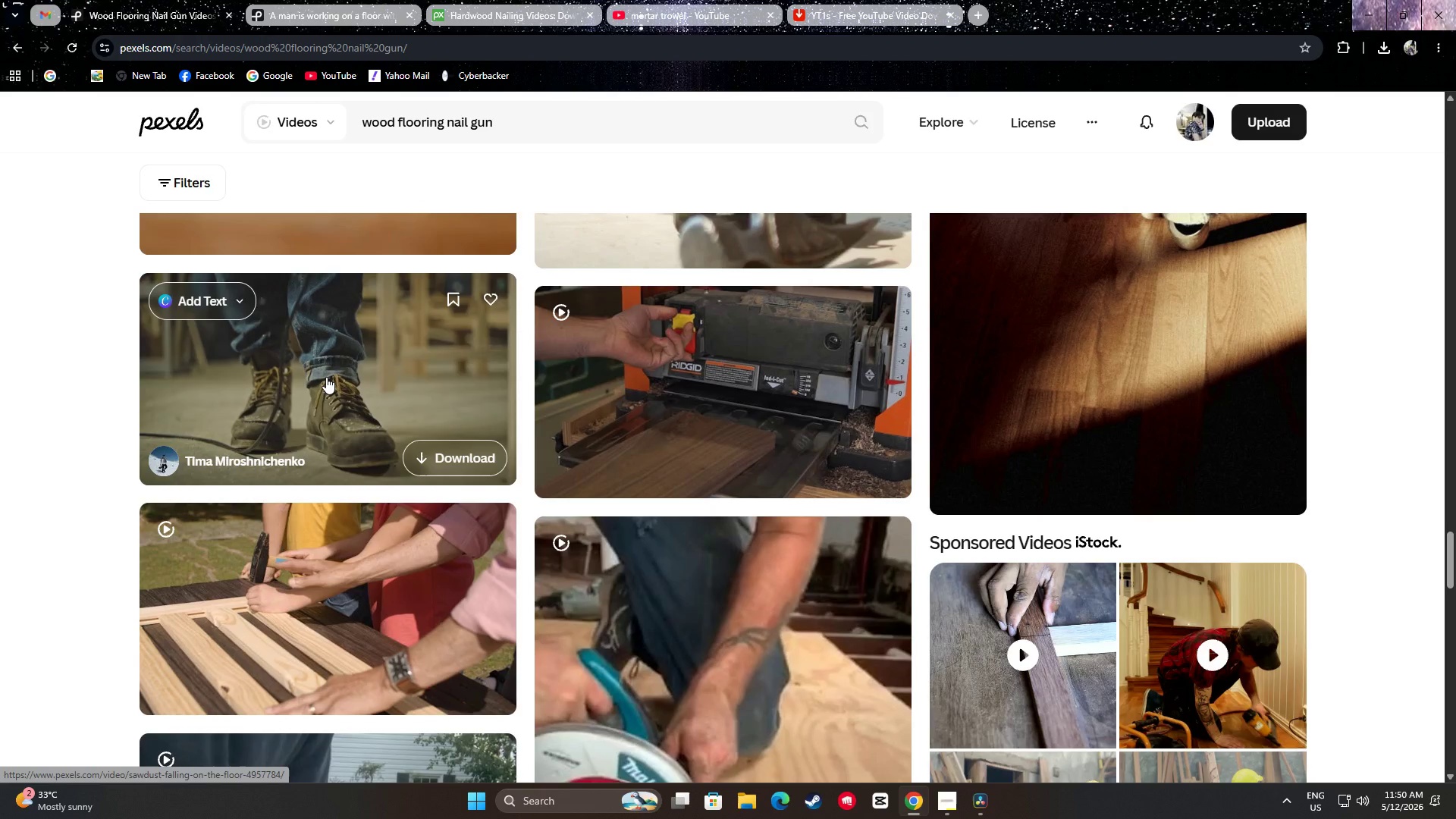 
scroll: coordinate [641, 384], scroll_direction: down, amount: 29.0
 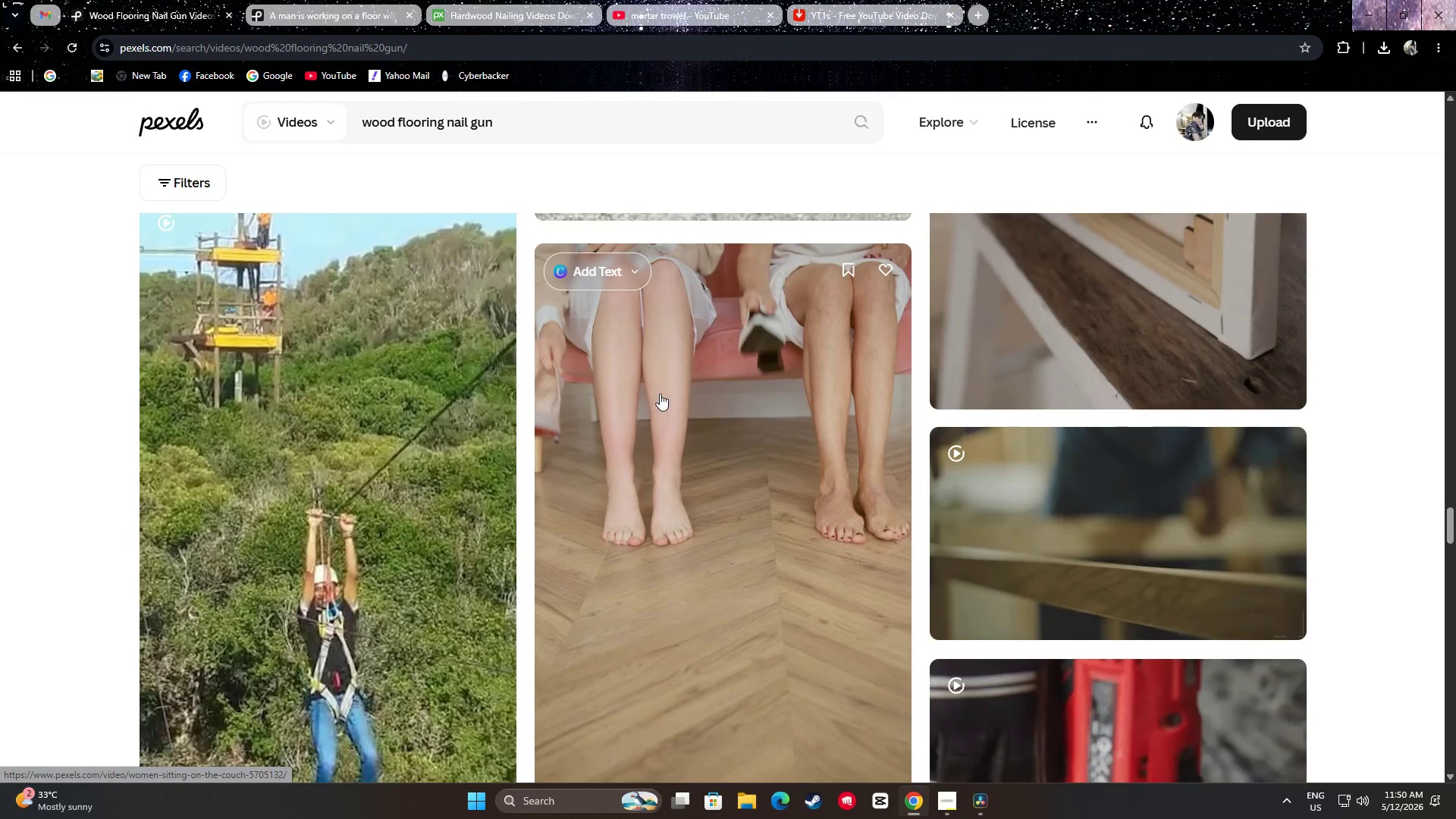 
scroll: coordinate [1370, 429], scroll_direction: down, amount: 9.0
 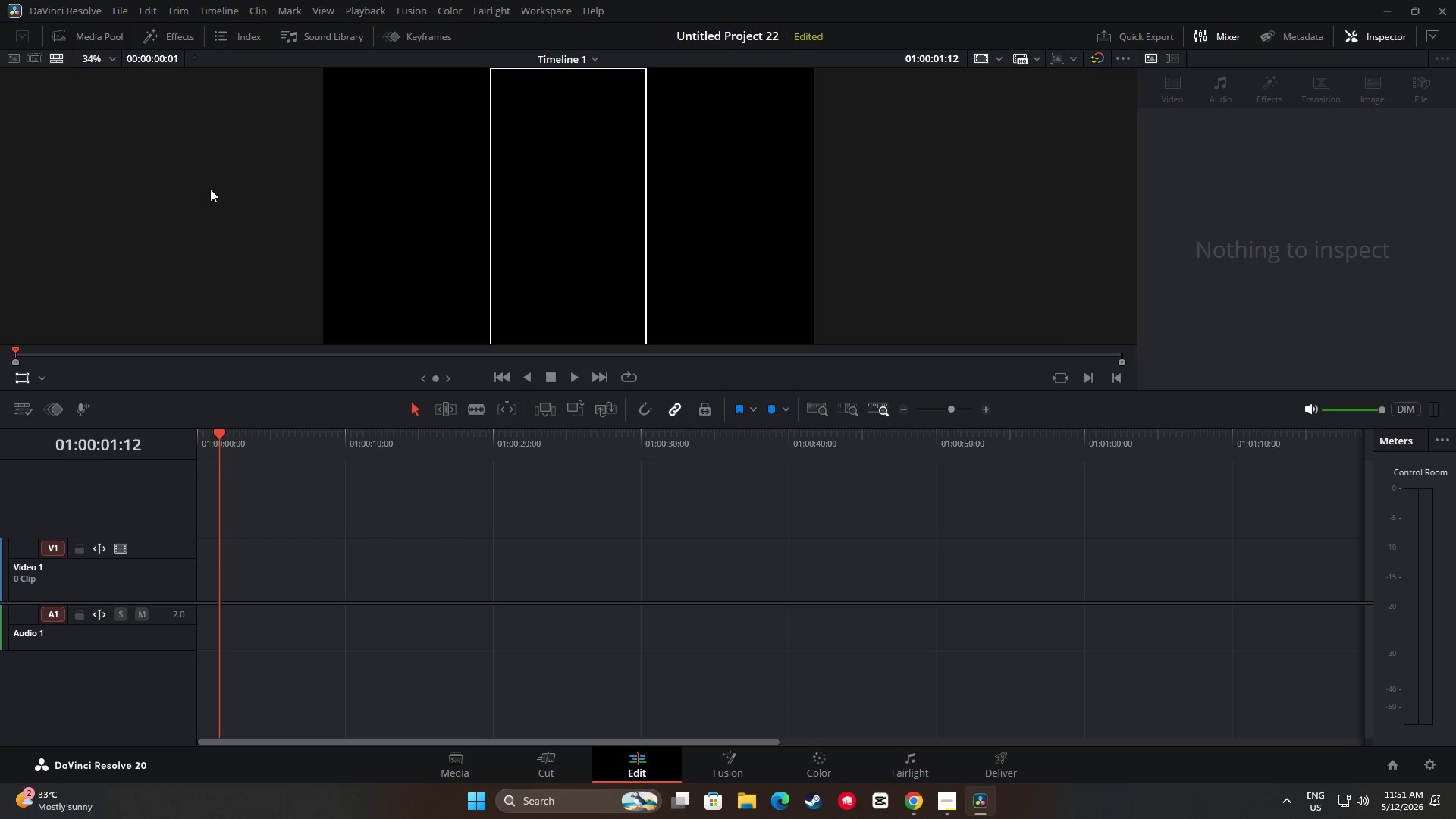 
left_click([116, 36])
 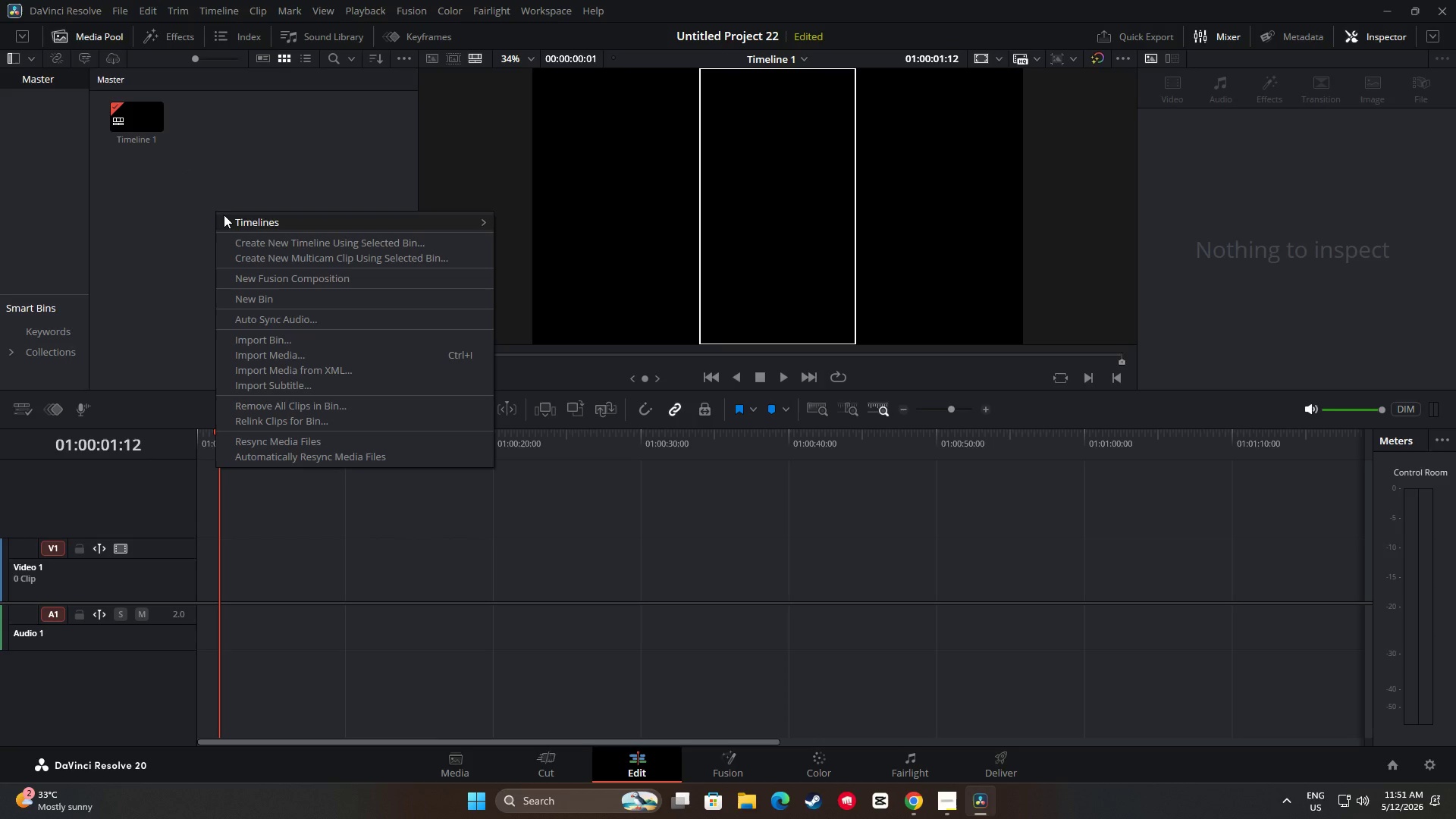 
left_click_drag(start_coordinate=[193, 168], to_coordinate=[188, 165])
 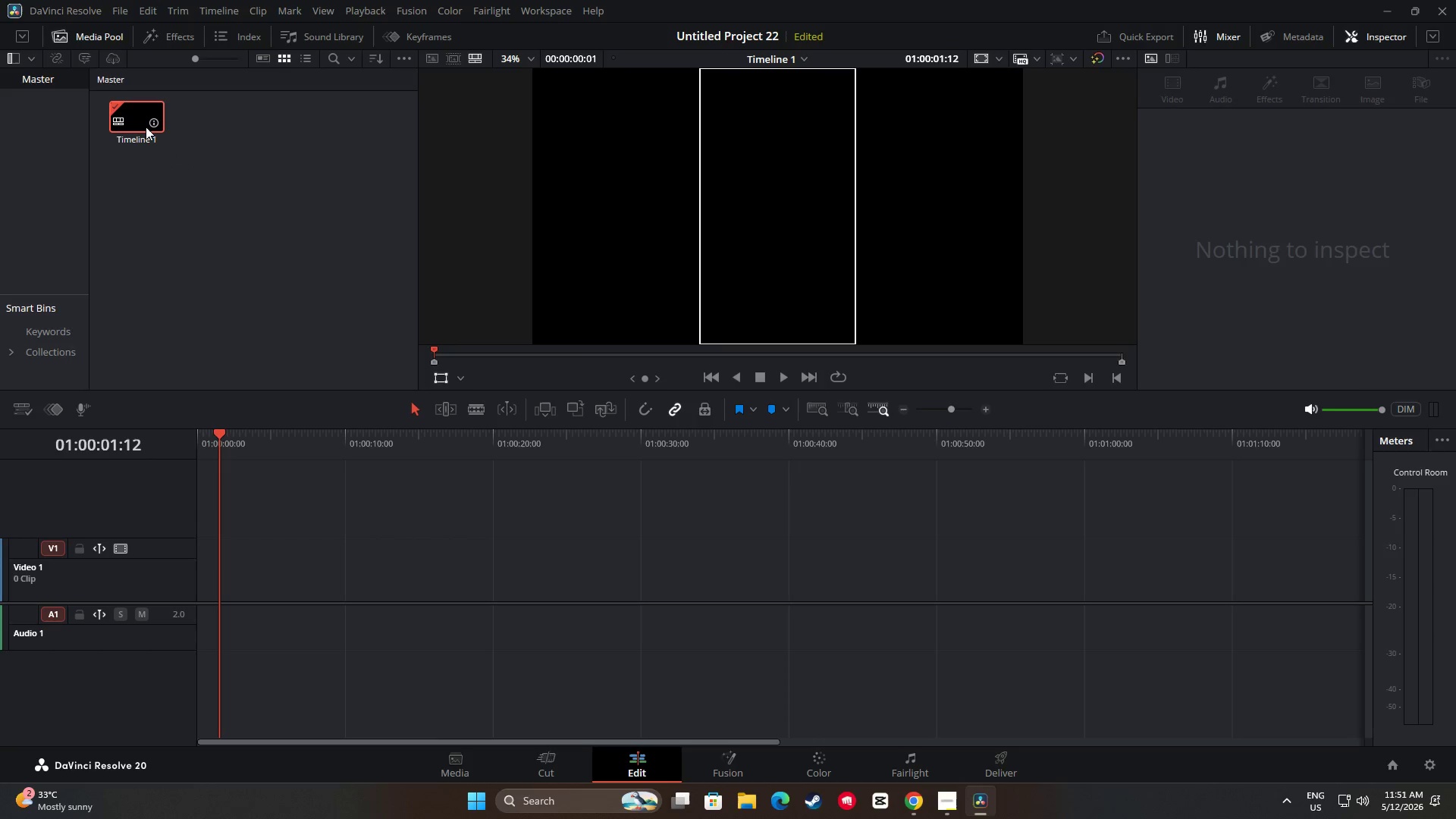 
double_click([146, 127])
 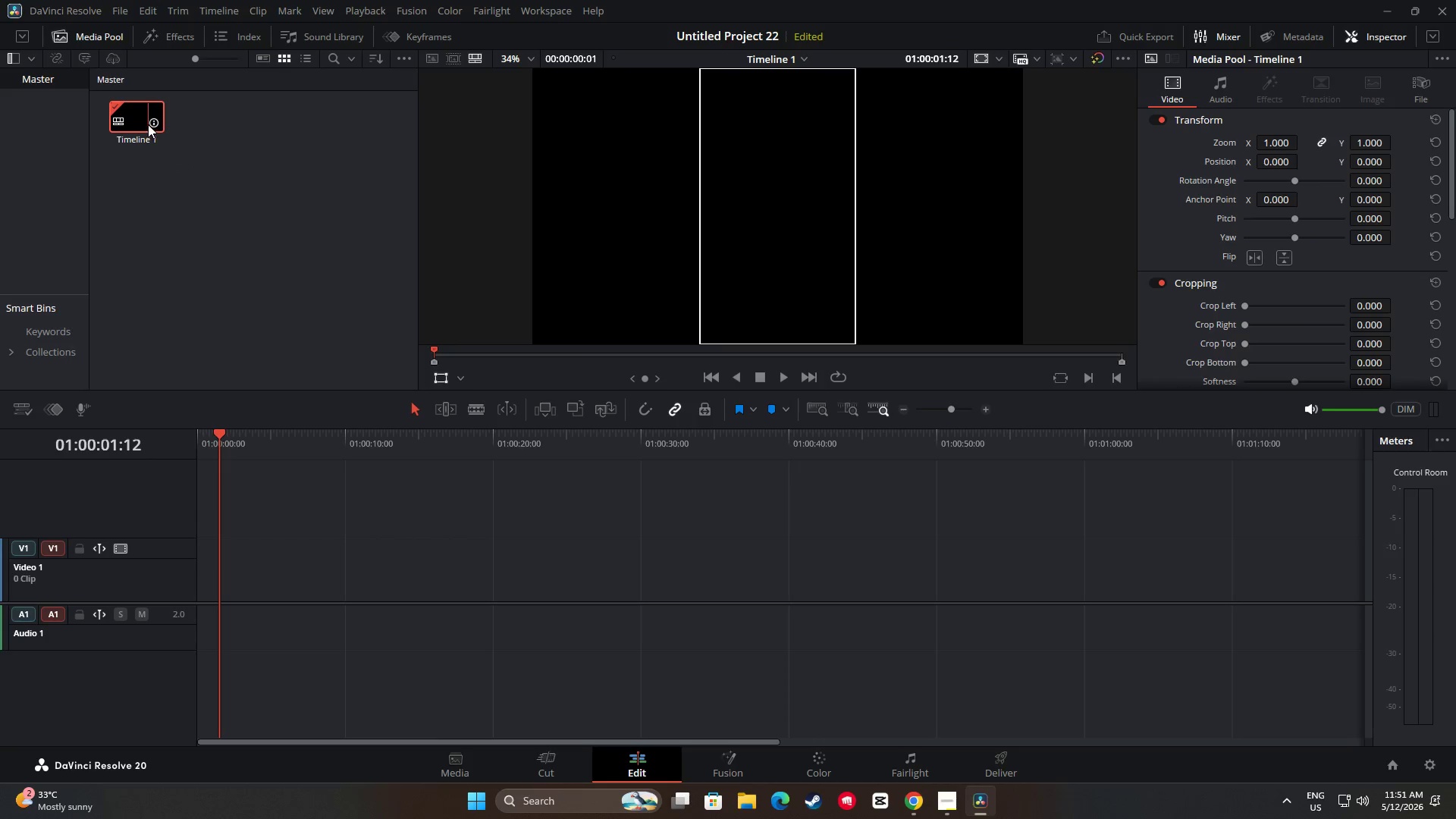 
key(Backspace)
 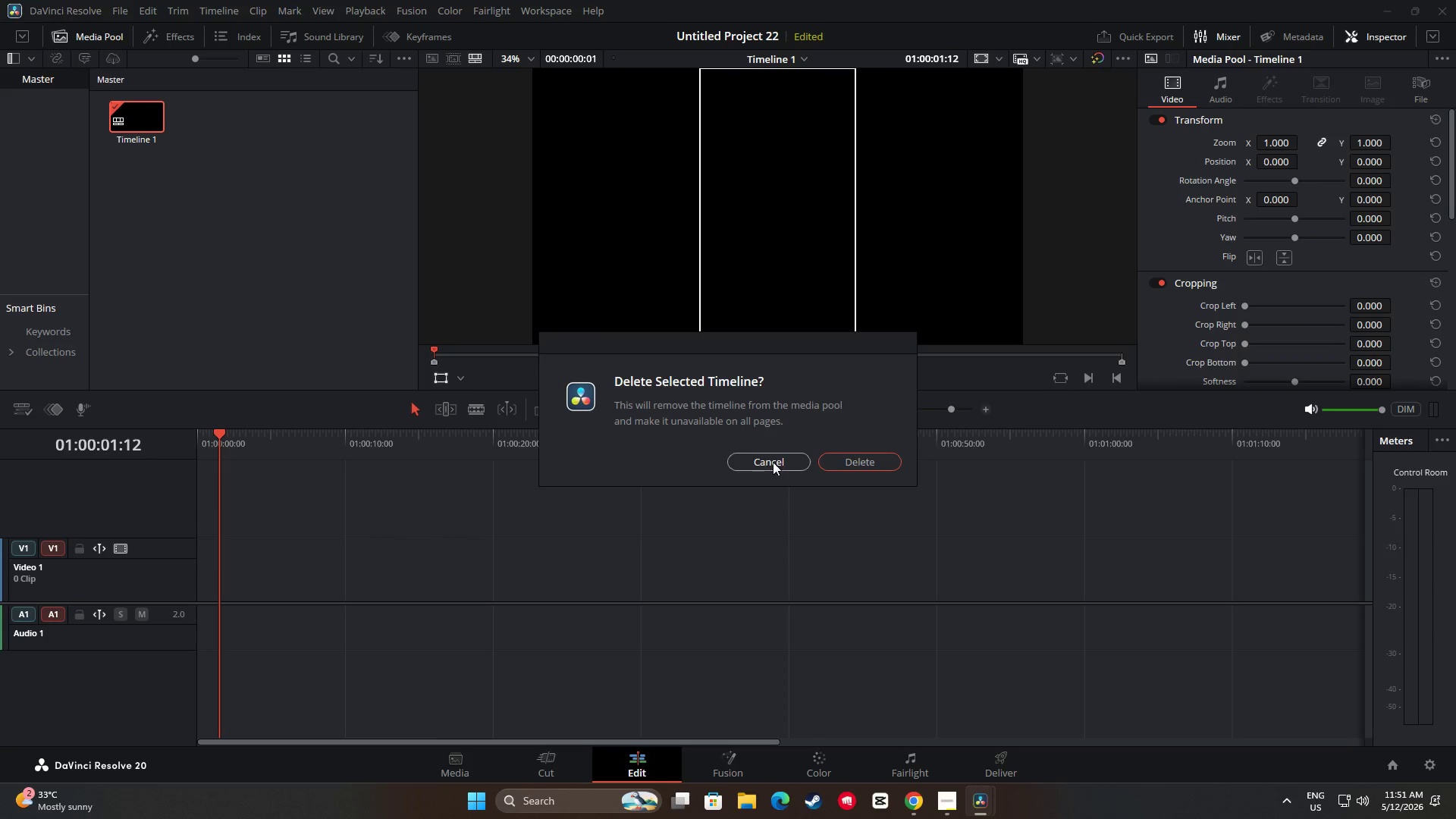 
left_click_drag(start_coordinate=[789, 457], to_coordinate=[852, 463])
 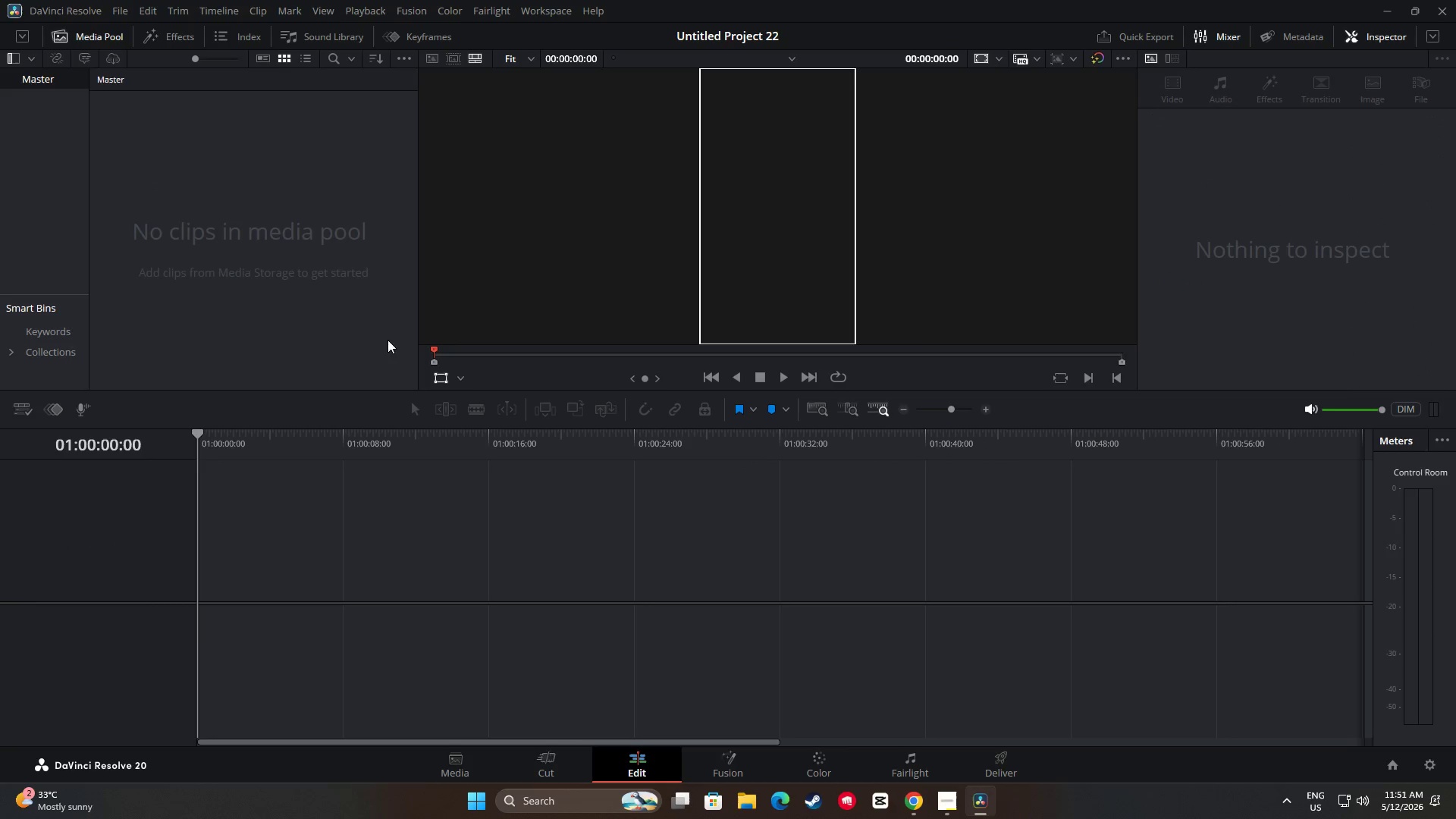 
left_click_drag(start_coordinate=[289, 226], to_coordinate=[281, 224])
 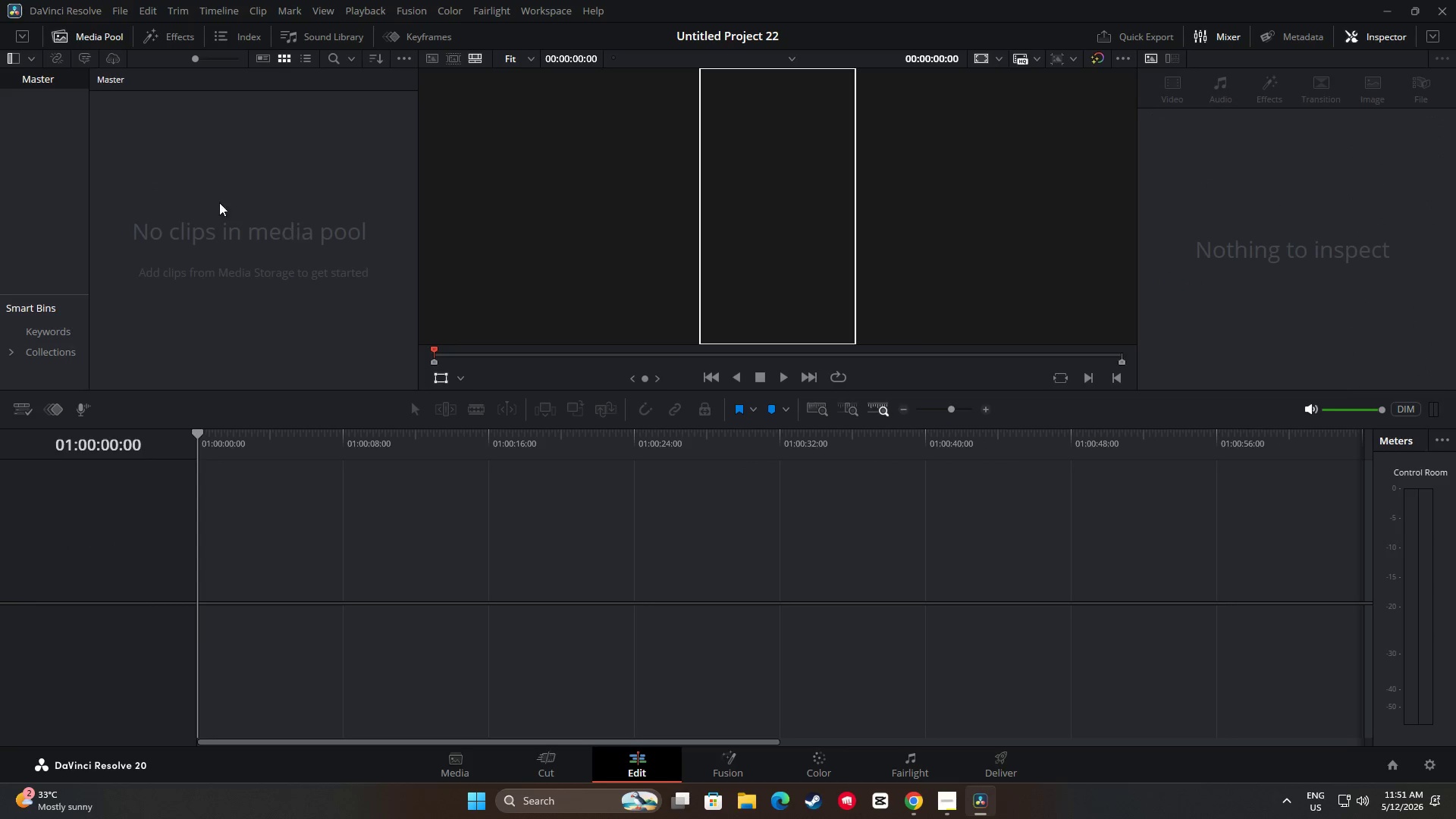 
right_click([213, 198])
 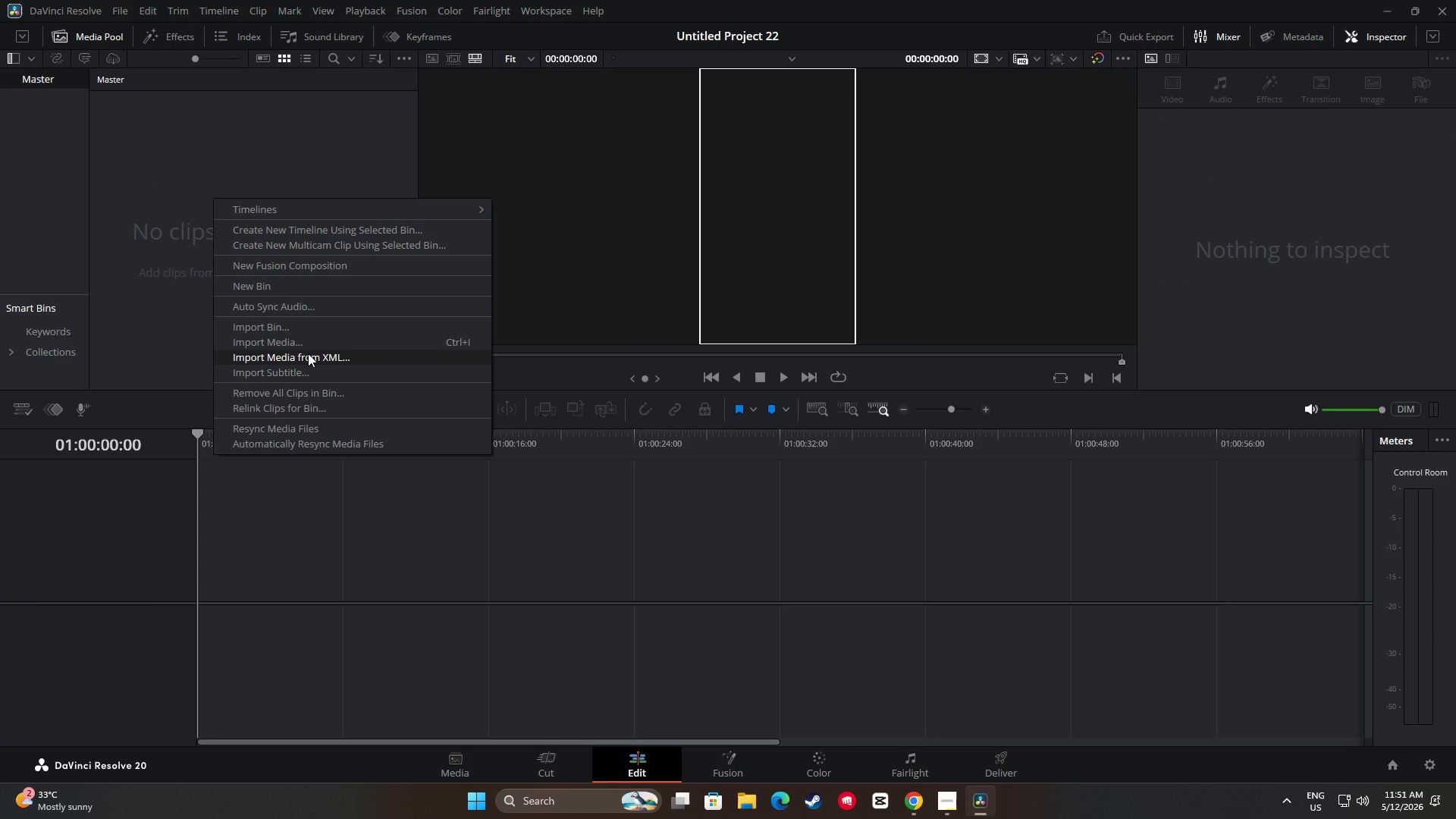 
left_click([303, 344])
 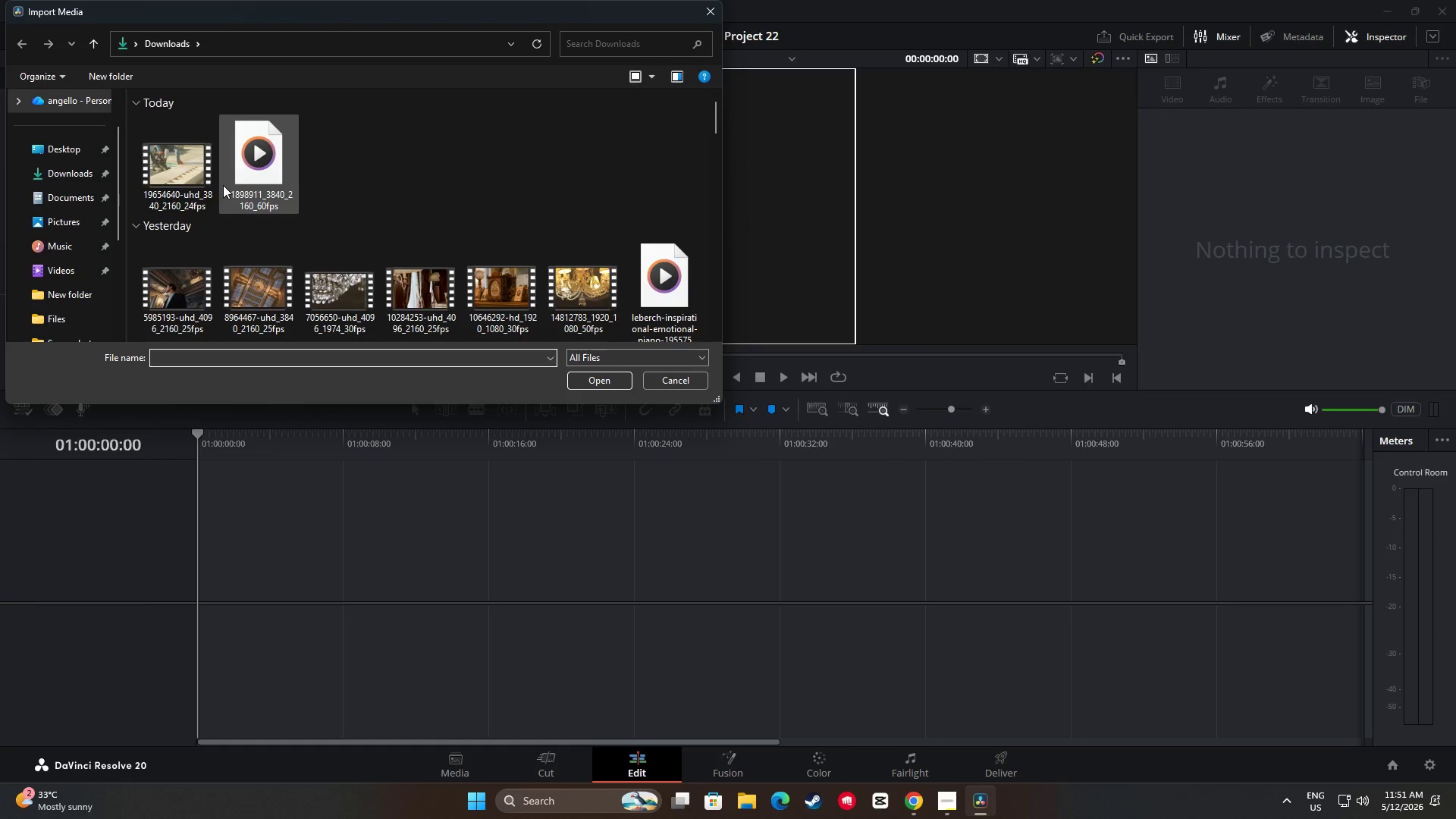 
hold_key(key=ControlLeft, duration=0.7)
double_click([205, 171])
 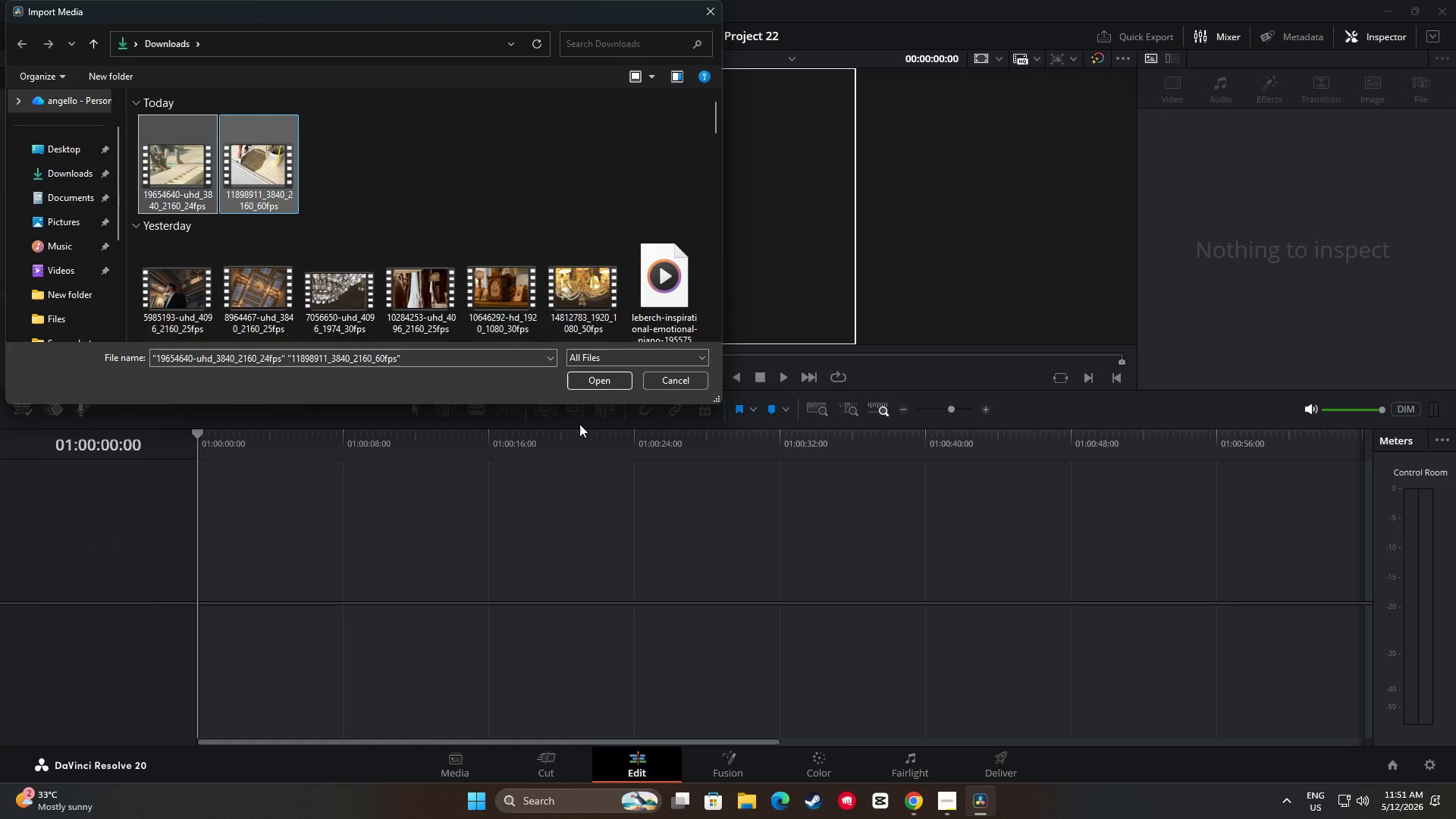 
left_click([592, 372])
 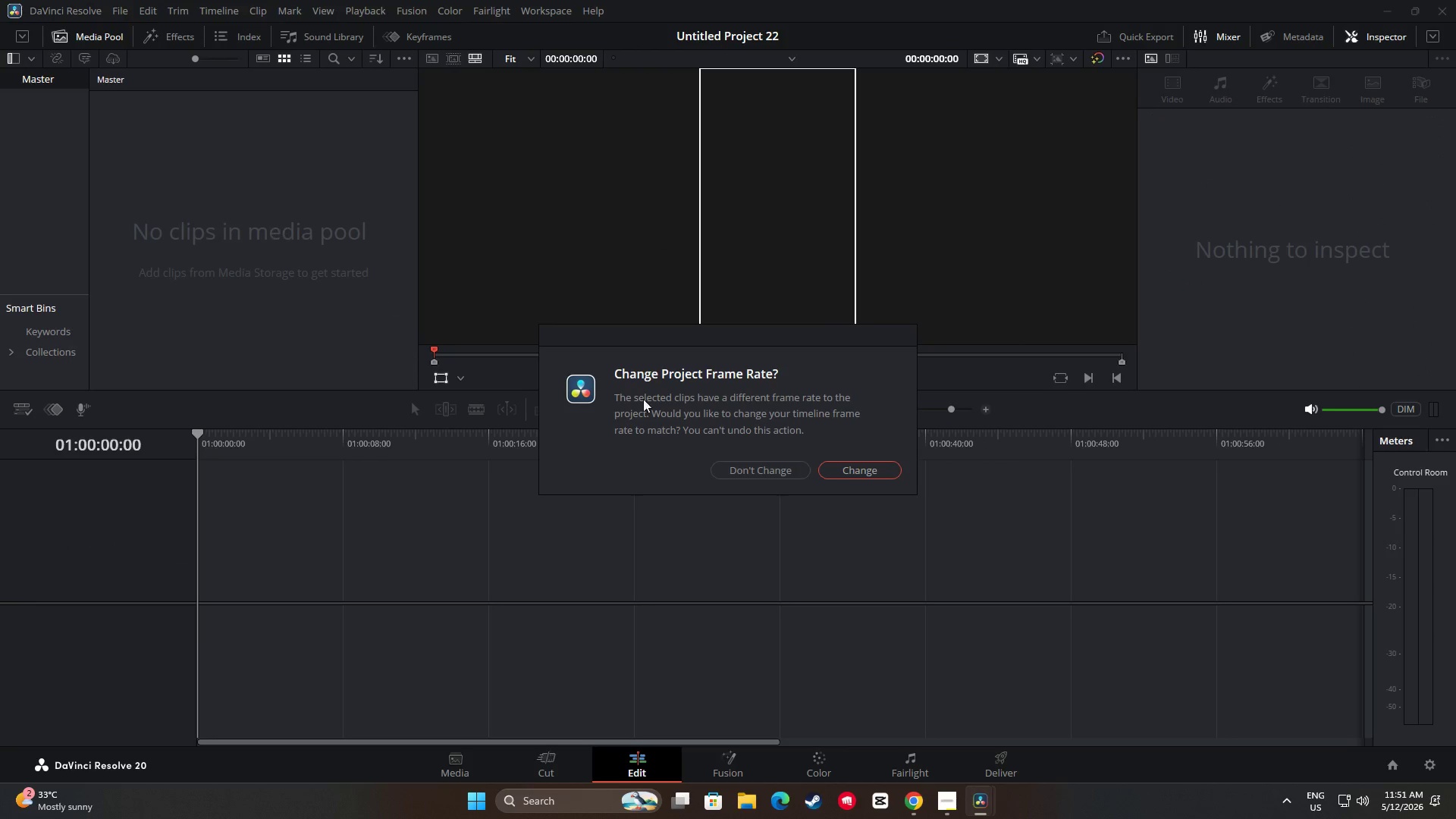 
left_click([758, 470])
 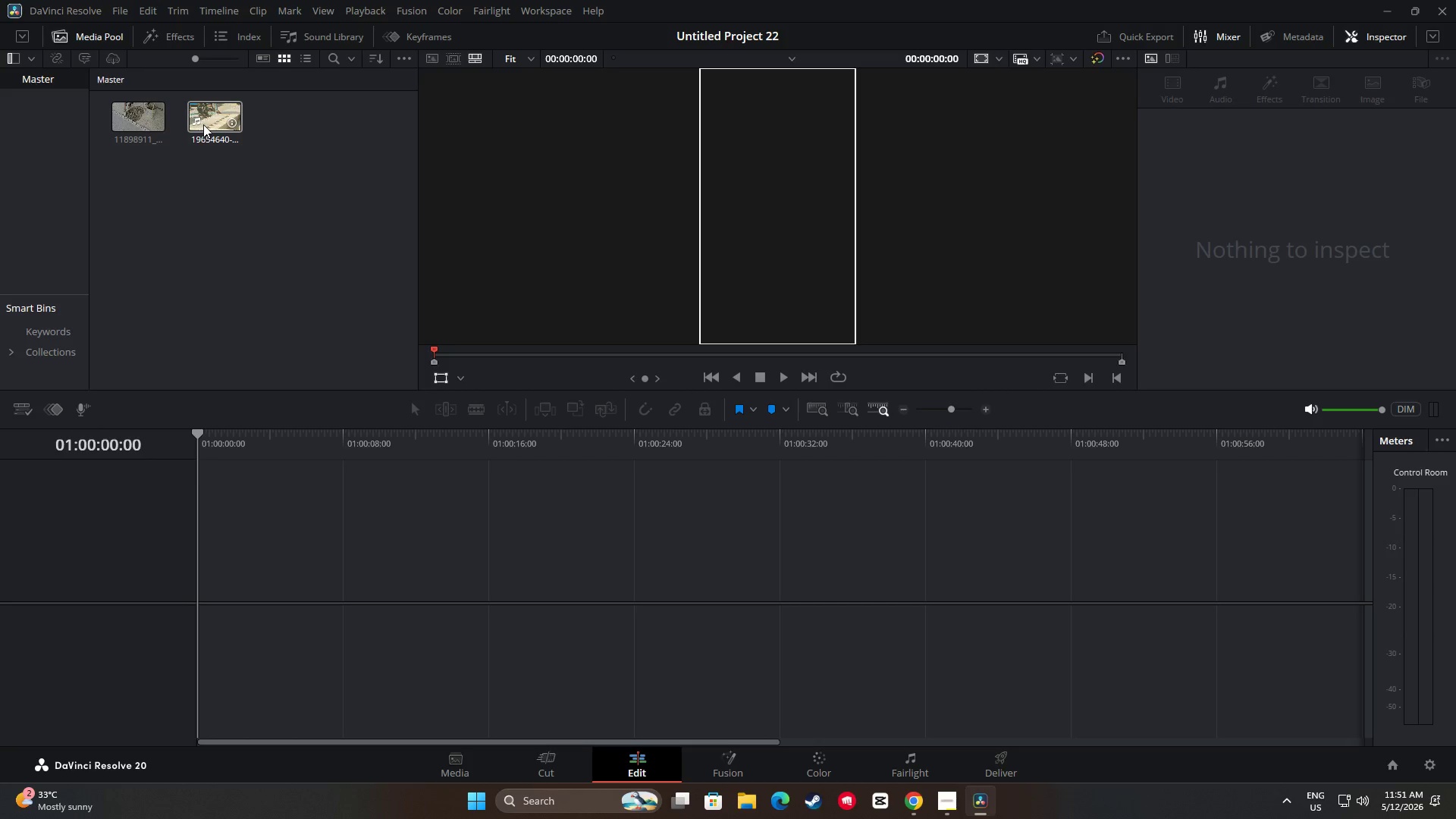 
left_click_drag(start_coordinate=[206, 120], to_coordinate=[184, 568])
 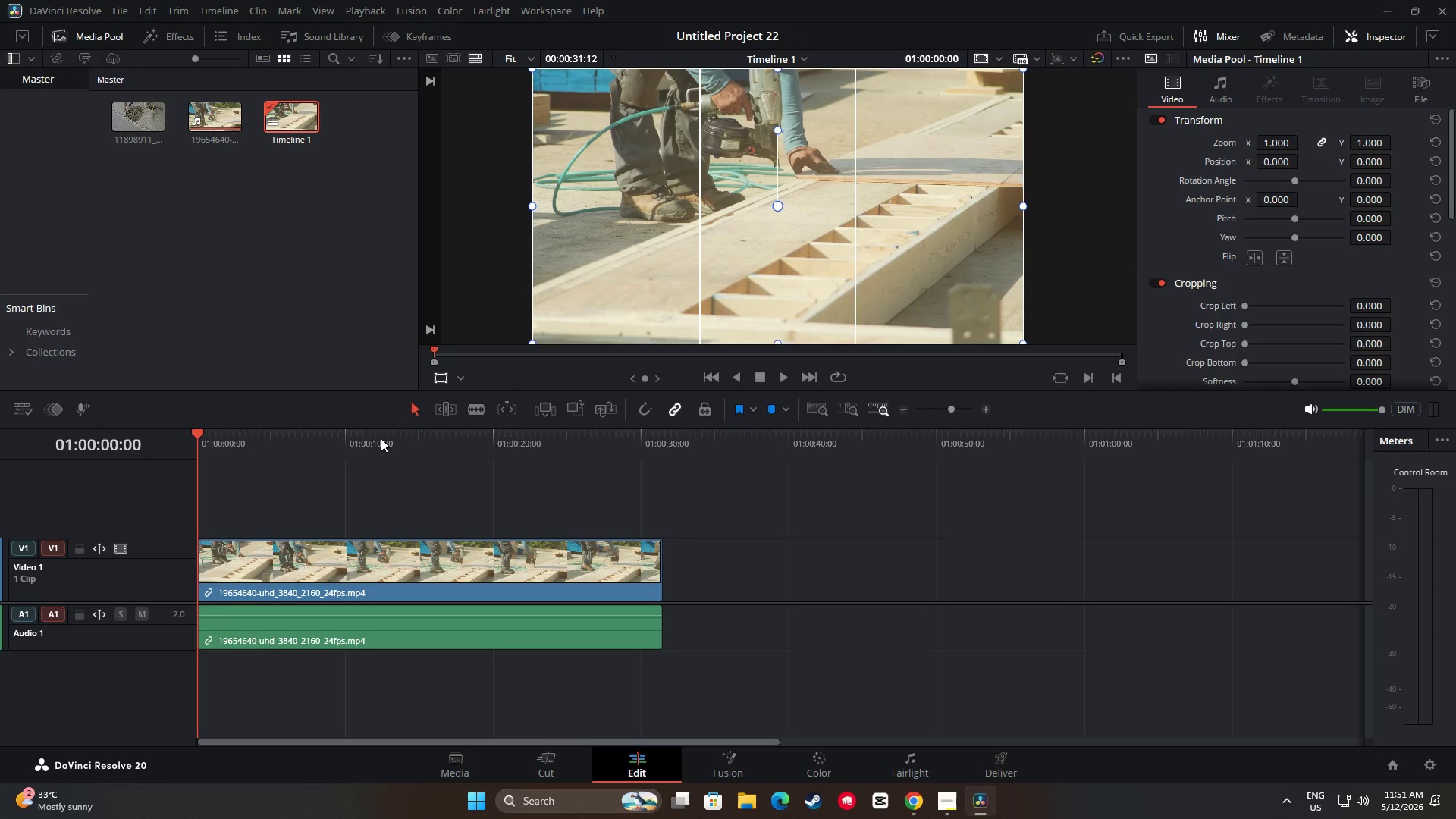 
key(Space)
 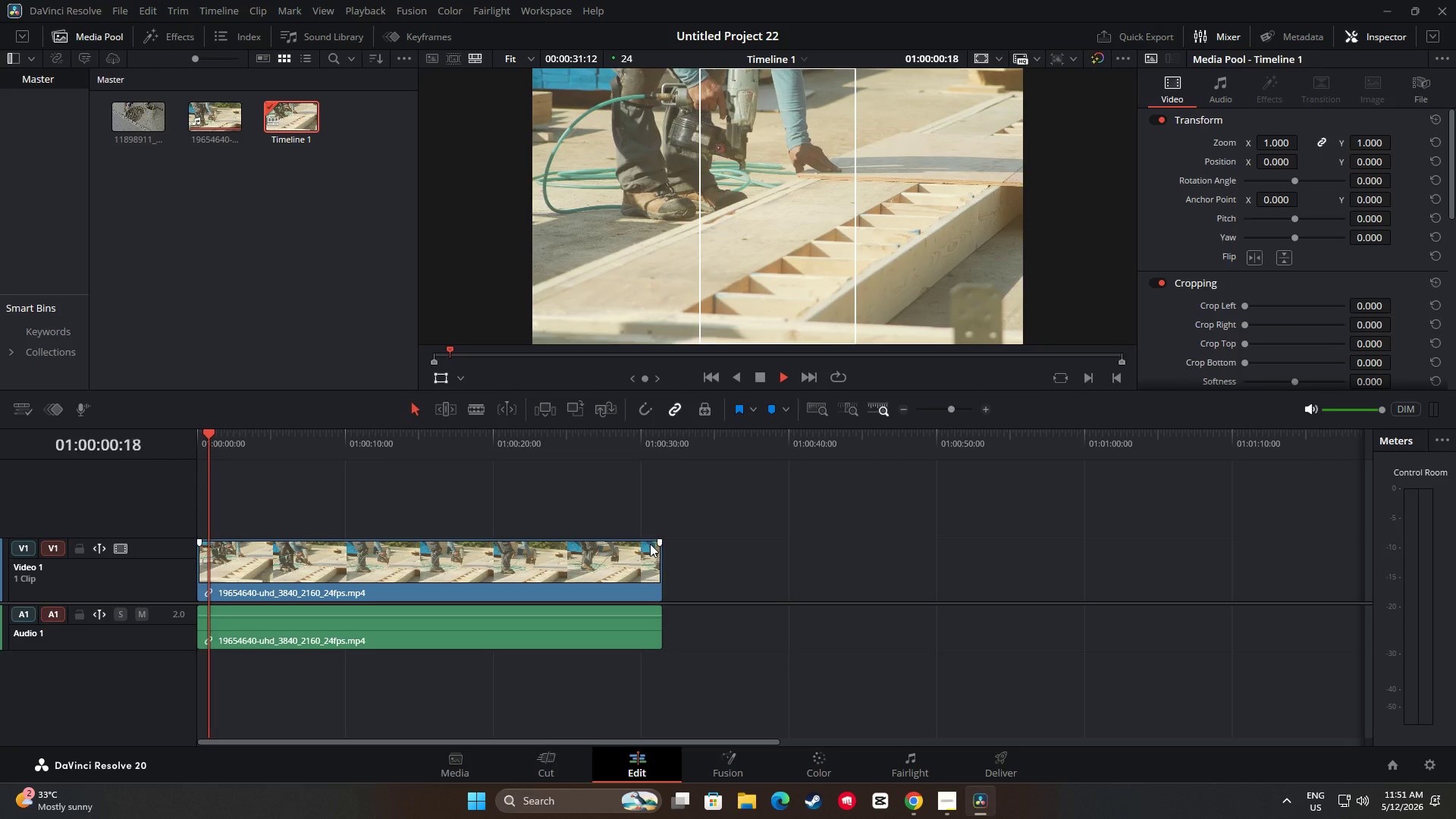 
key(Space)
 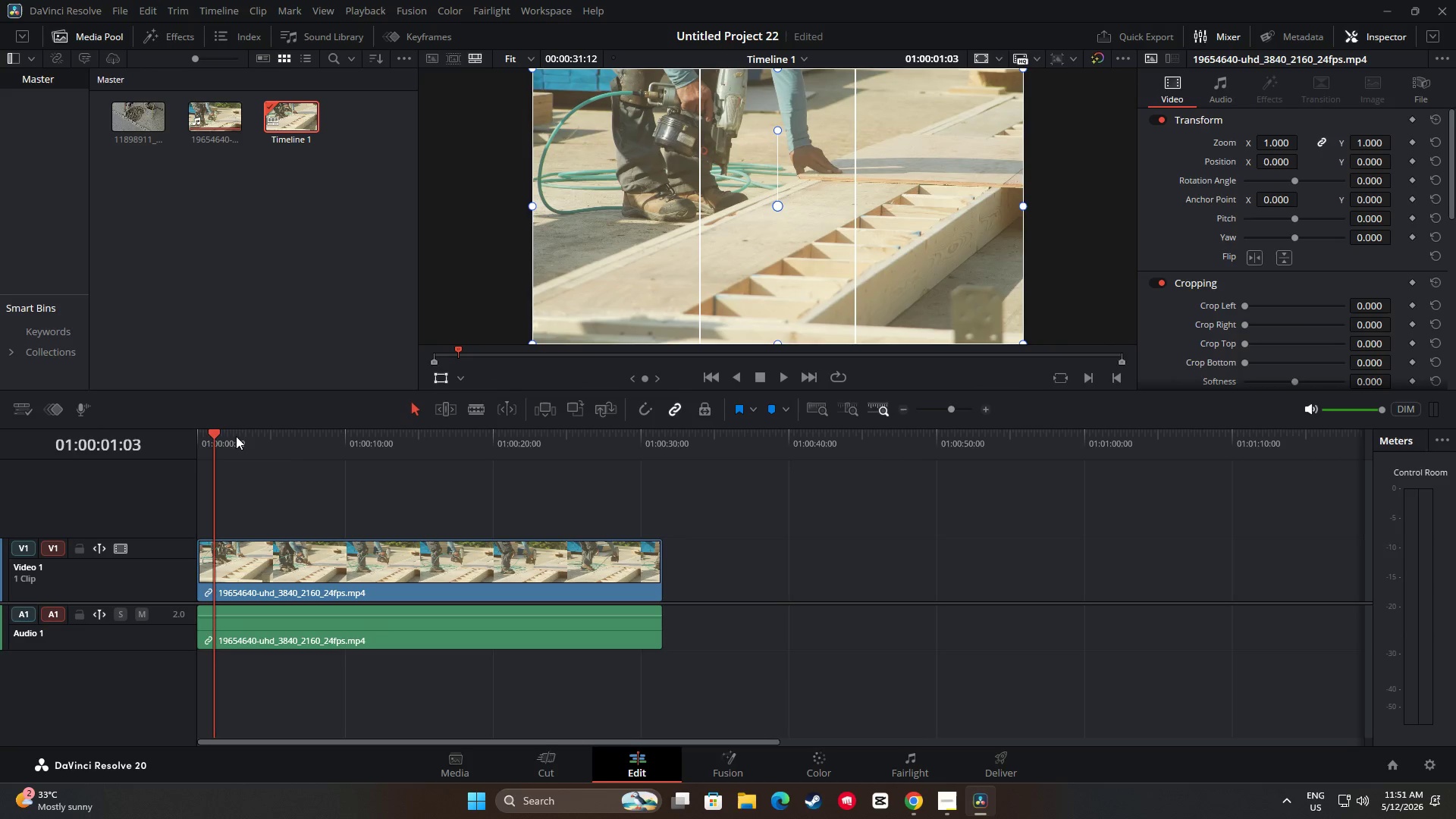 
left_click_drag(start_coordinate=[215, 436], to_coordinate=[493, 456])
 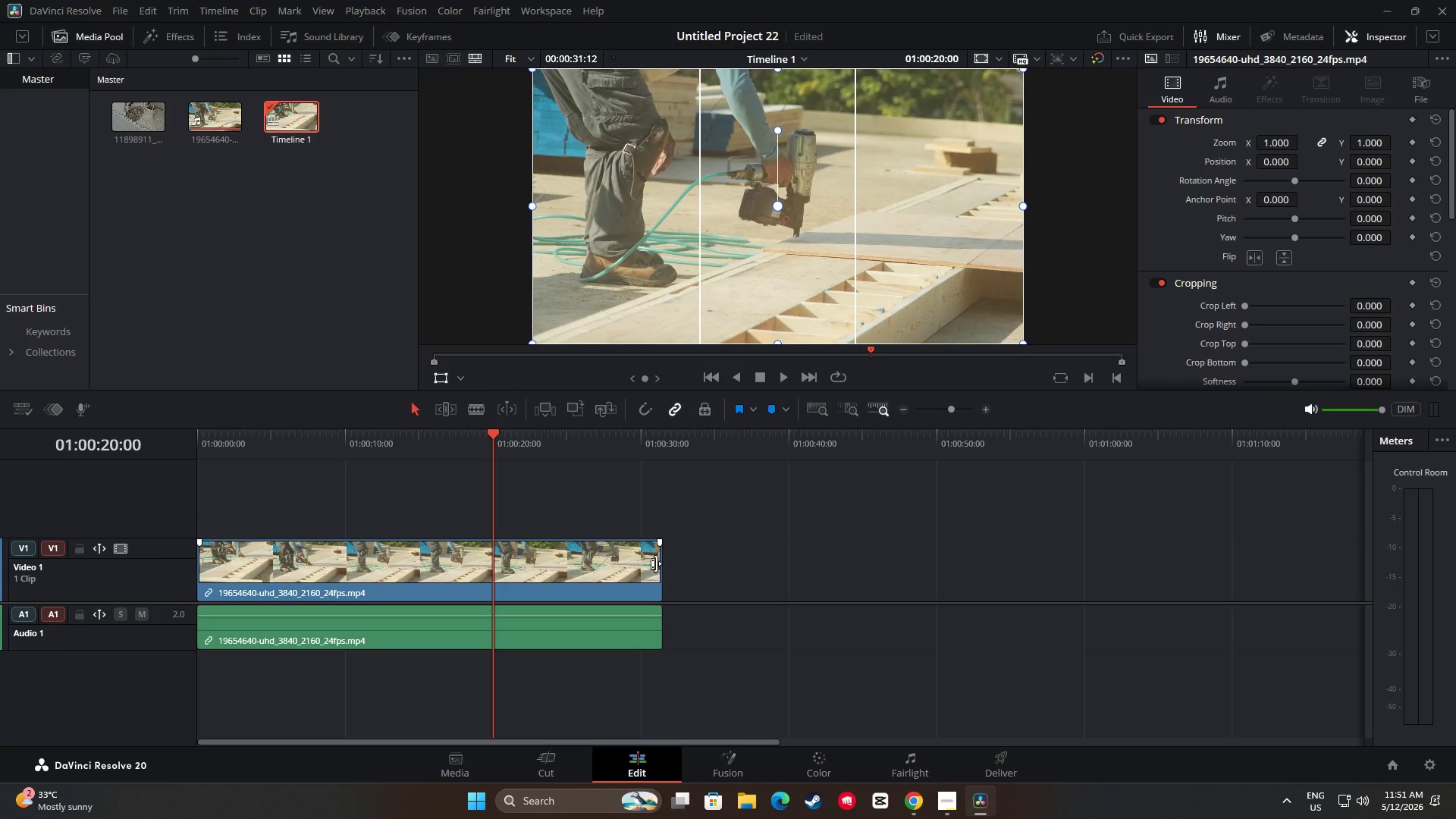 
left_click_drag(start_coordinate=[656, 563], to_coordinate=[488, 559])
 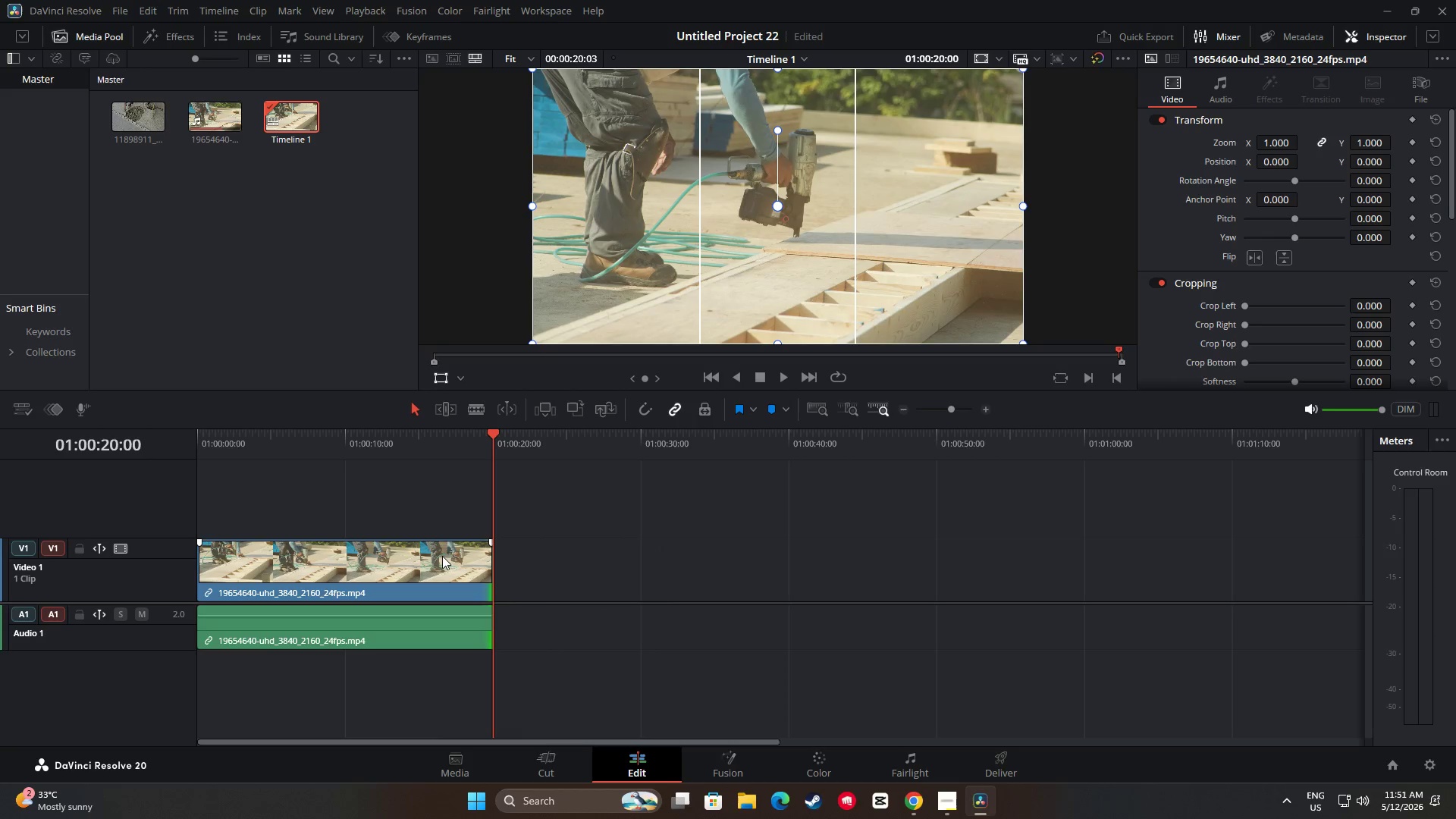 
left_click([440, 557])
 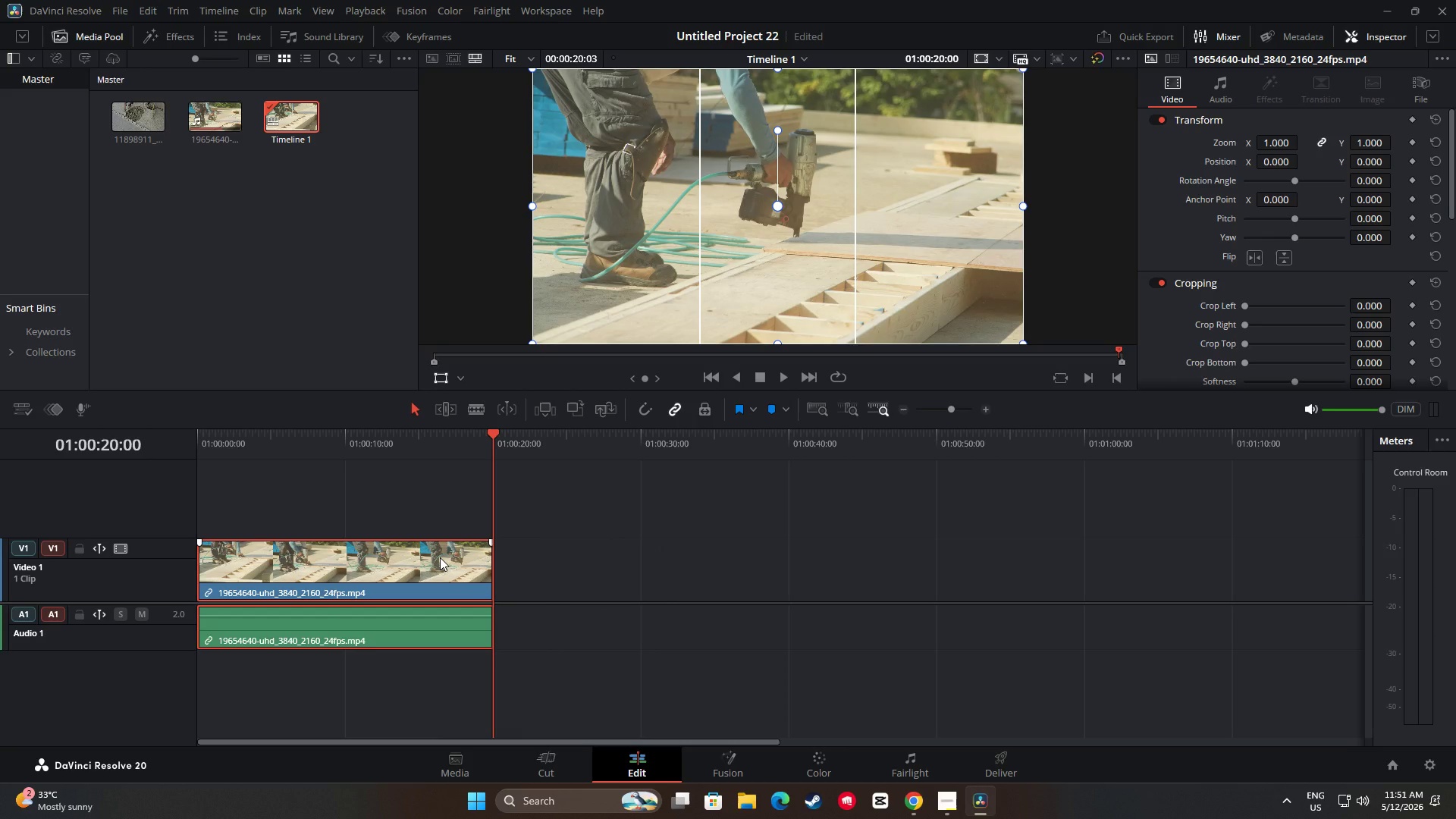 
key(Control+R)
 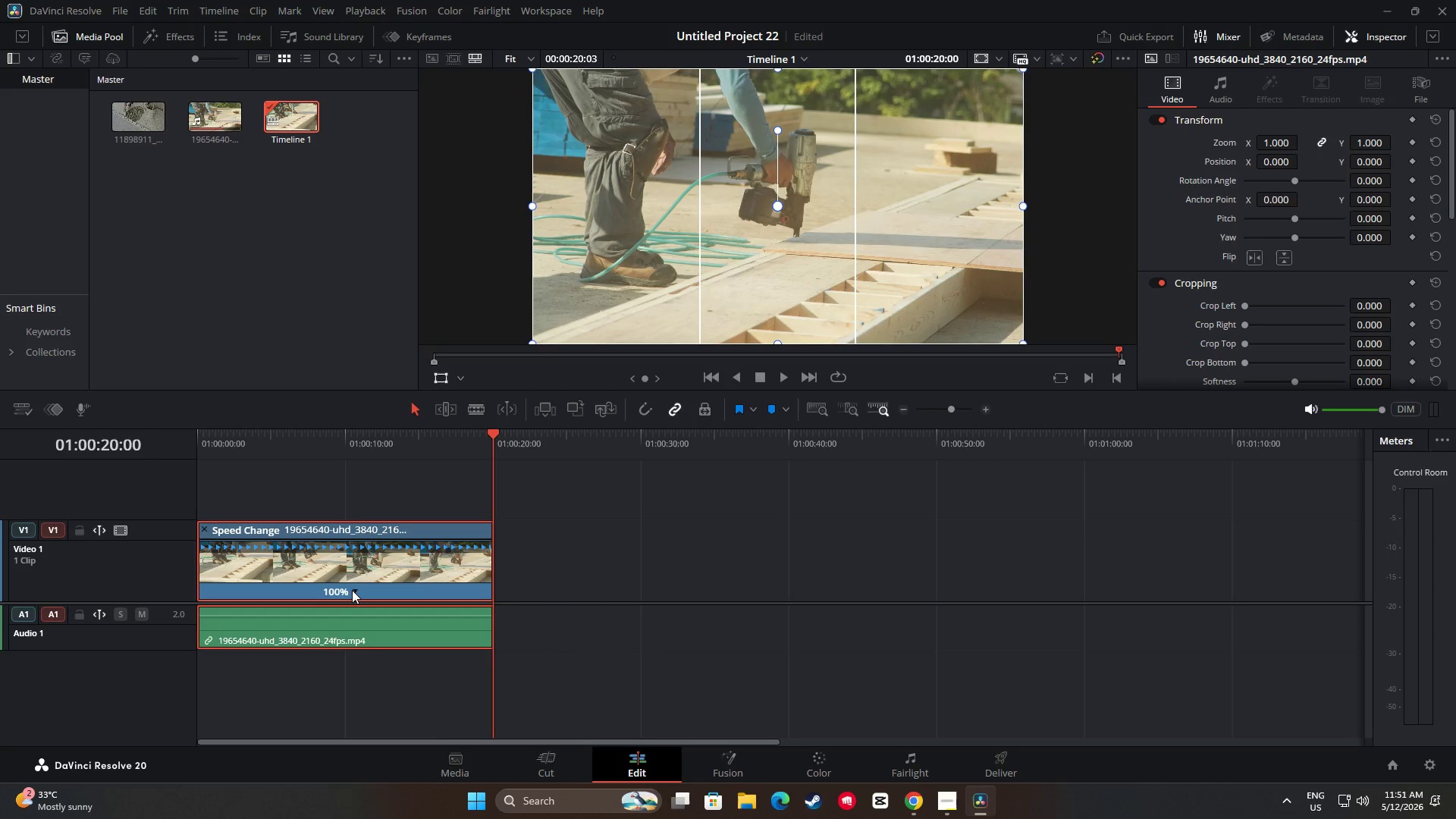 
left_click([350, 592])
 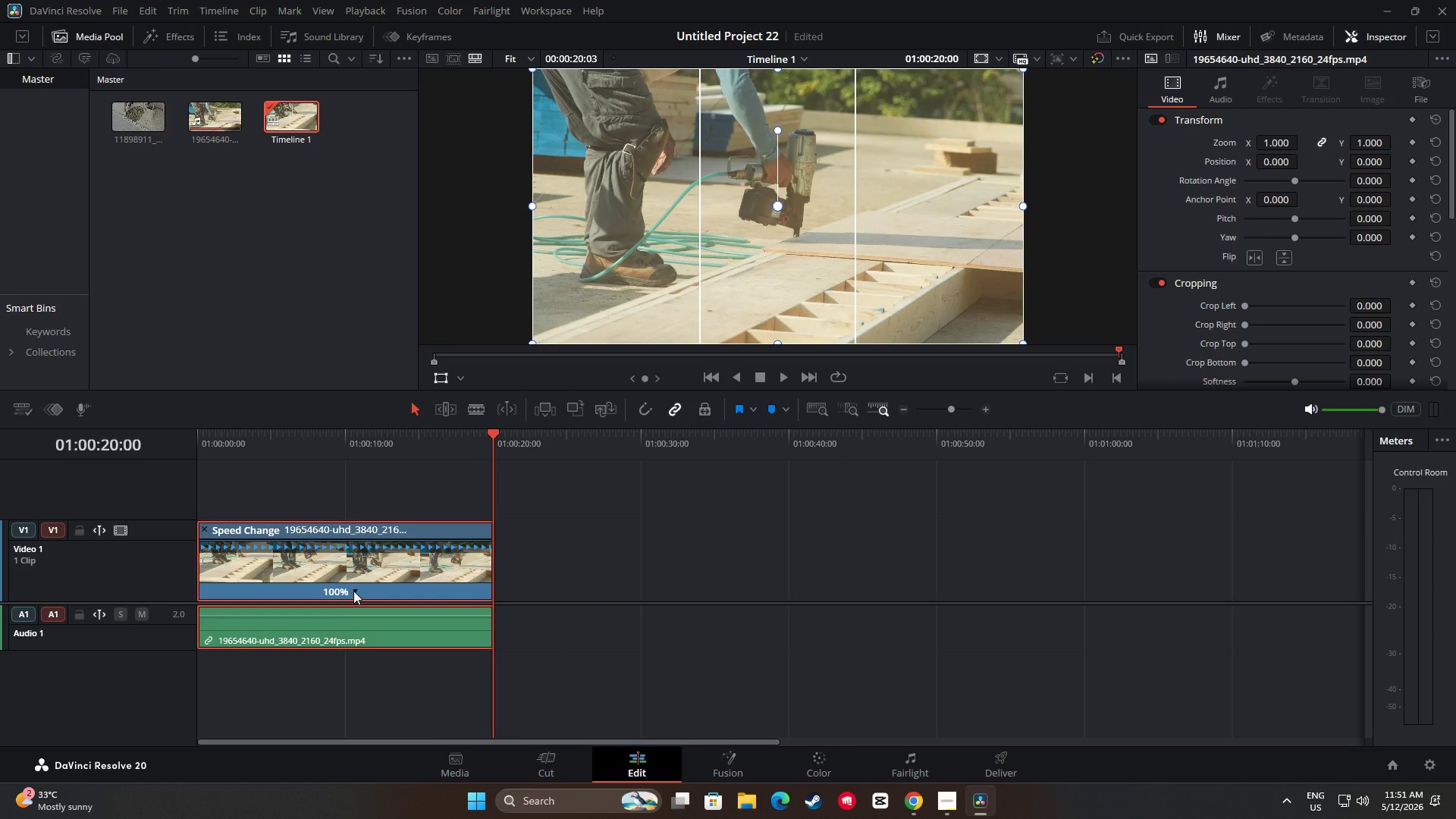 
left_click([354, 591])
 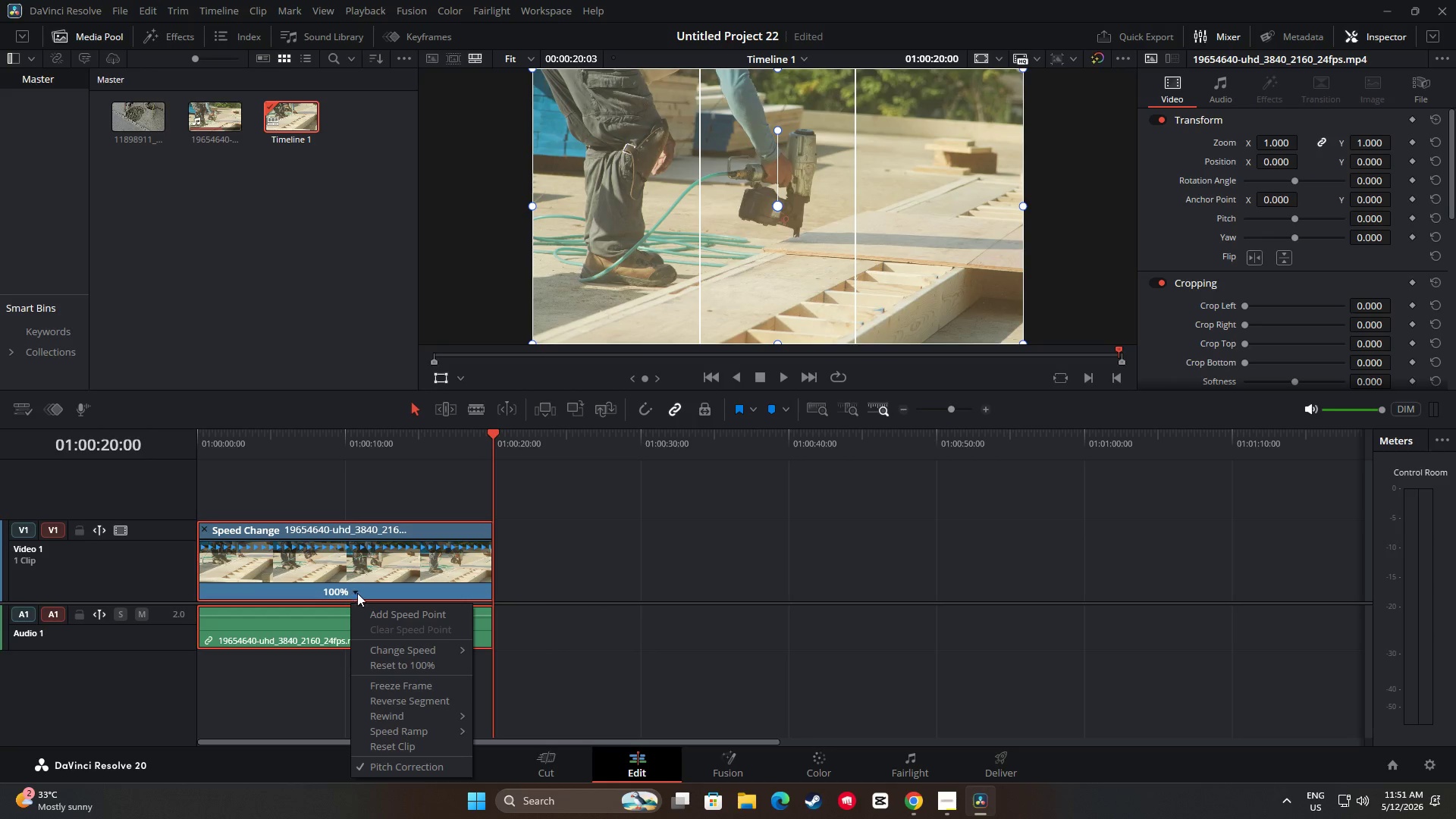 
mouse_move([466, 656])
 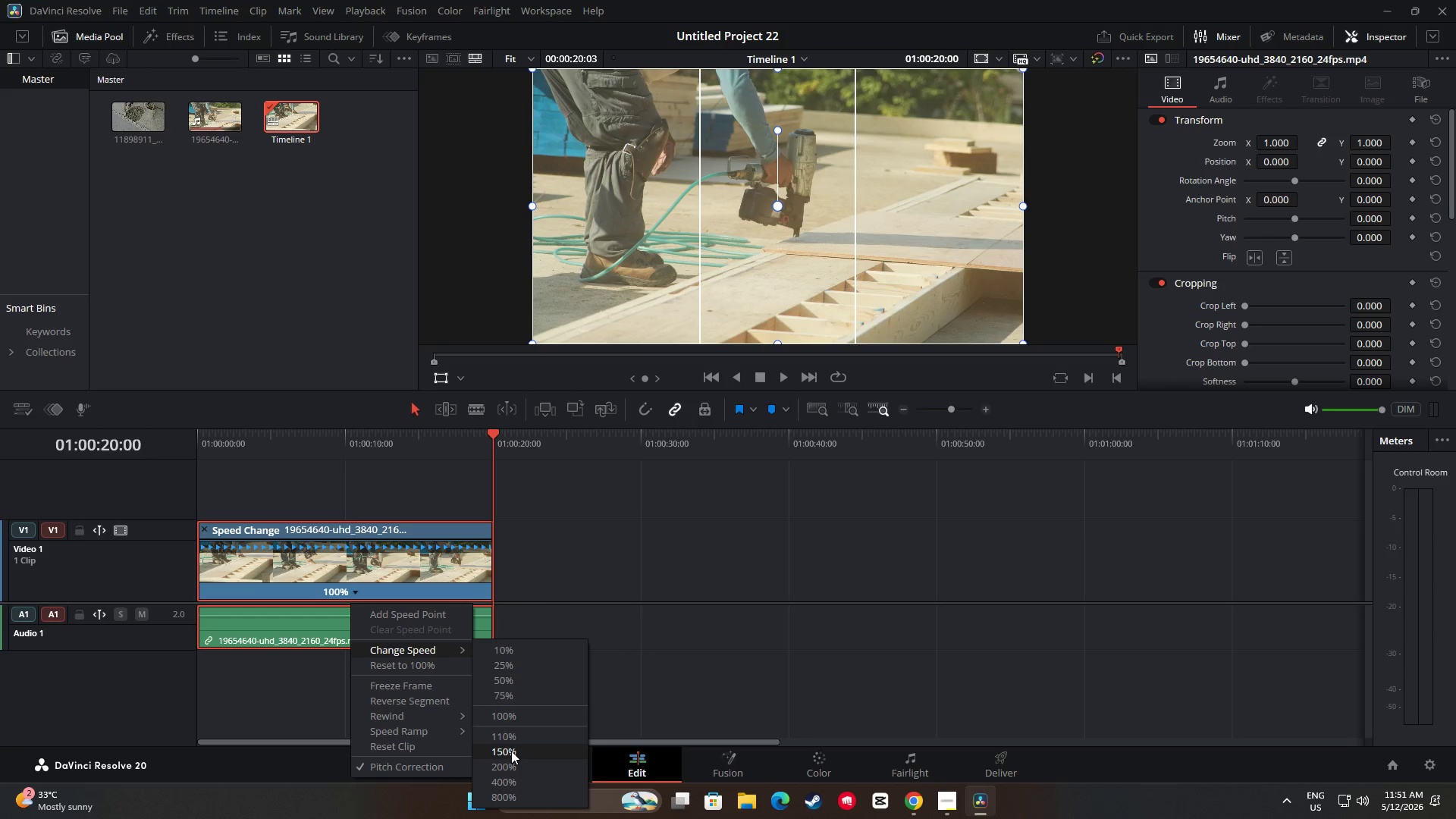 
left_click([511, 751])
 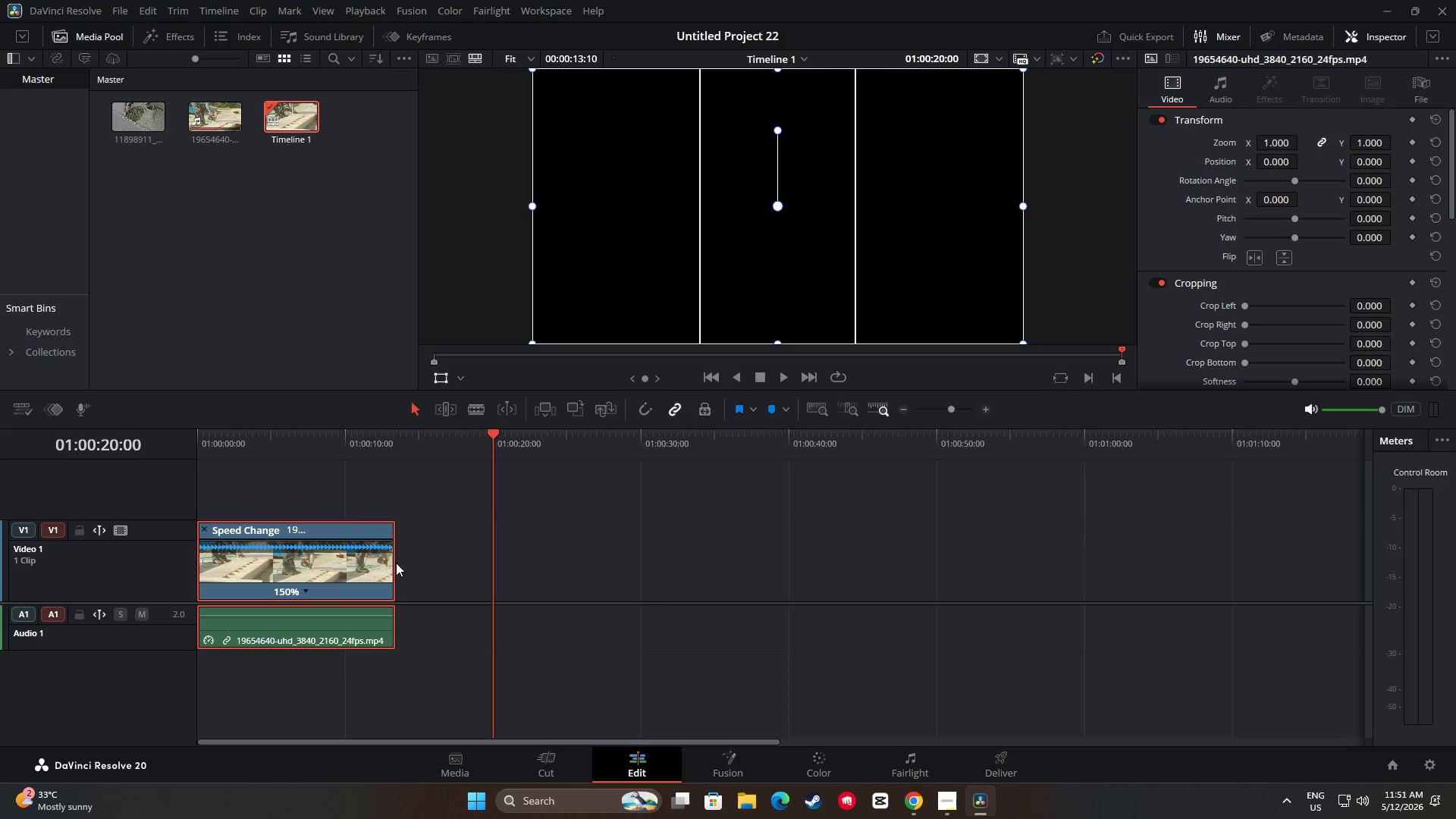 
left_click_drag(start_coordinate=[388, 566], to_coordinate=[513, 573])
 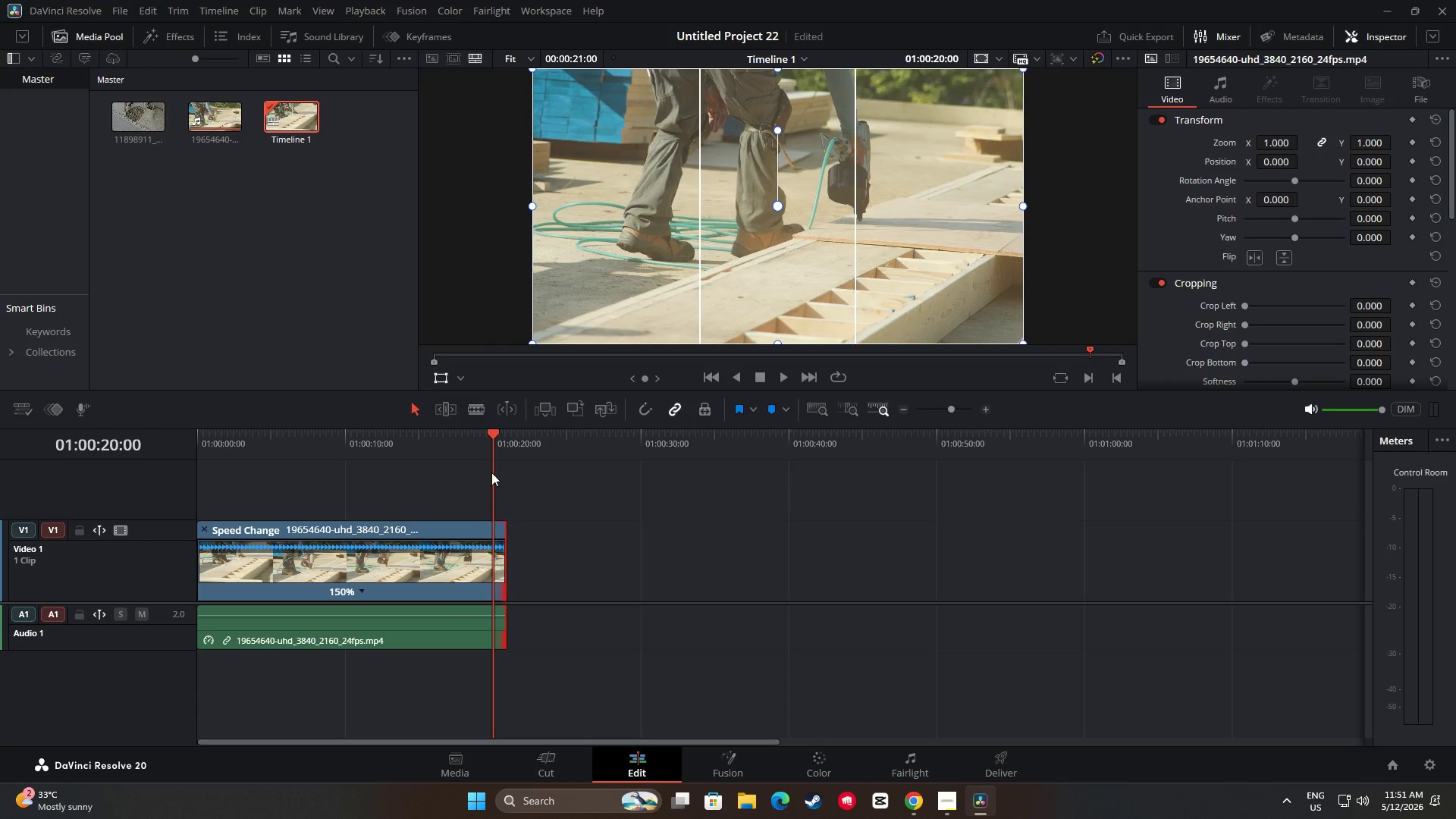 
left_click_drag(start_coordinate=[495, 441], to_coordinate=[180, 447])
 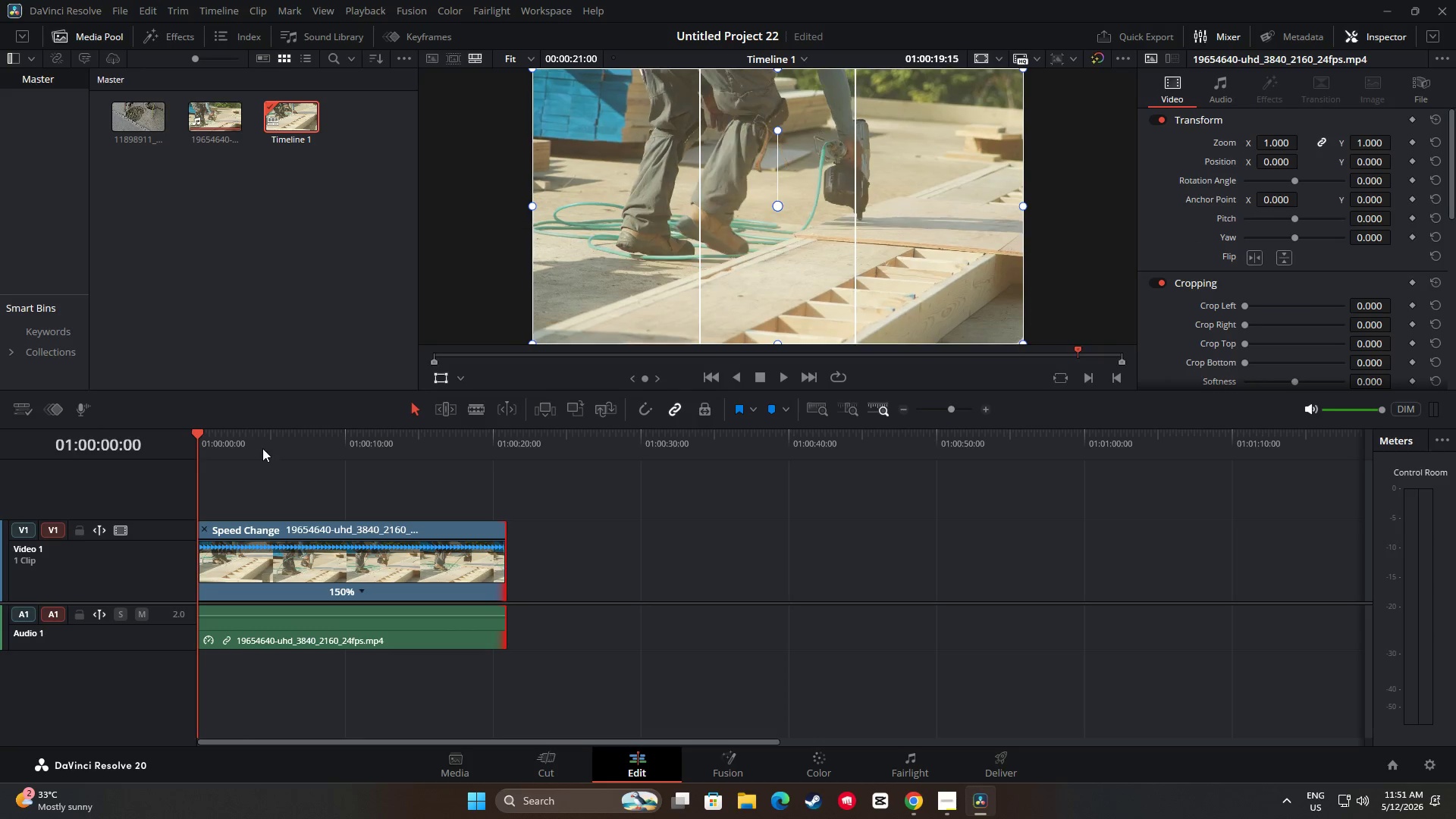 
key(Space)
 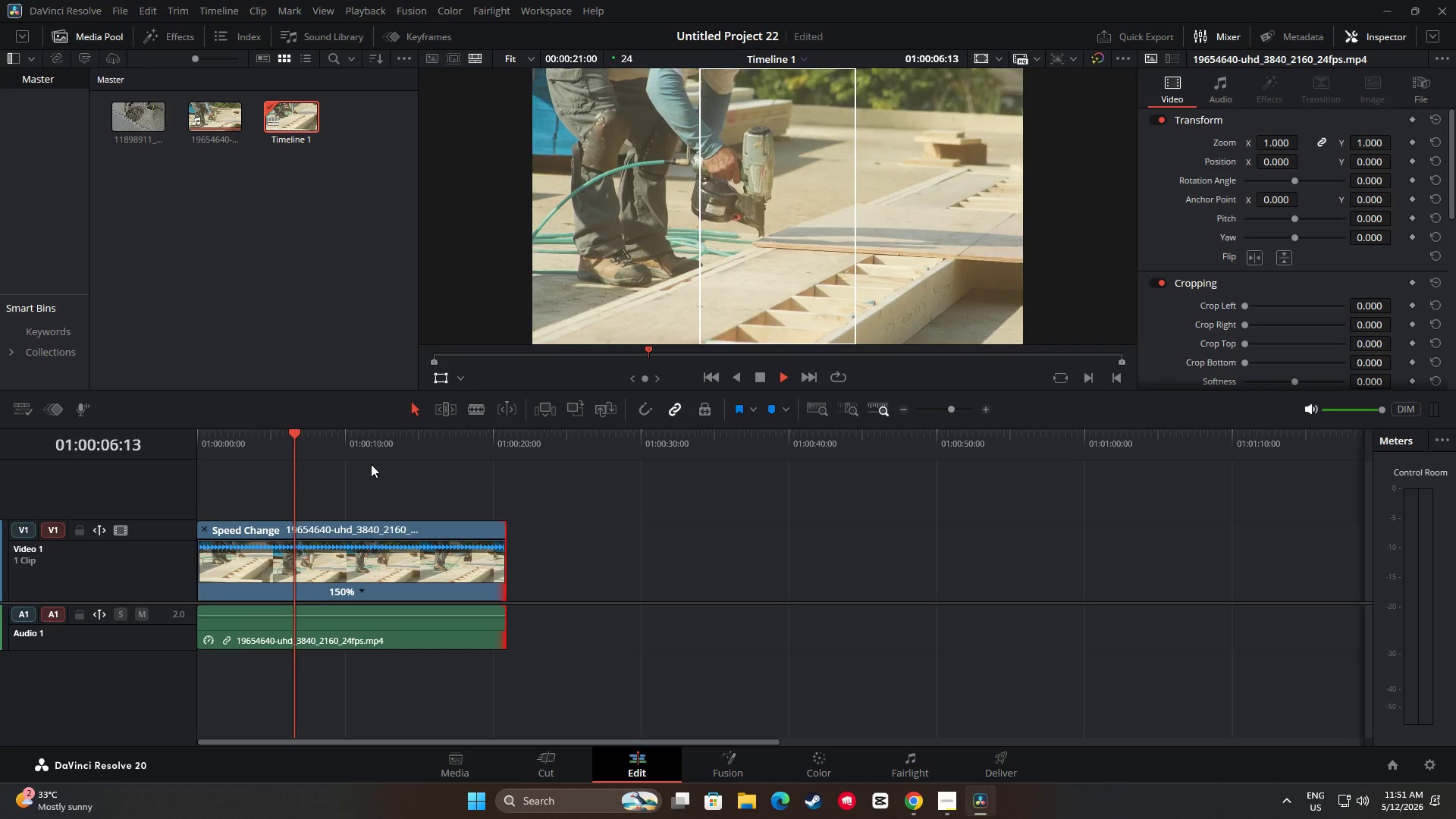 
wait(11.77)
 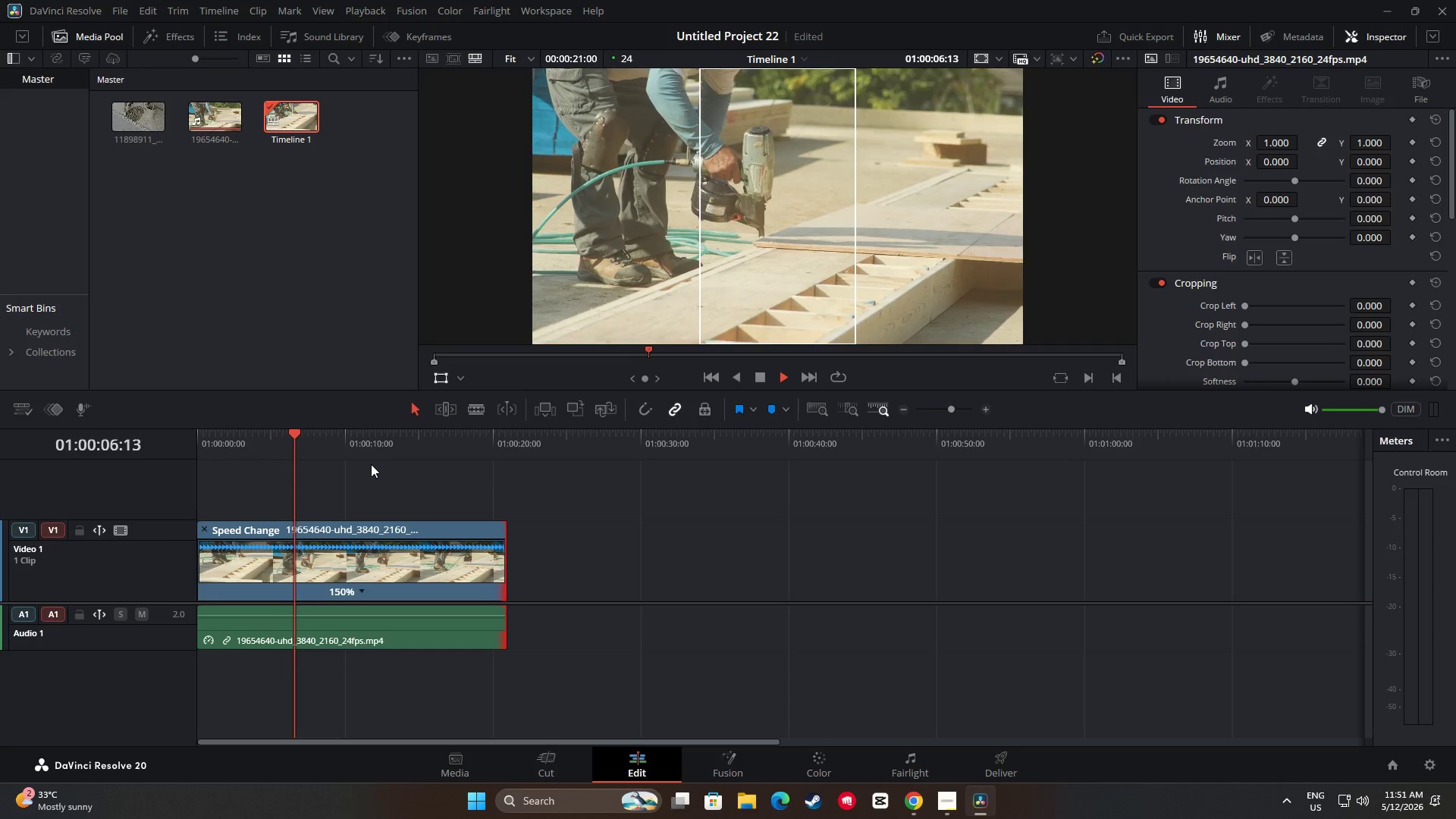 
key(Space)
 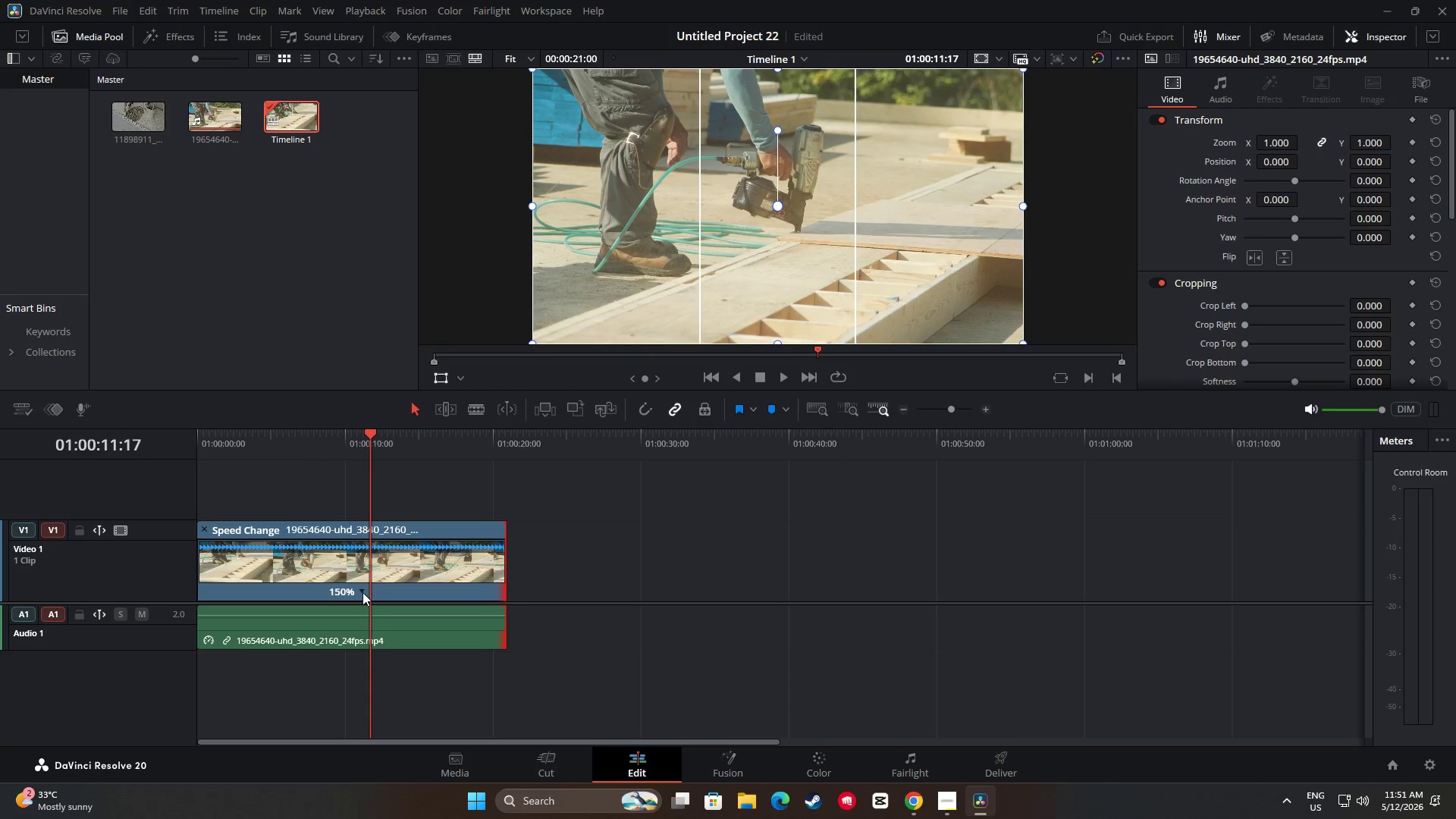 
left_click([361, 592])
 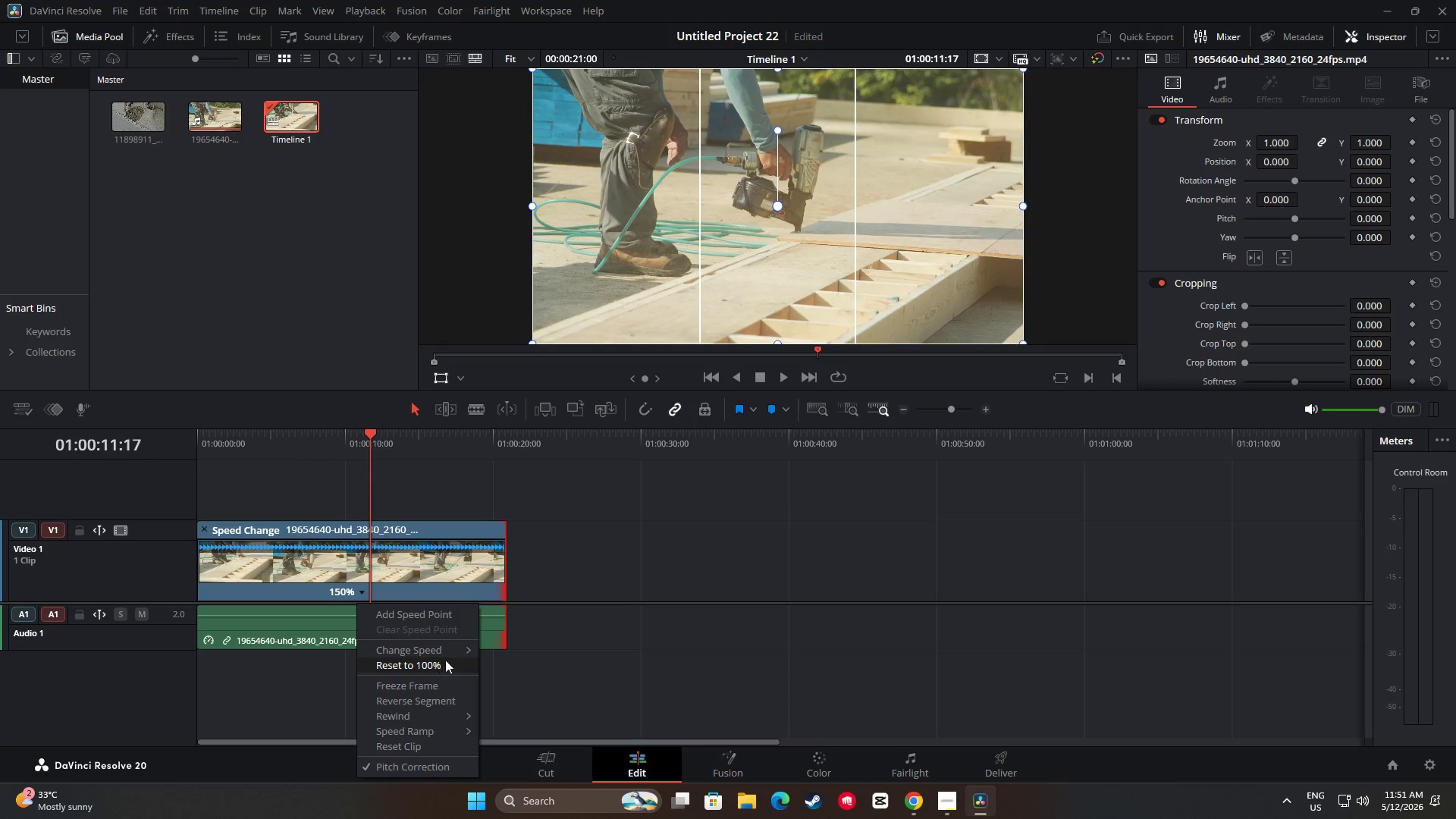 
left_click([450, 650])
 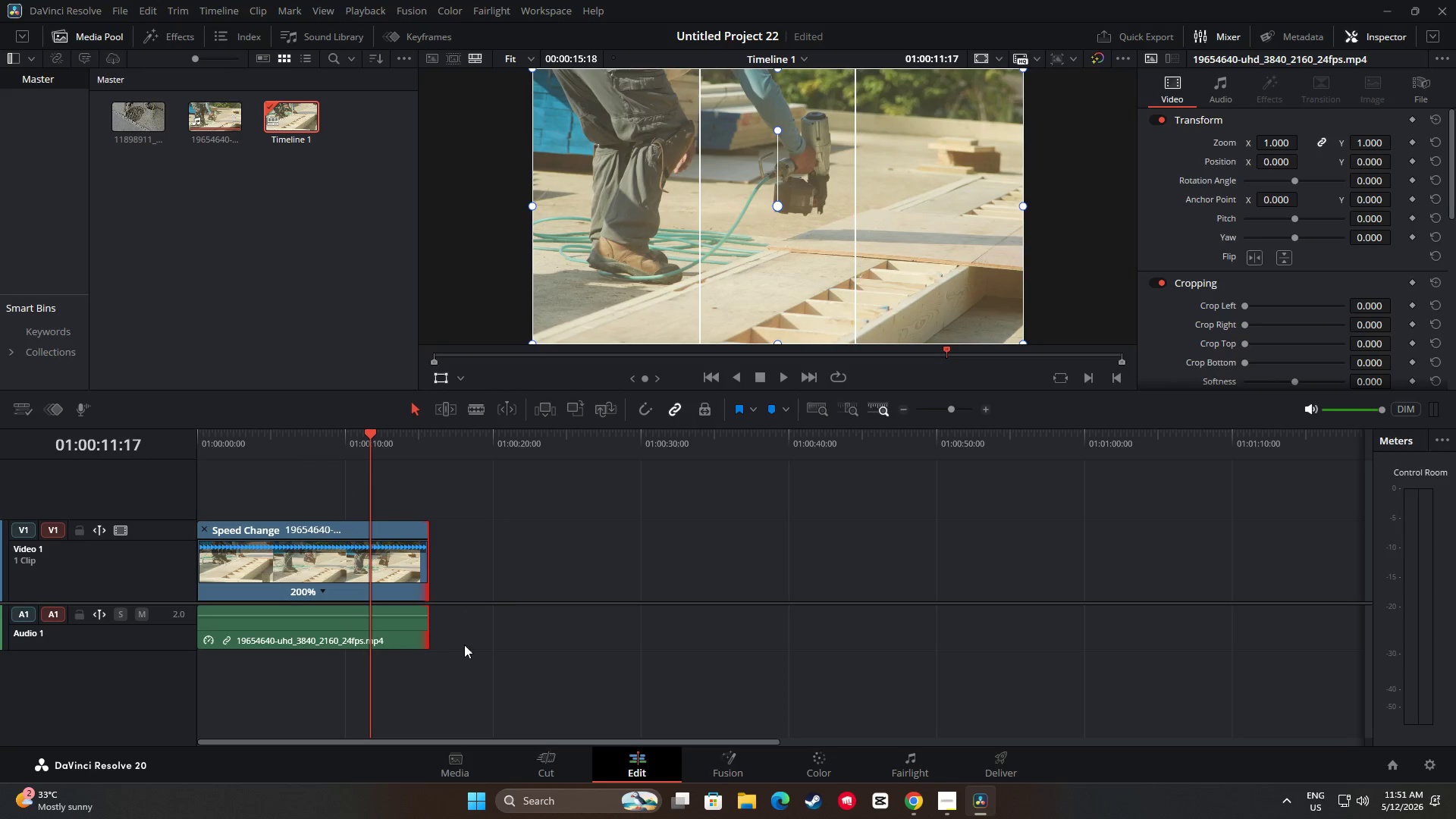 
left_click_drag(start_coordinate=[422, 573], to_coordinate=[484, 576])
 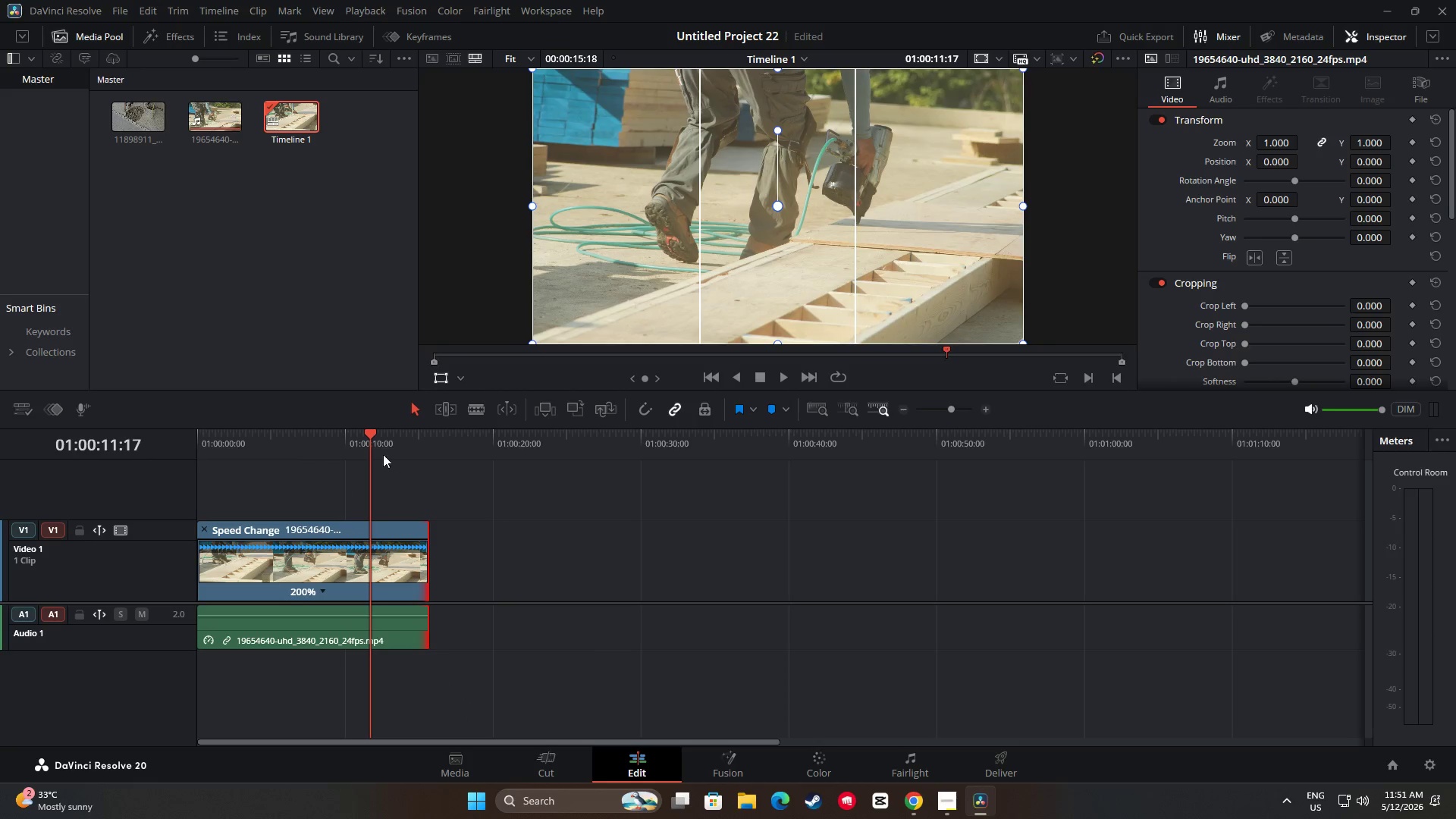 
left_click_drag(start_coordinate=[371, 441], to_coordinate=[428, 442])
 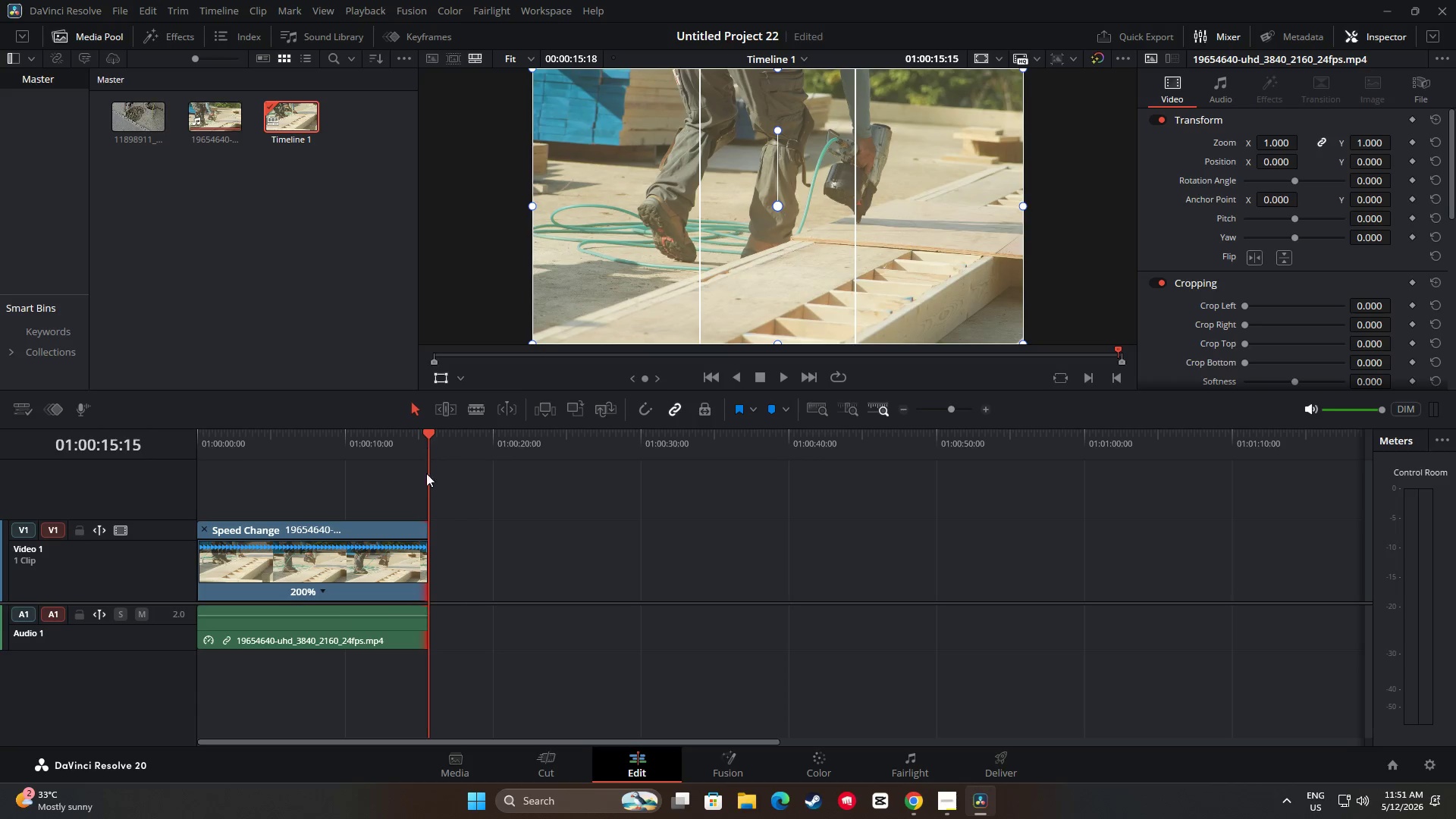 
key(Control+Z)
 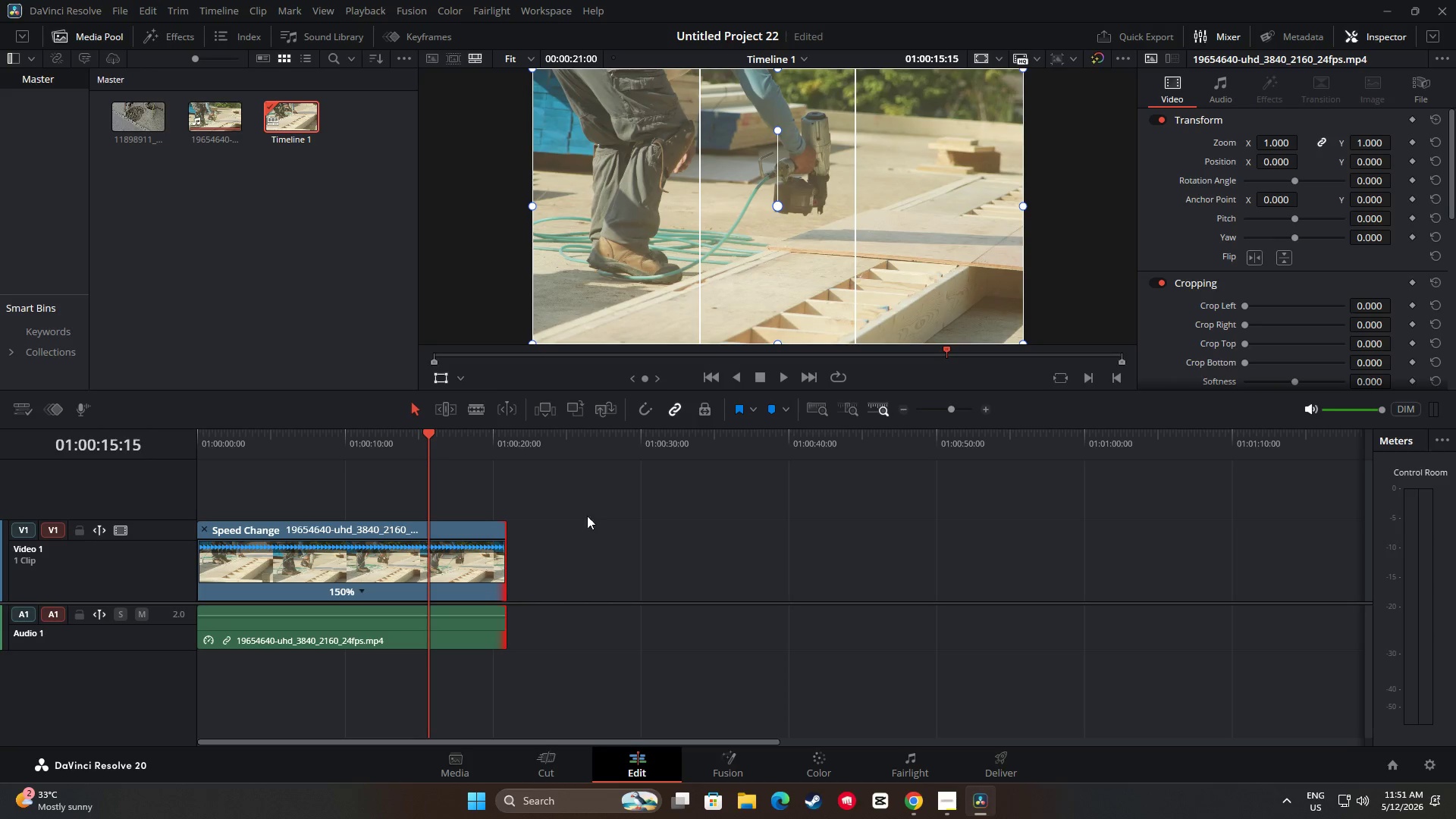 
left_click([618, 514])
 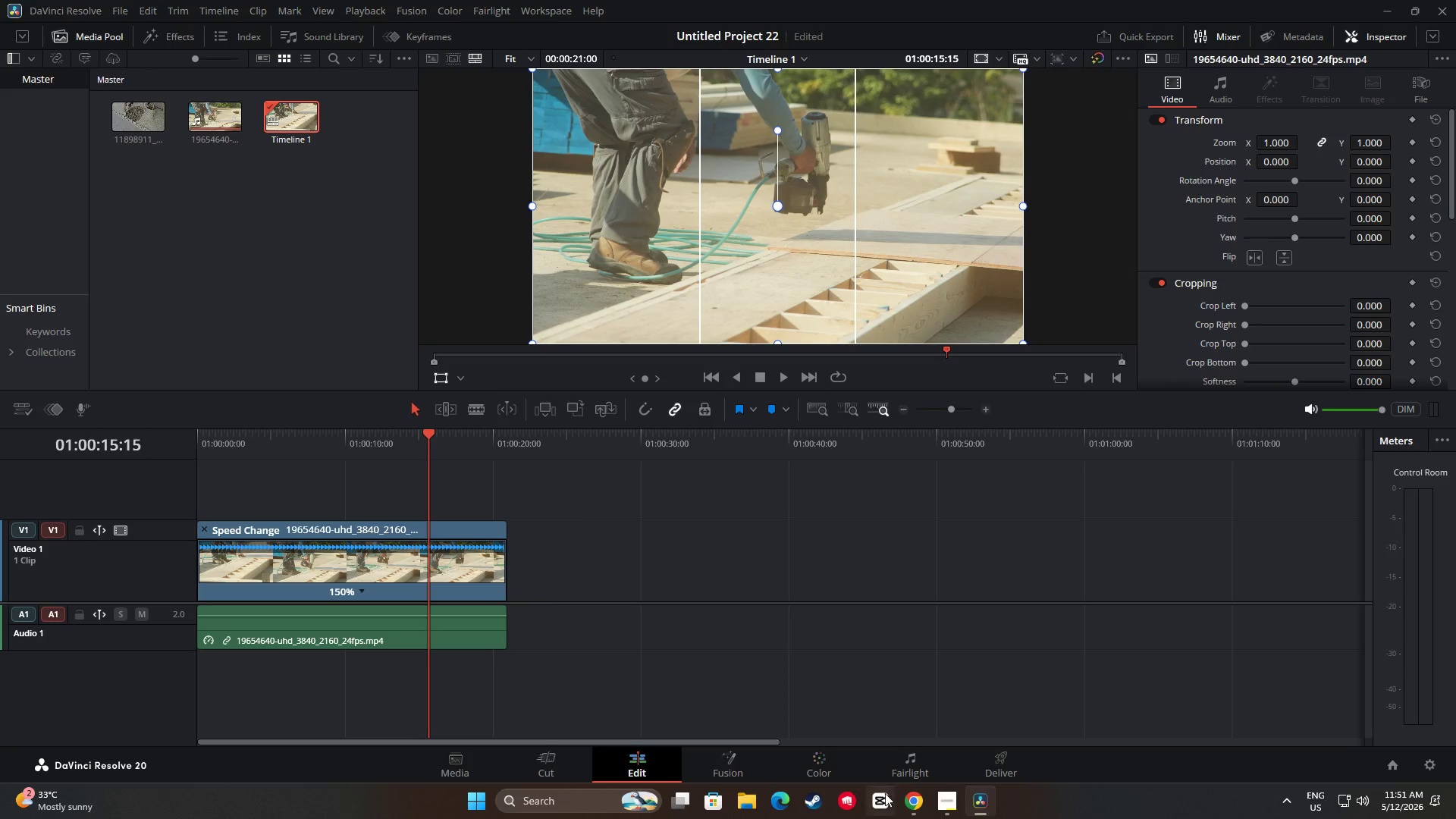 
left_click([912, 795])
 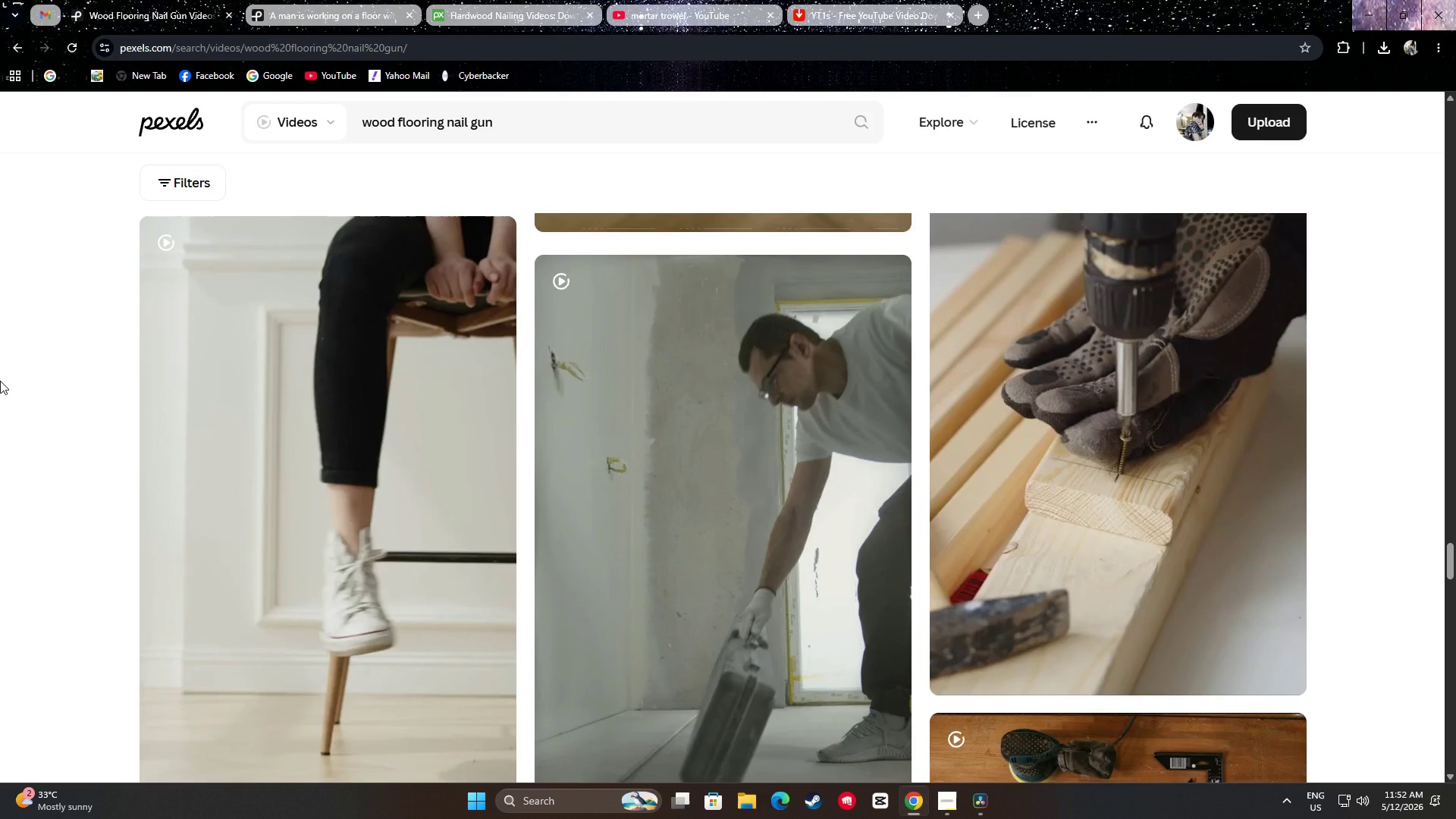 
wait(6.2)
 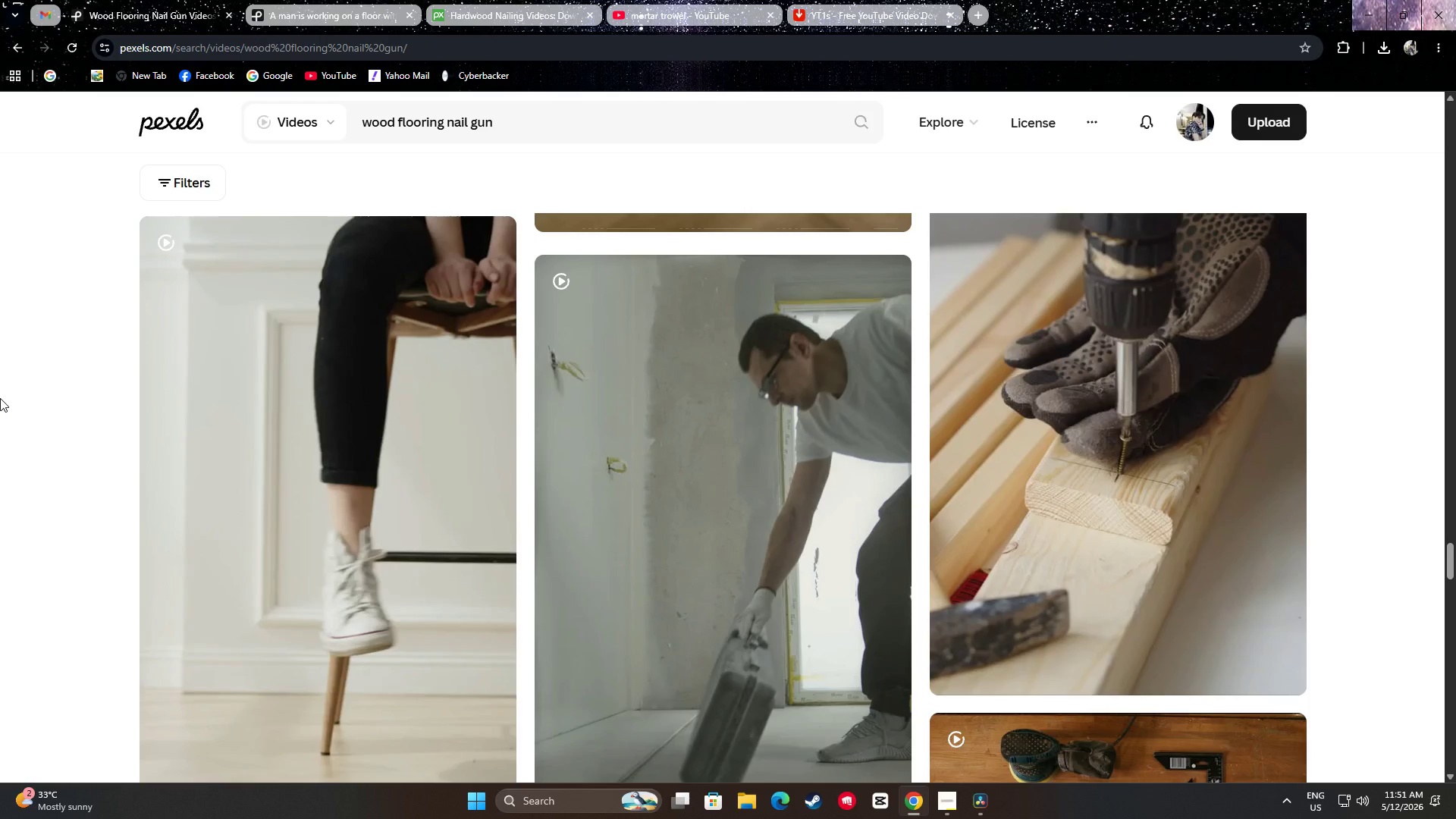 
left_click_drag(start_coordinate=[520, 120], to_coordinate=[349, 118])
 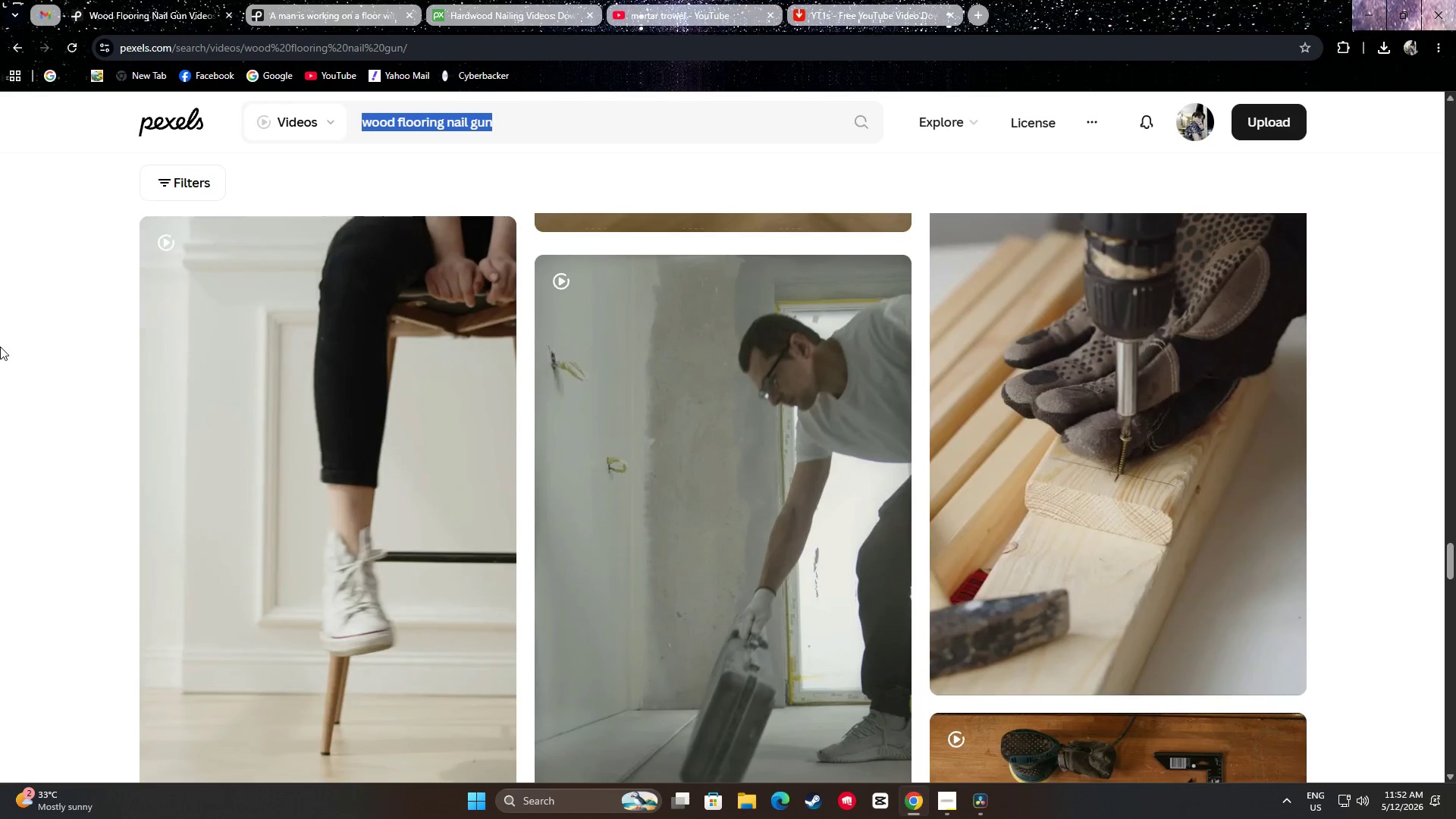 
scroll: coordinate [7, 362], scroll_direction: down, amount: 4.0
 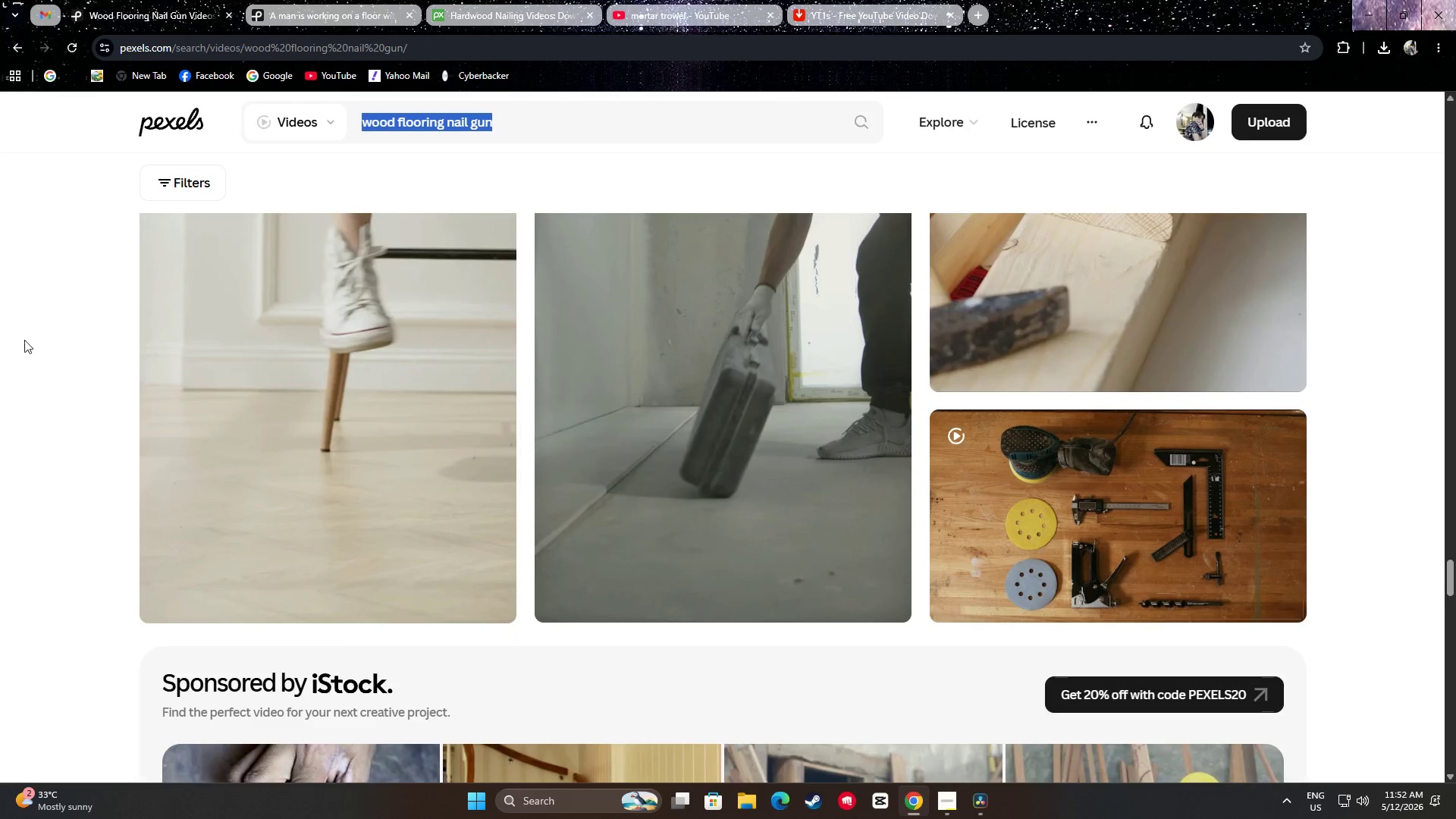 
scroll: coordinate [24, 334], scroll_direction: up, amount: 4.0
 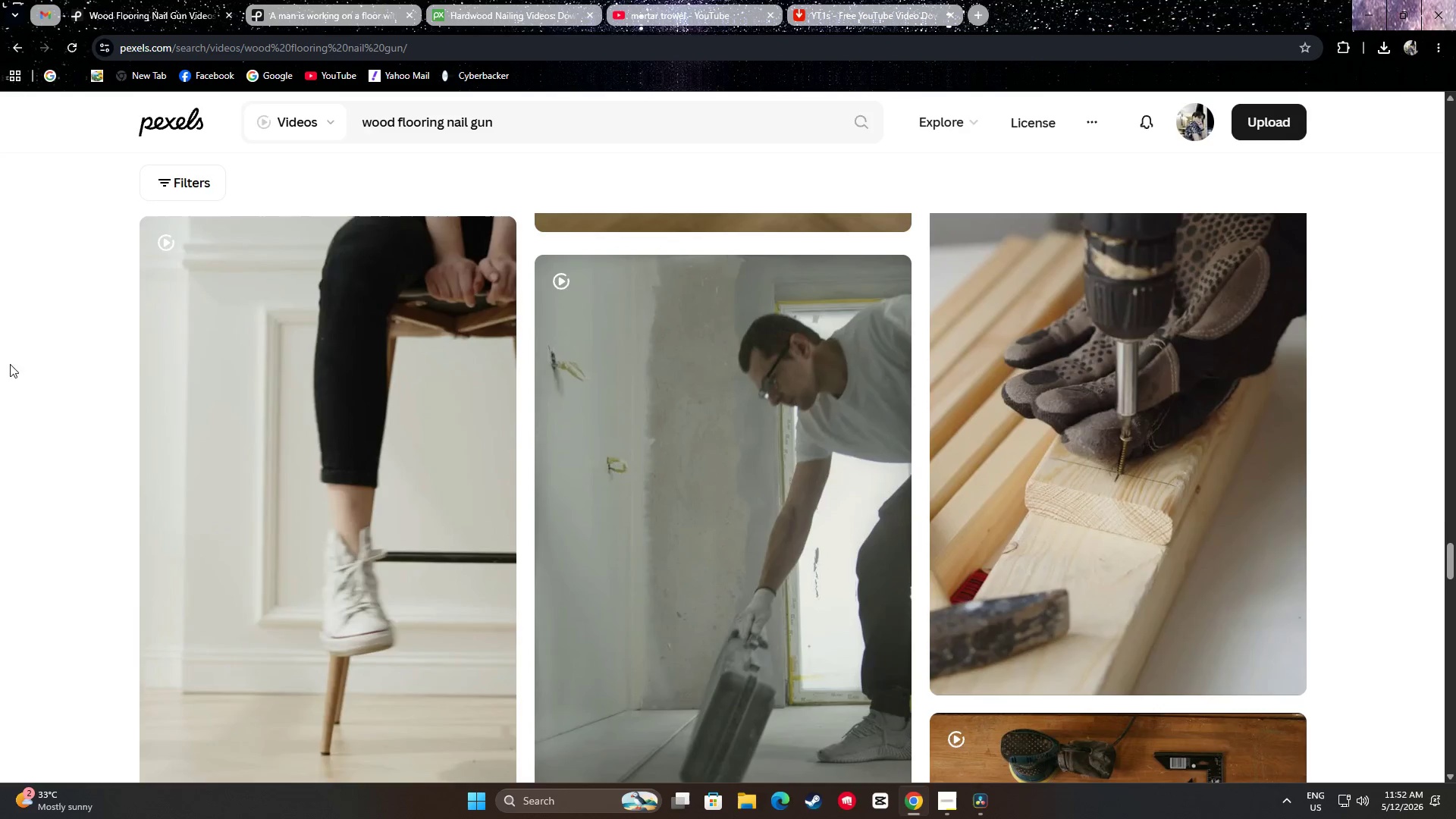 
scroll: coordinate [46, 365], scroll_direction: down, amount: 19.0
 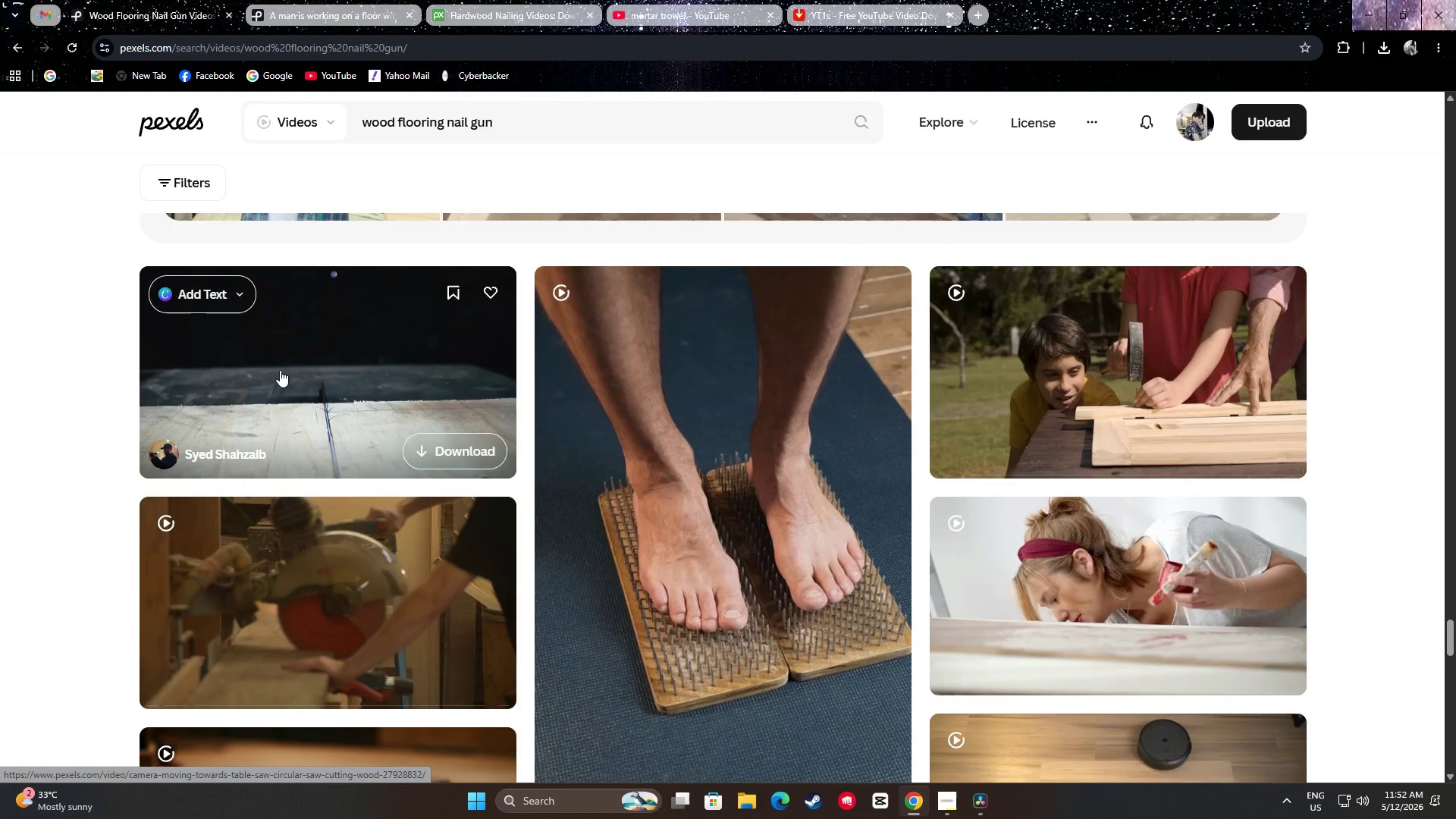 
wait(5.79)
 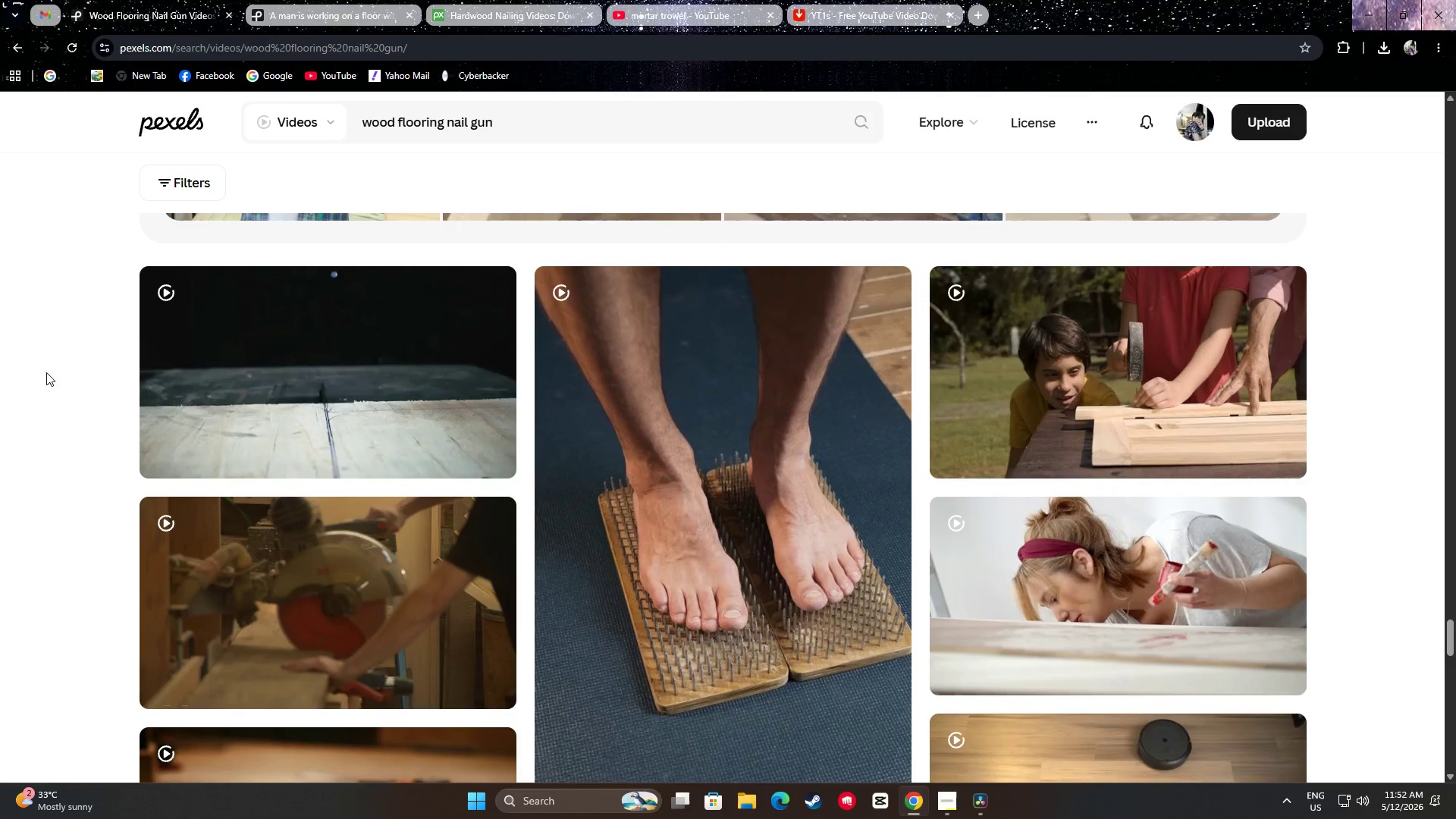 
scroll: coordinate [733, 398], scroll_direction: down, amount: 22.0
 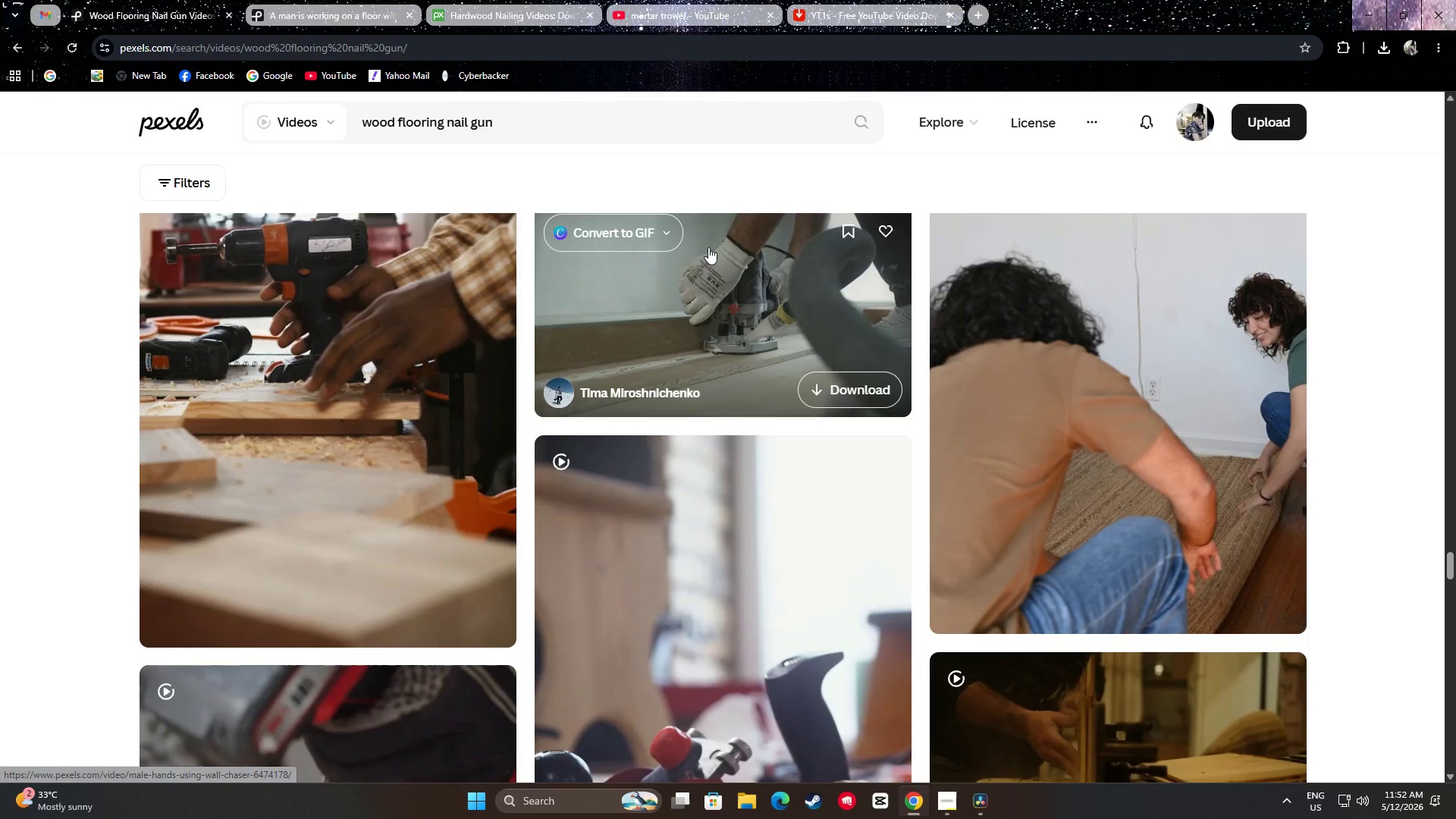 
left_click_drag(start_coordinate=[362, 2], to_coordinate=[361, 10])
 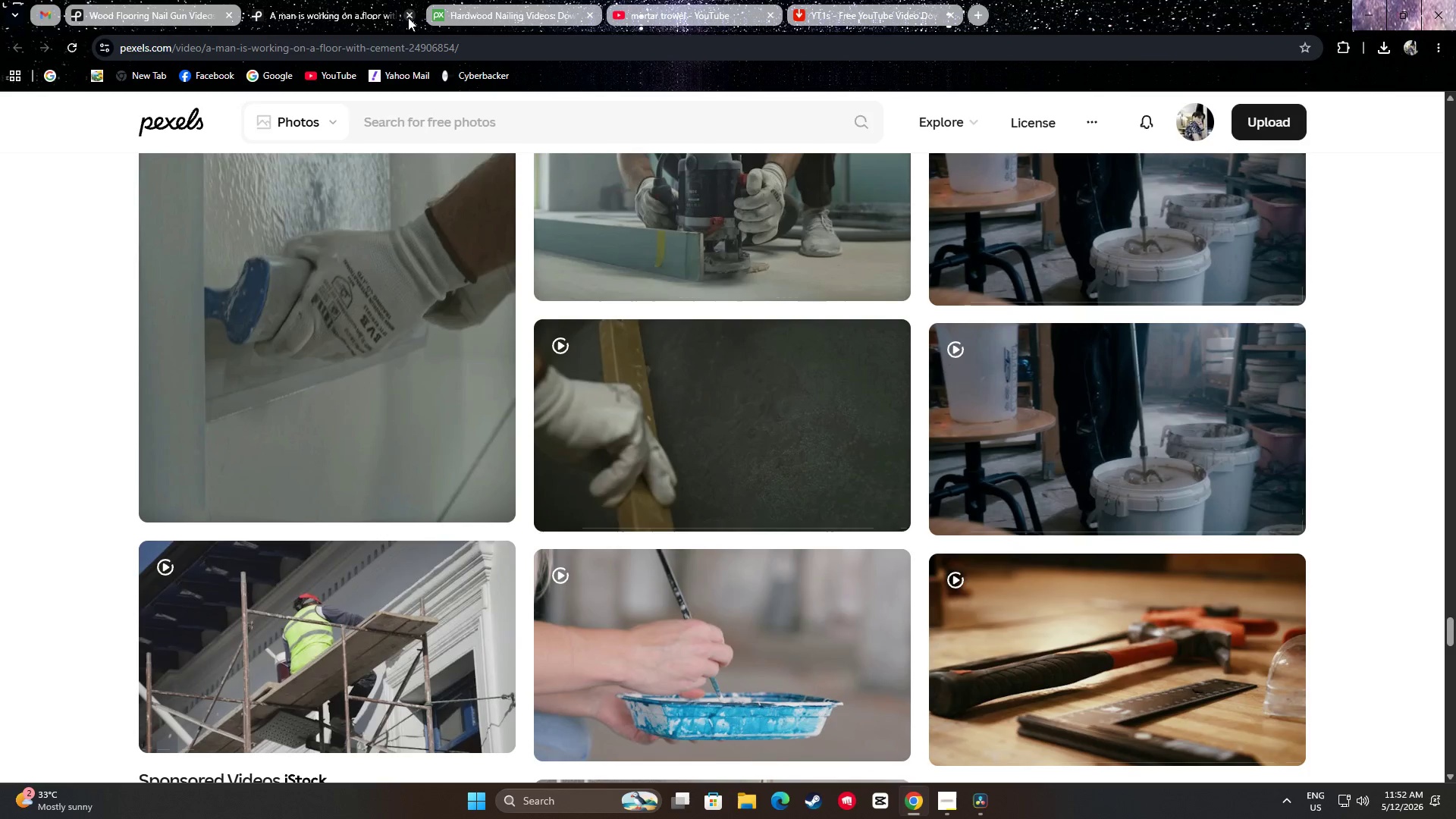 
scroll: coordinate [96, 543], scroll_direction: down, amount: 25.0
 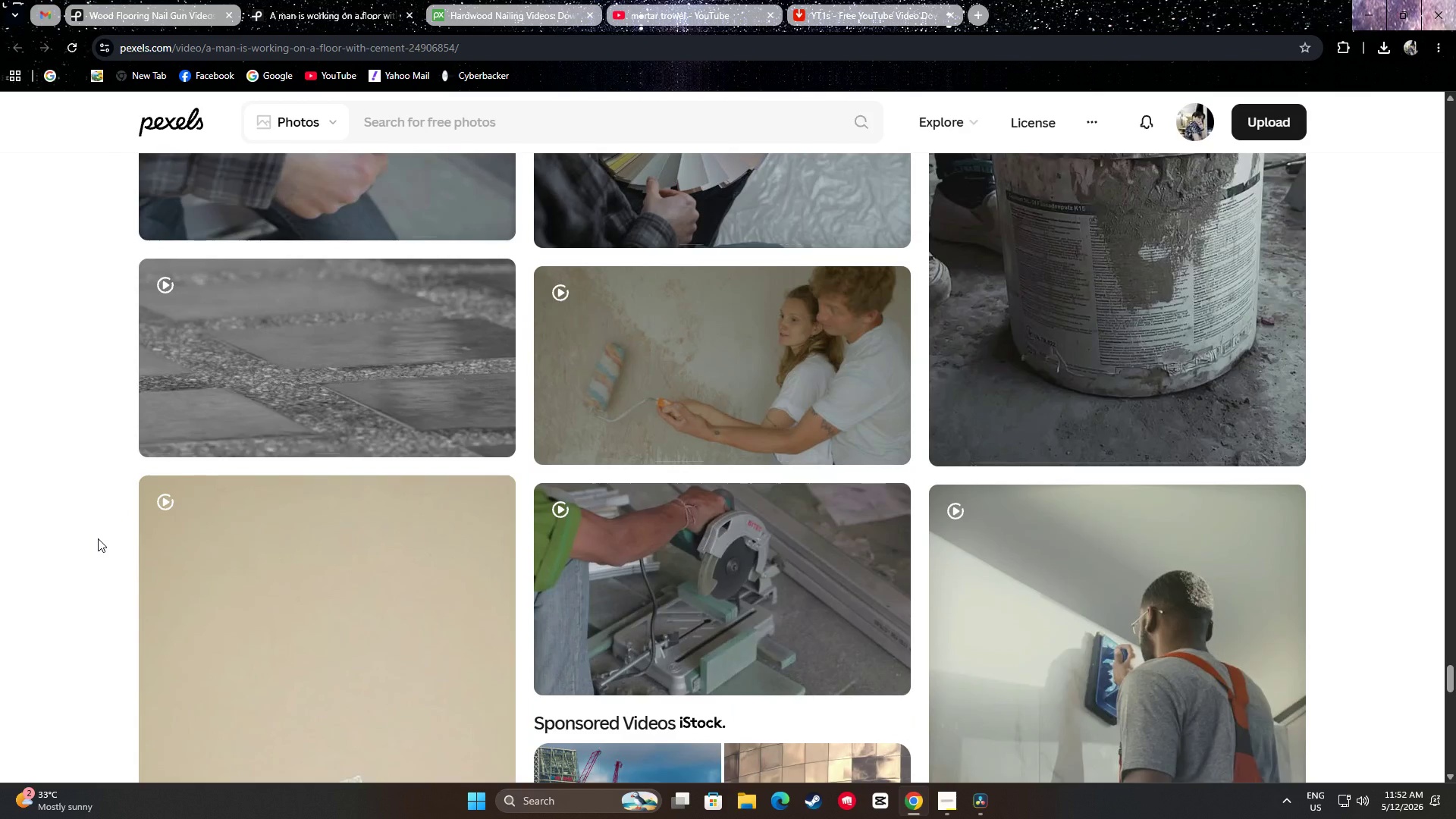 
scroll: coordinate [160, 558], scroll_direction: down, amount: 30.0
 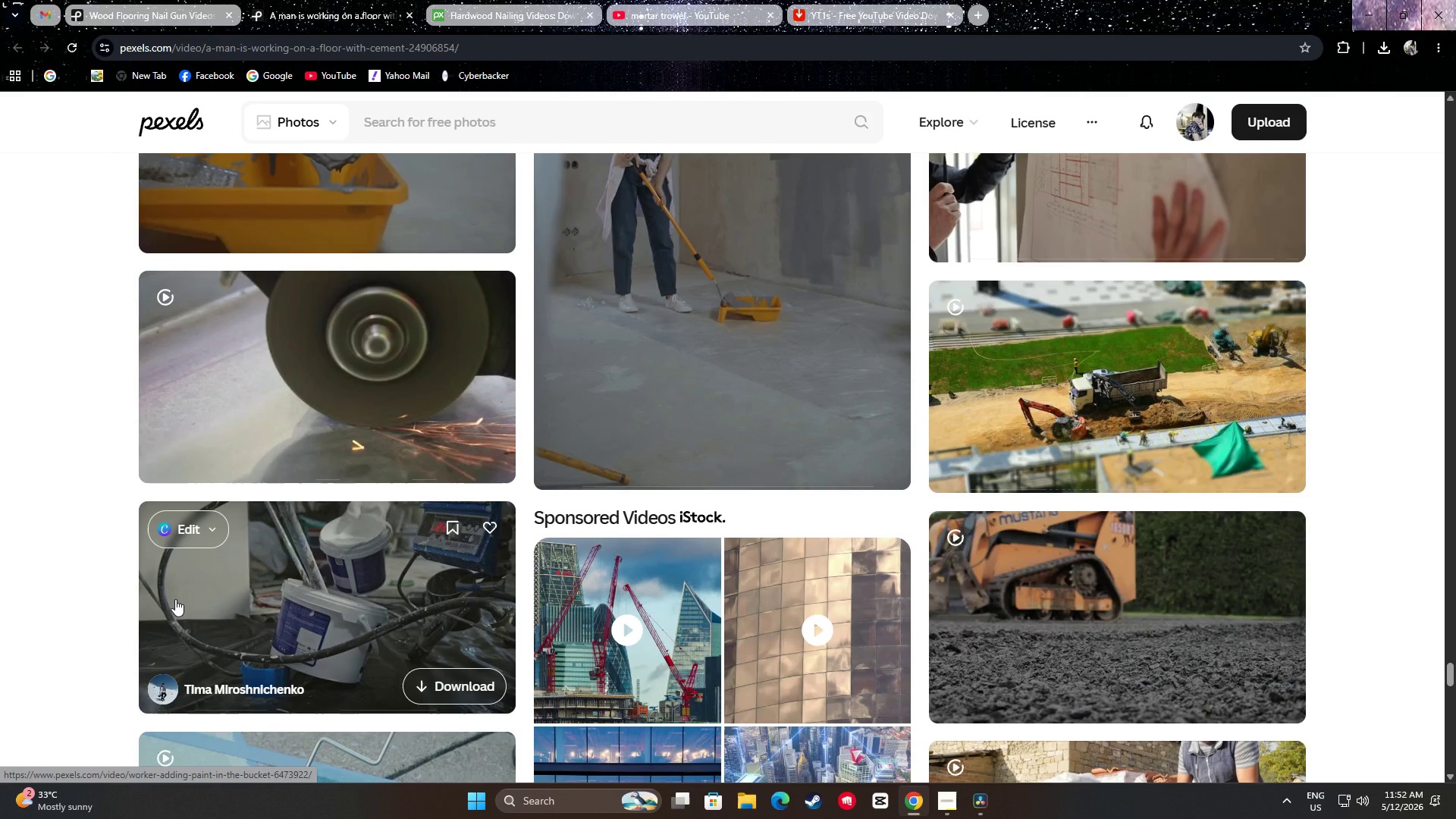 
scroll: coordinate [175, 599], scroll_direction: up, amount: 2.0
 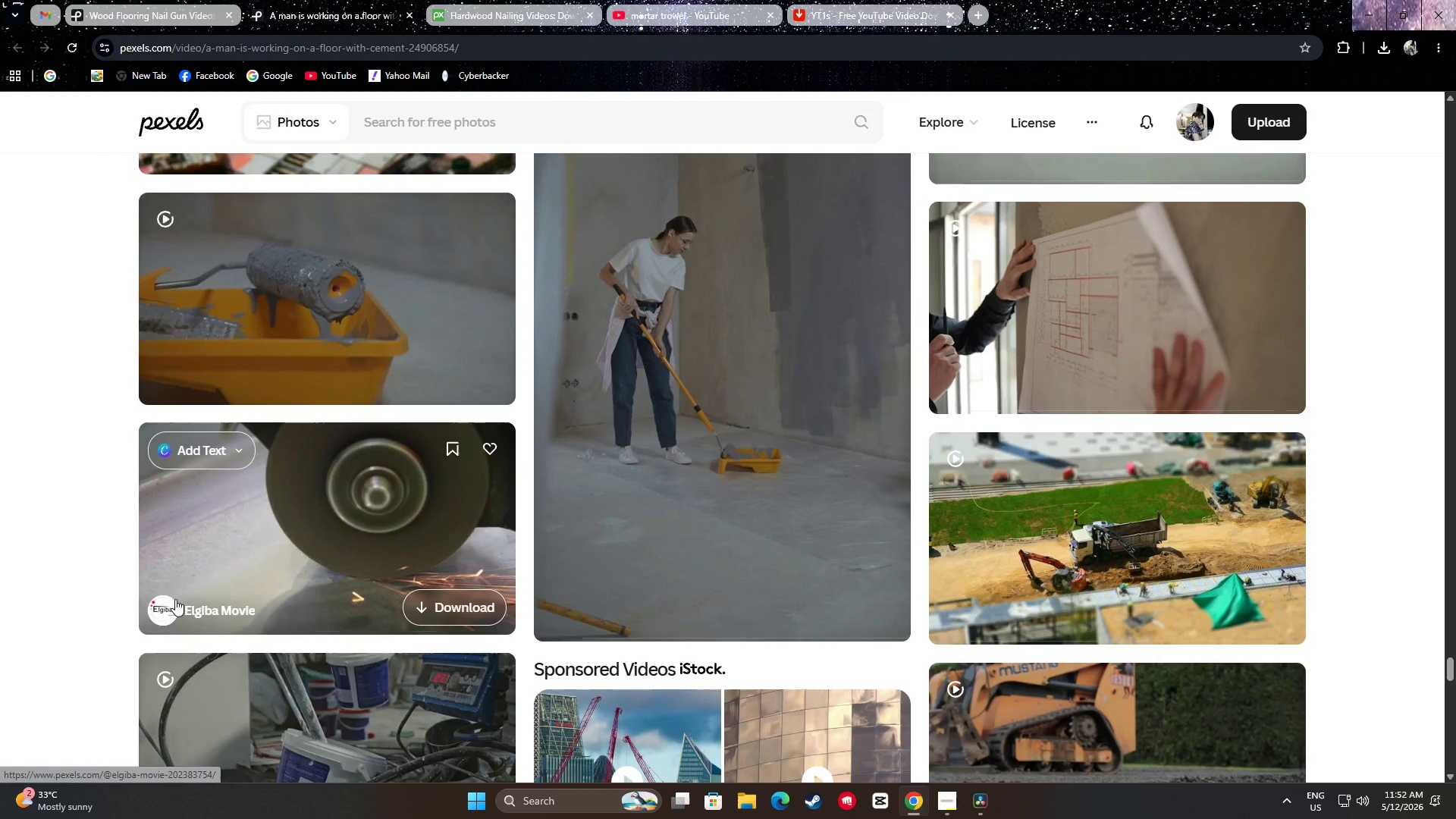 
scroll: coordinate [97, 560], scroll_direction: down, amount: 40.0
 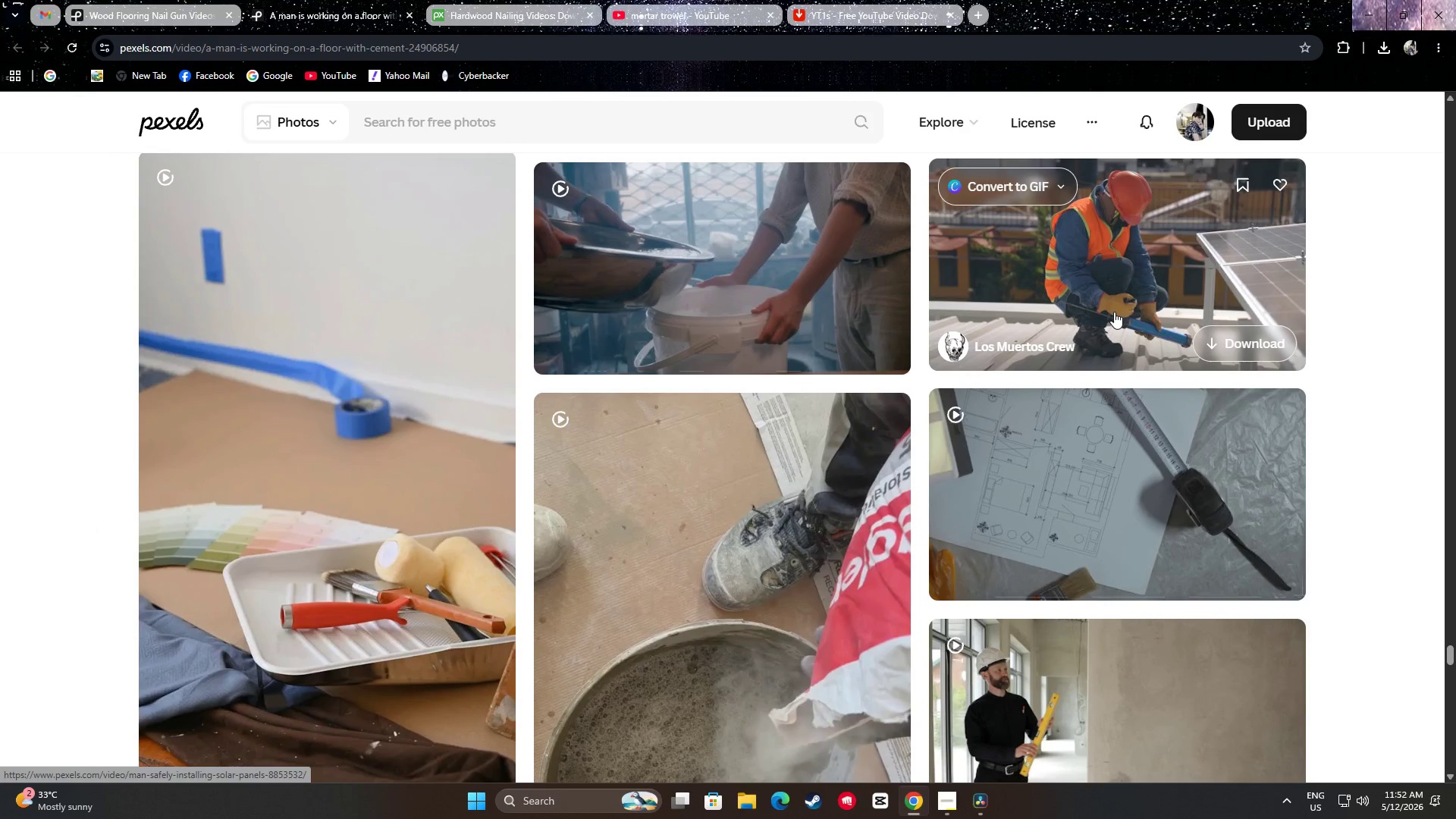 
scroll: coordinate [1125, 278], scroll_direction: up, amount: 1.0
 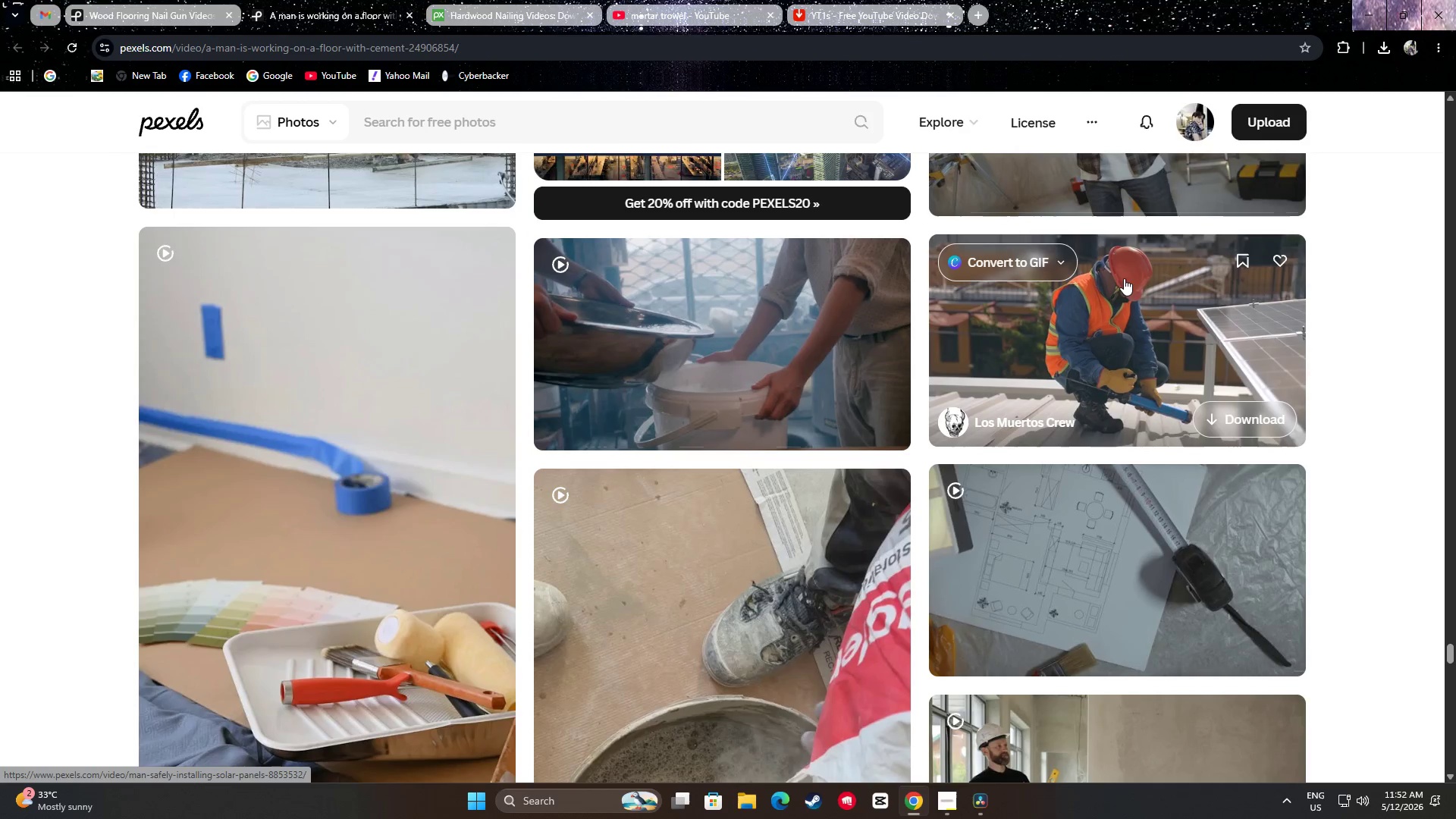 
scroll: coordinate [1115, 303], scroll_direction: down, amount: 7.0
 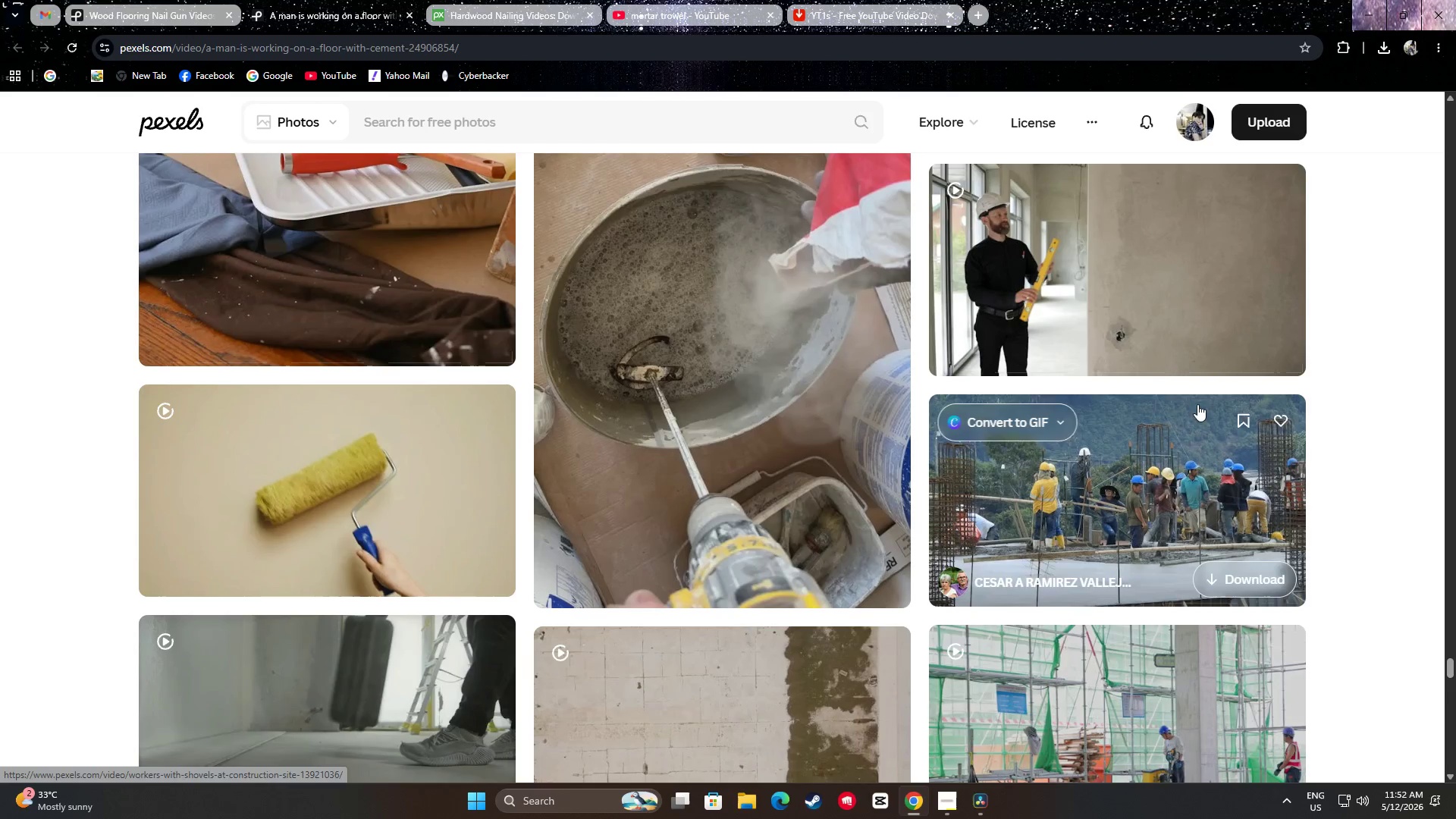 
mouse_move([1141, 346])
 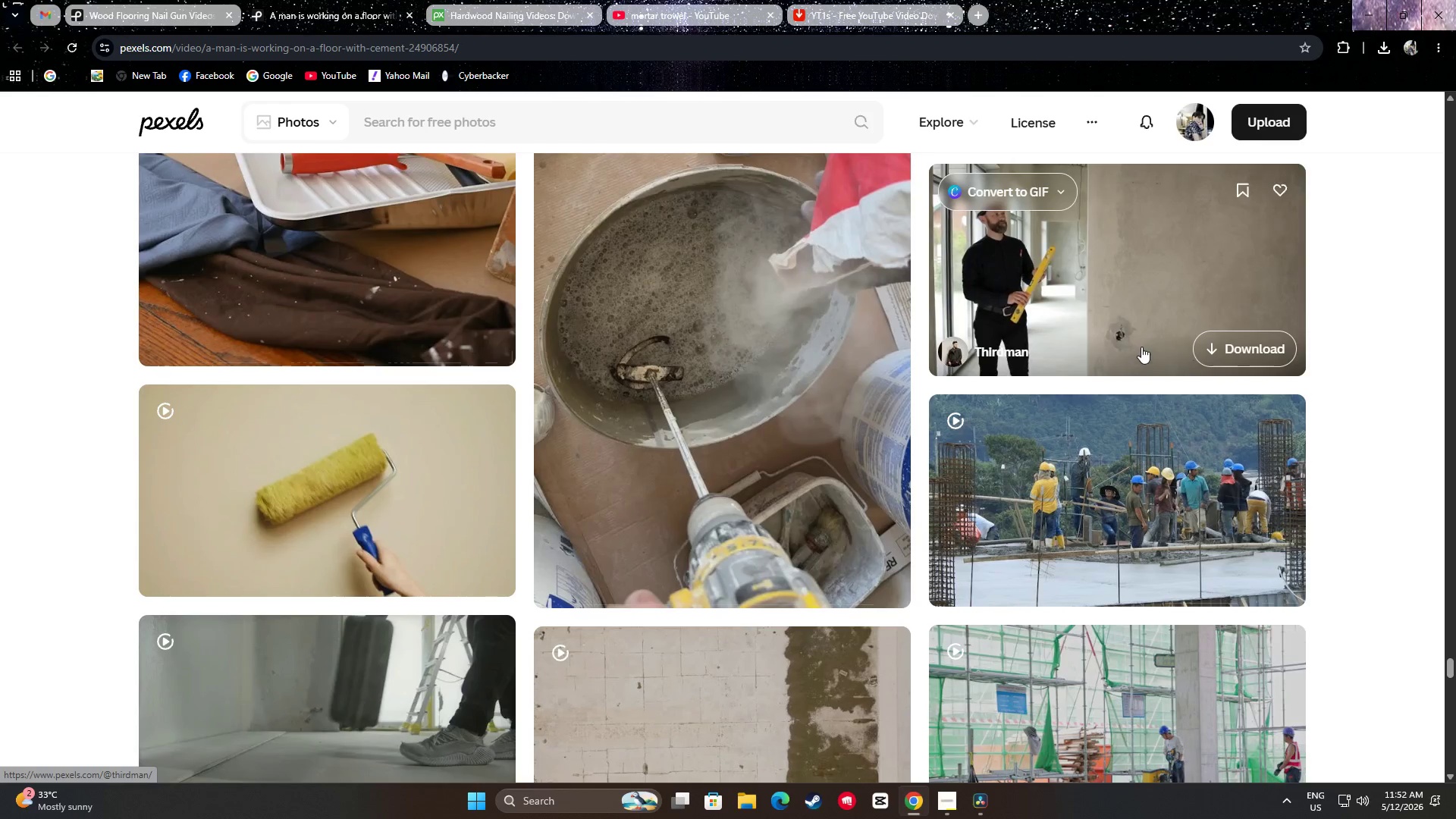 
scroll: coordinate [400, 352], scroll_direction: down, amount: 19.0
 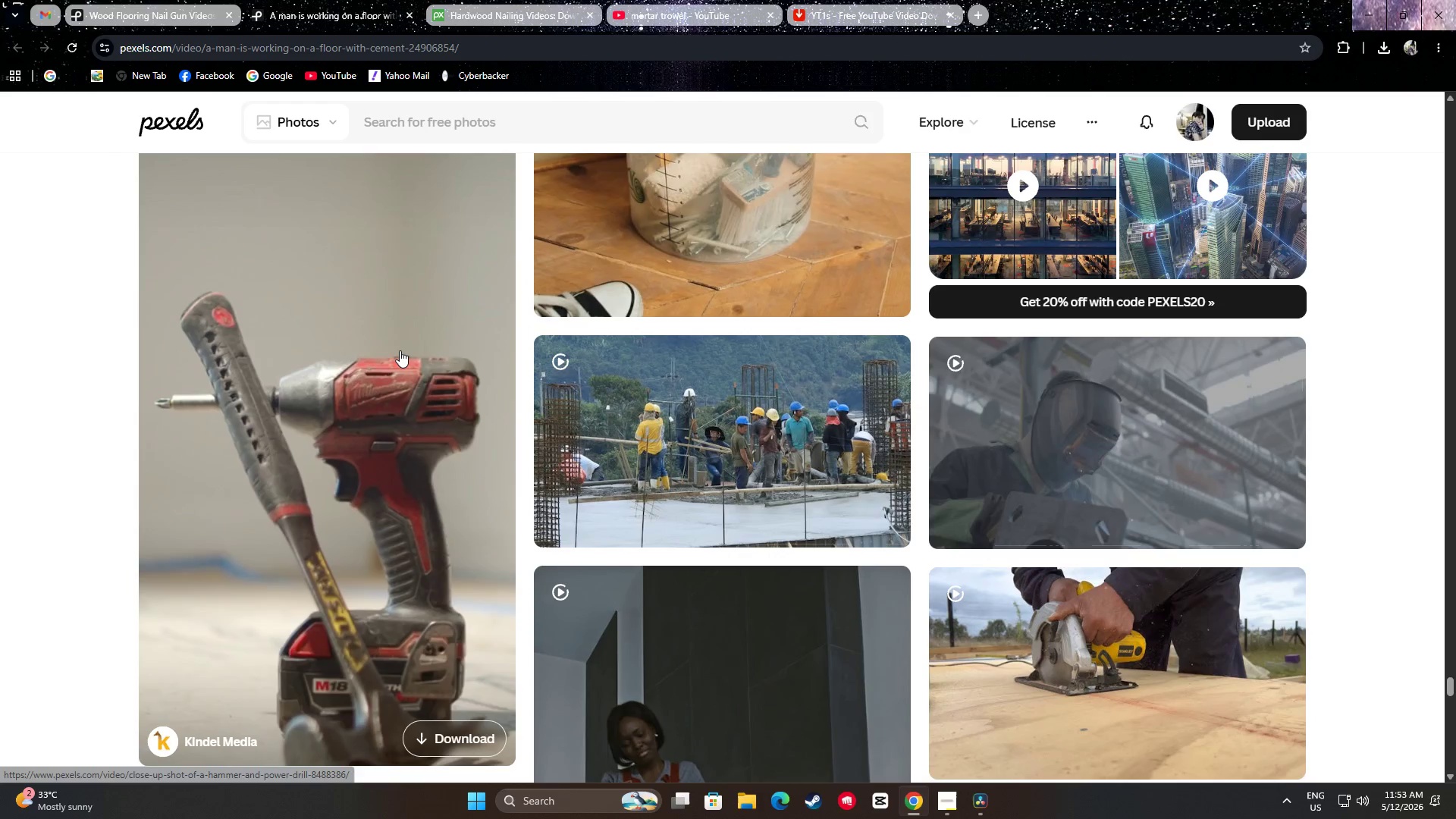 
scroll: coordinate [428, 338], scroll_direction: down, amount: 16.0
 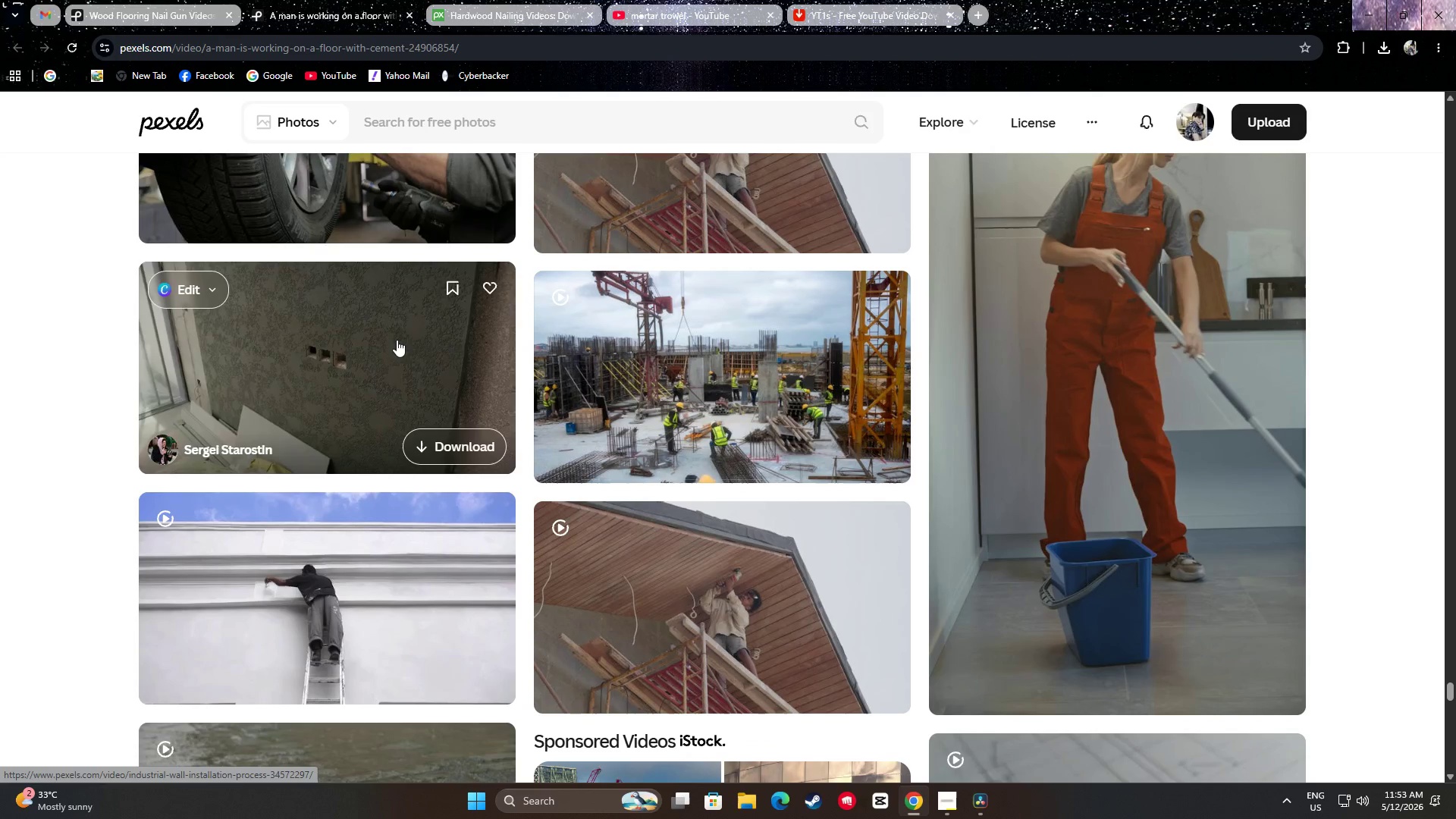 
scroll: coordinate [394, 347], scroll_direction: down, amount: 19.0
 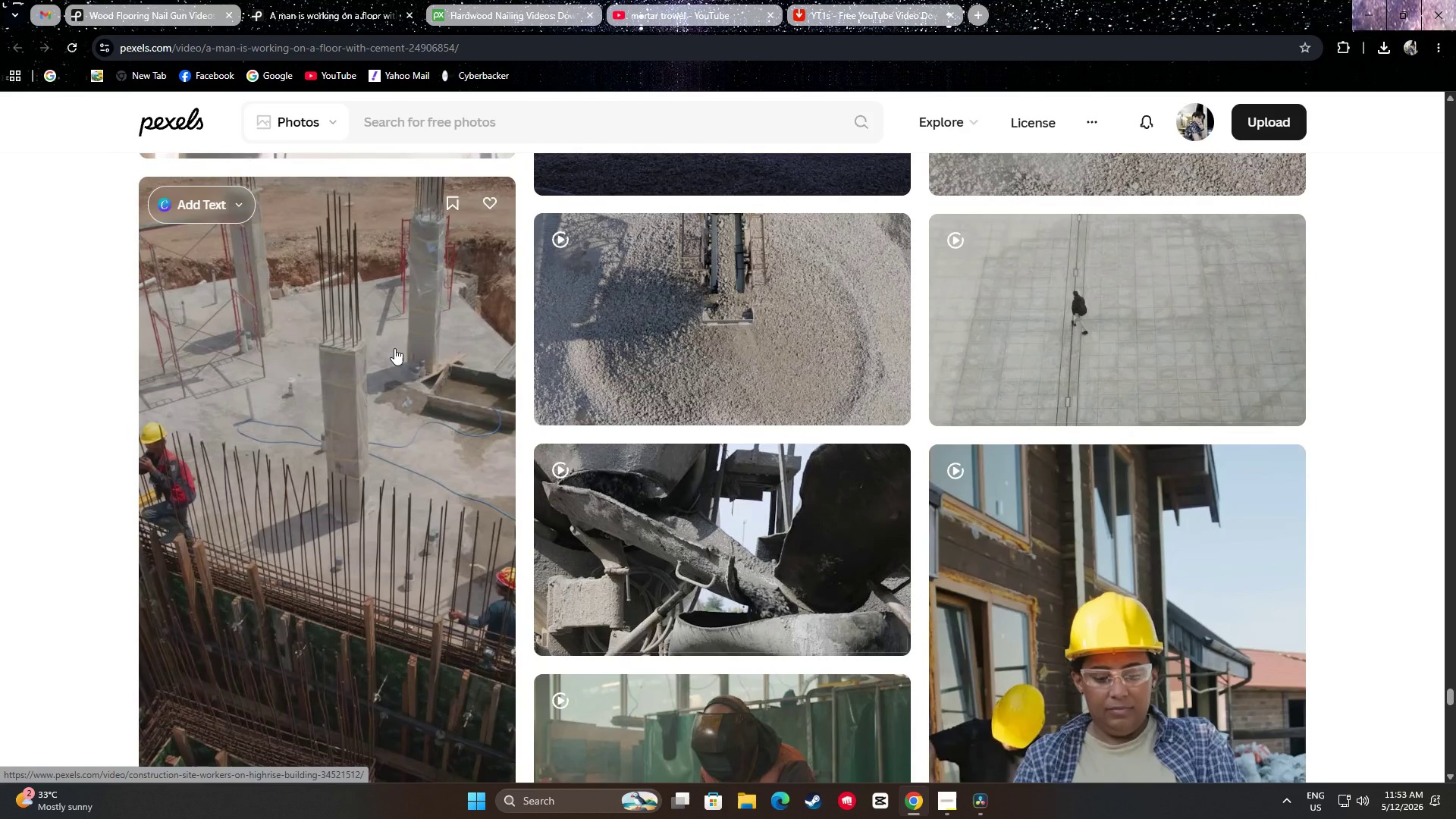 
scroll: coordinate [394, 347], scroll_direction: down, amount: 11.0
 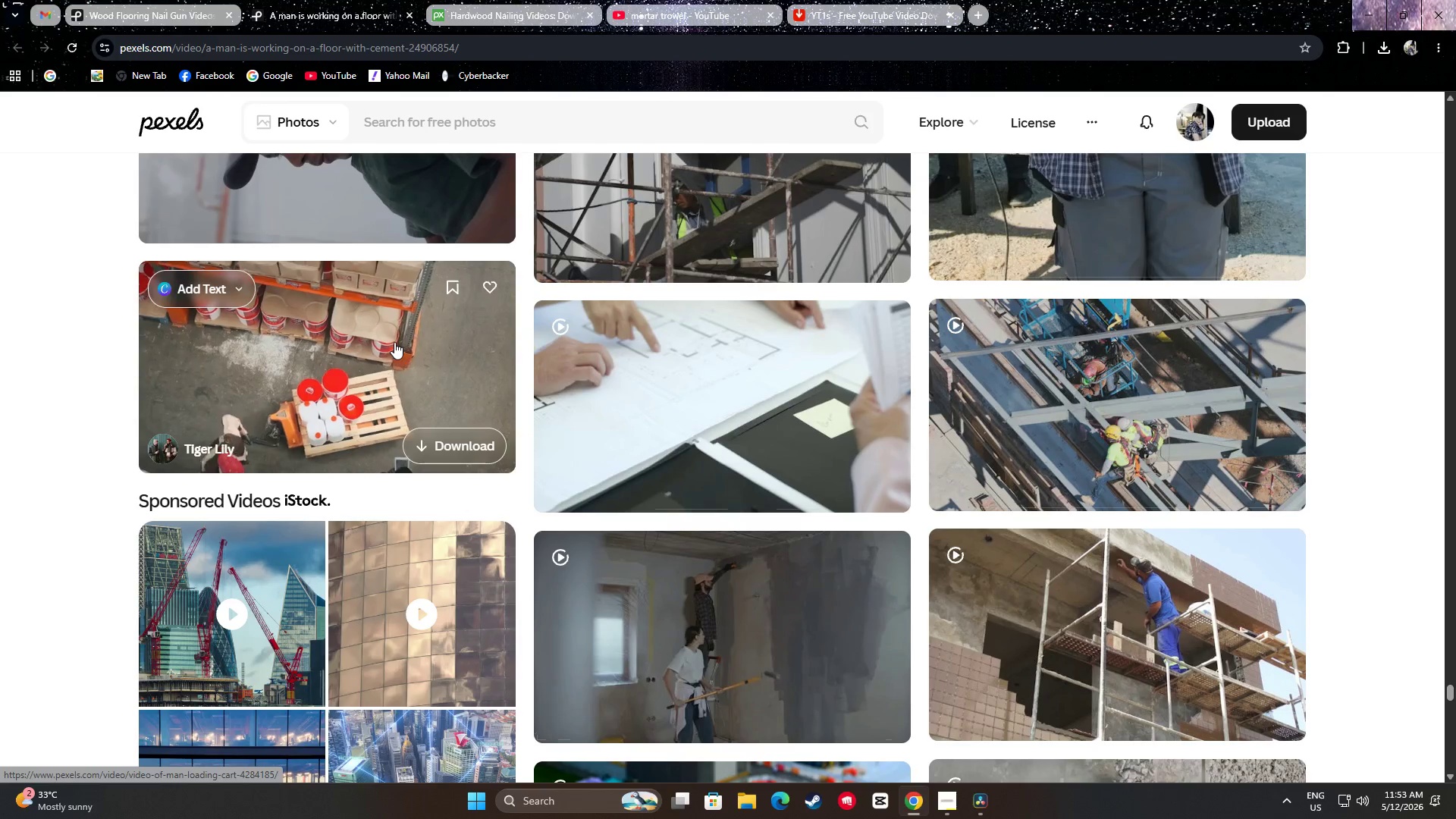 
wait(12.63)
 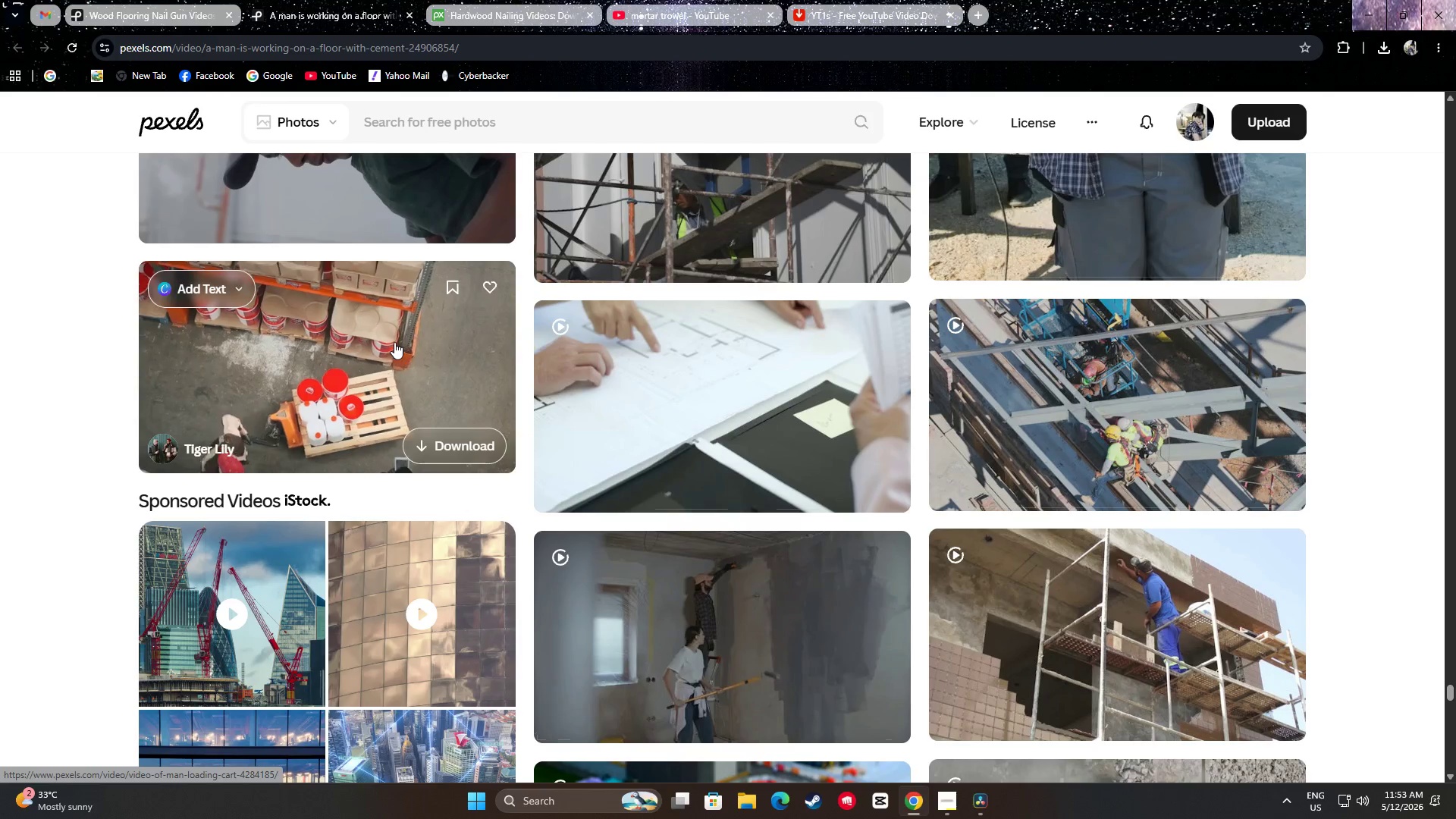 
scroll: coordinate [665, 405], scroll_direction: down, amount: 14.0
 